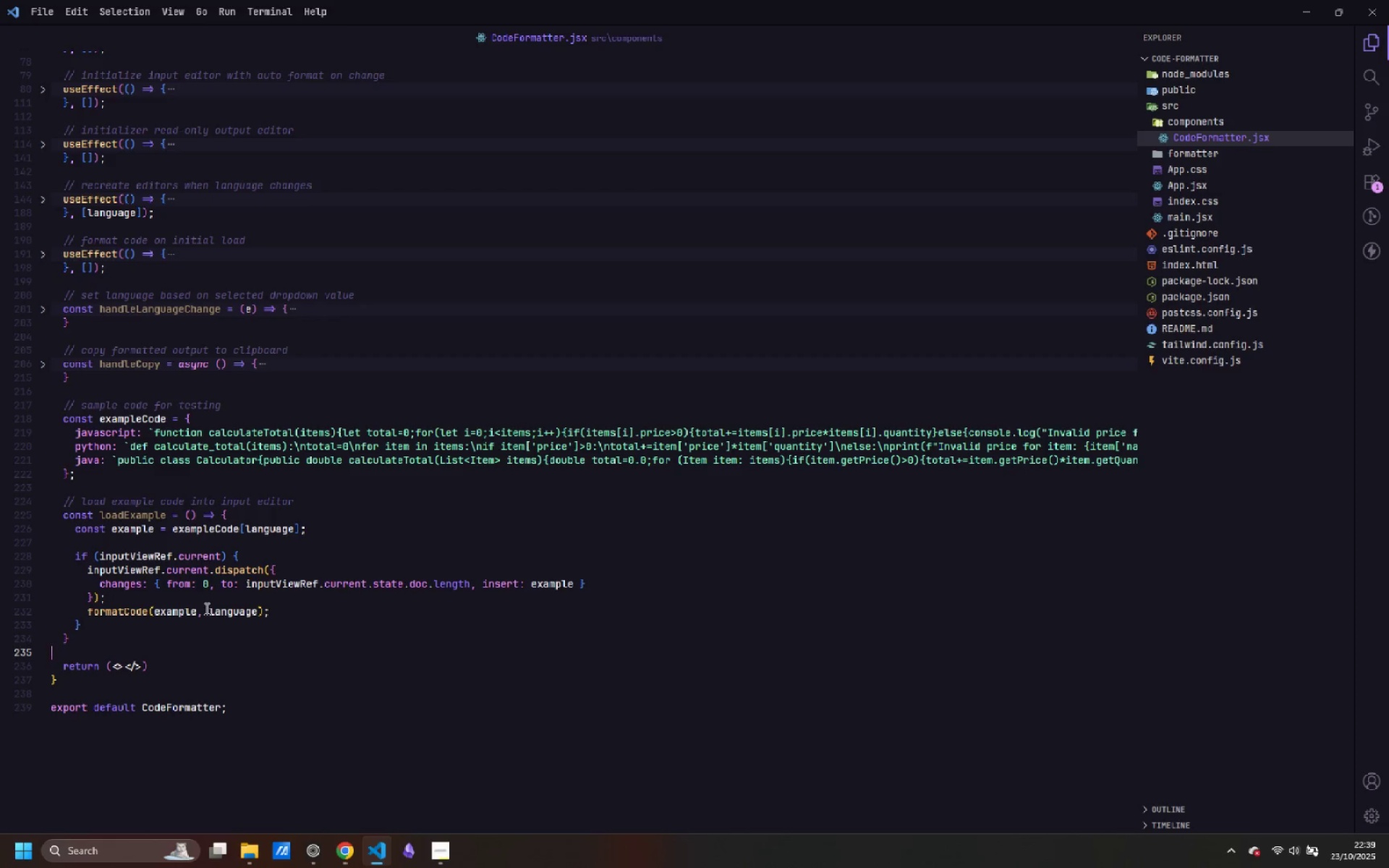 
key(ArrowDown)
 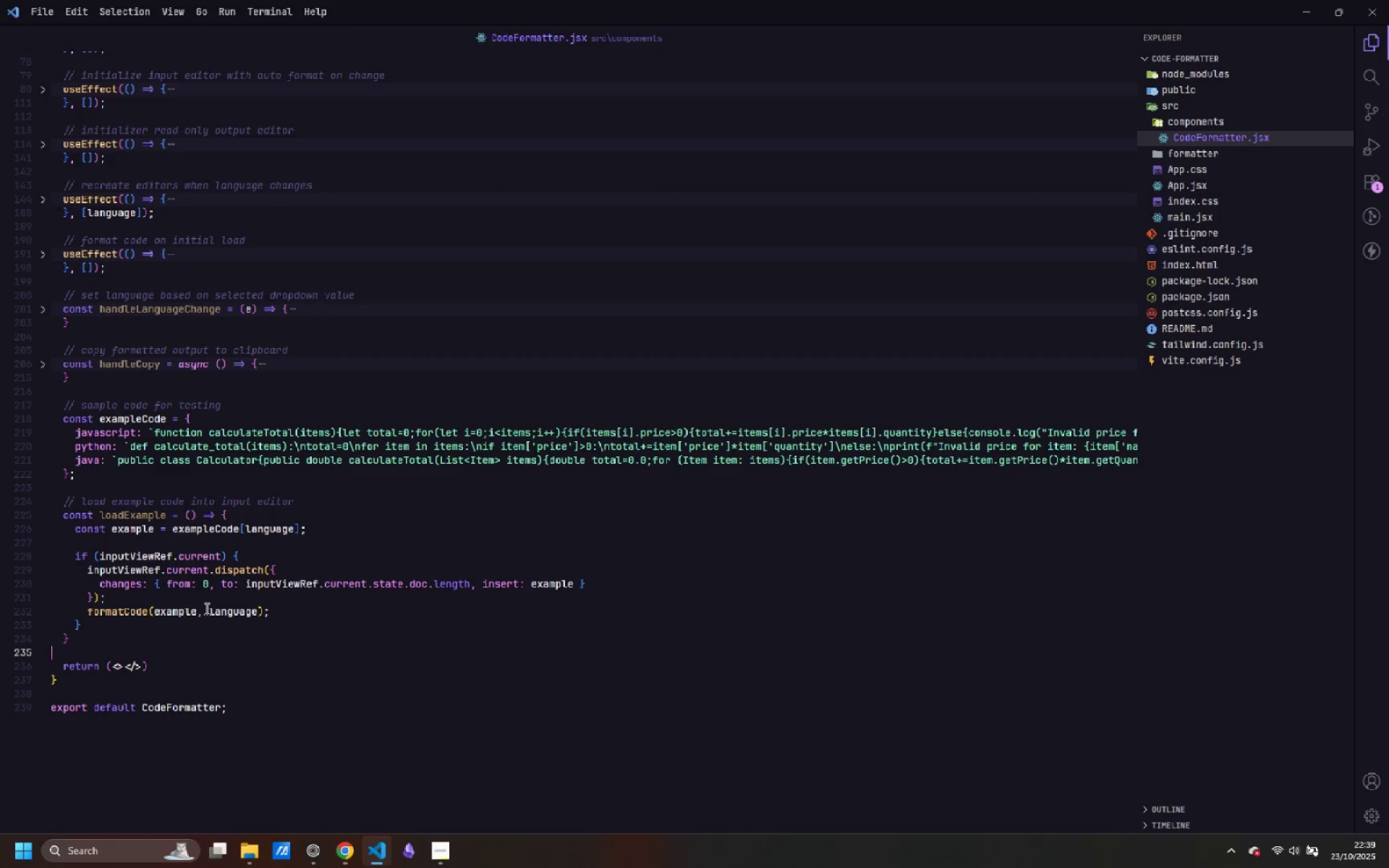 
key(ArrowUp)
 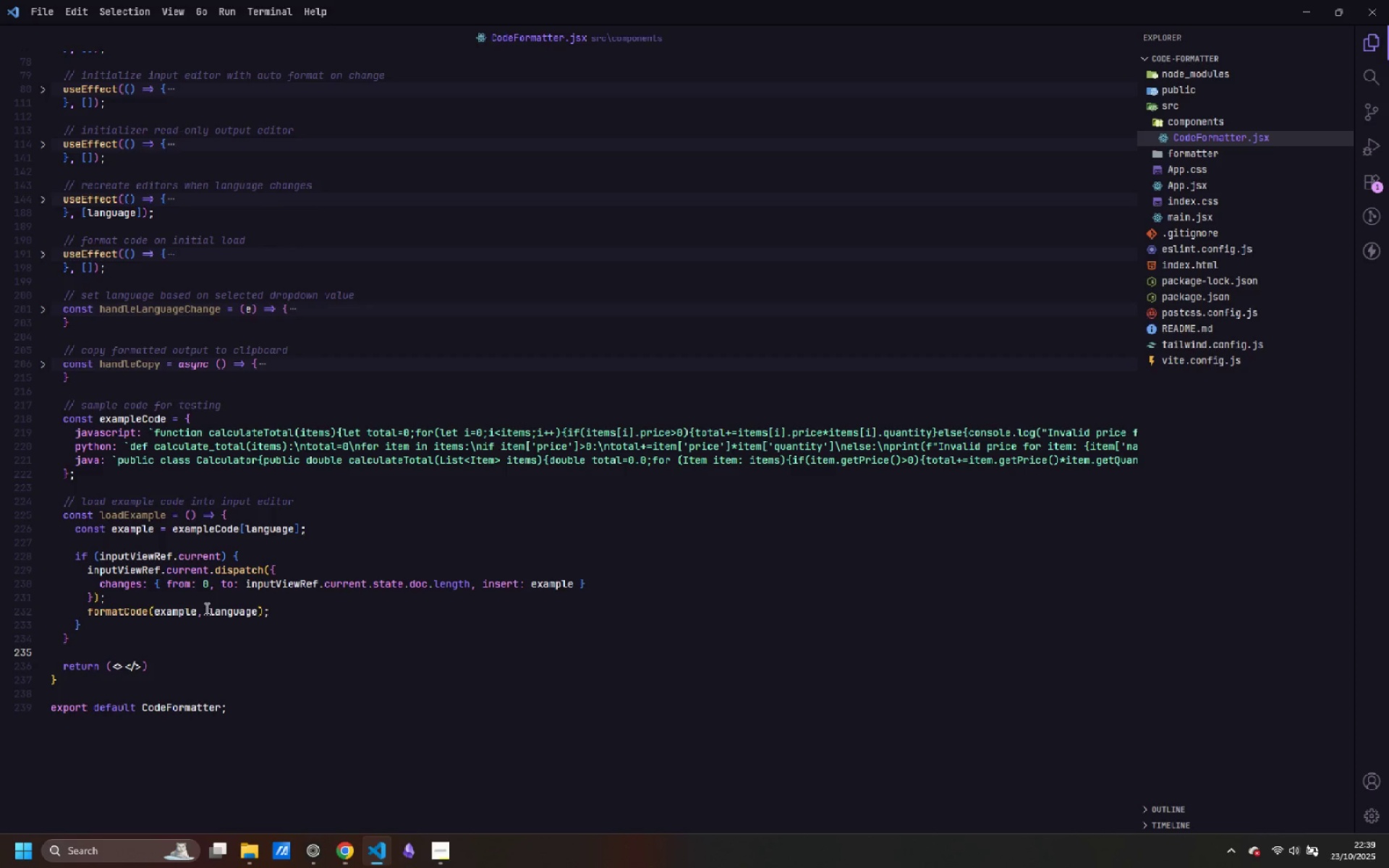 
key(Control+S)
 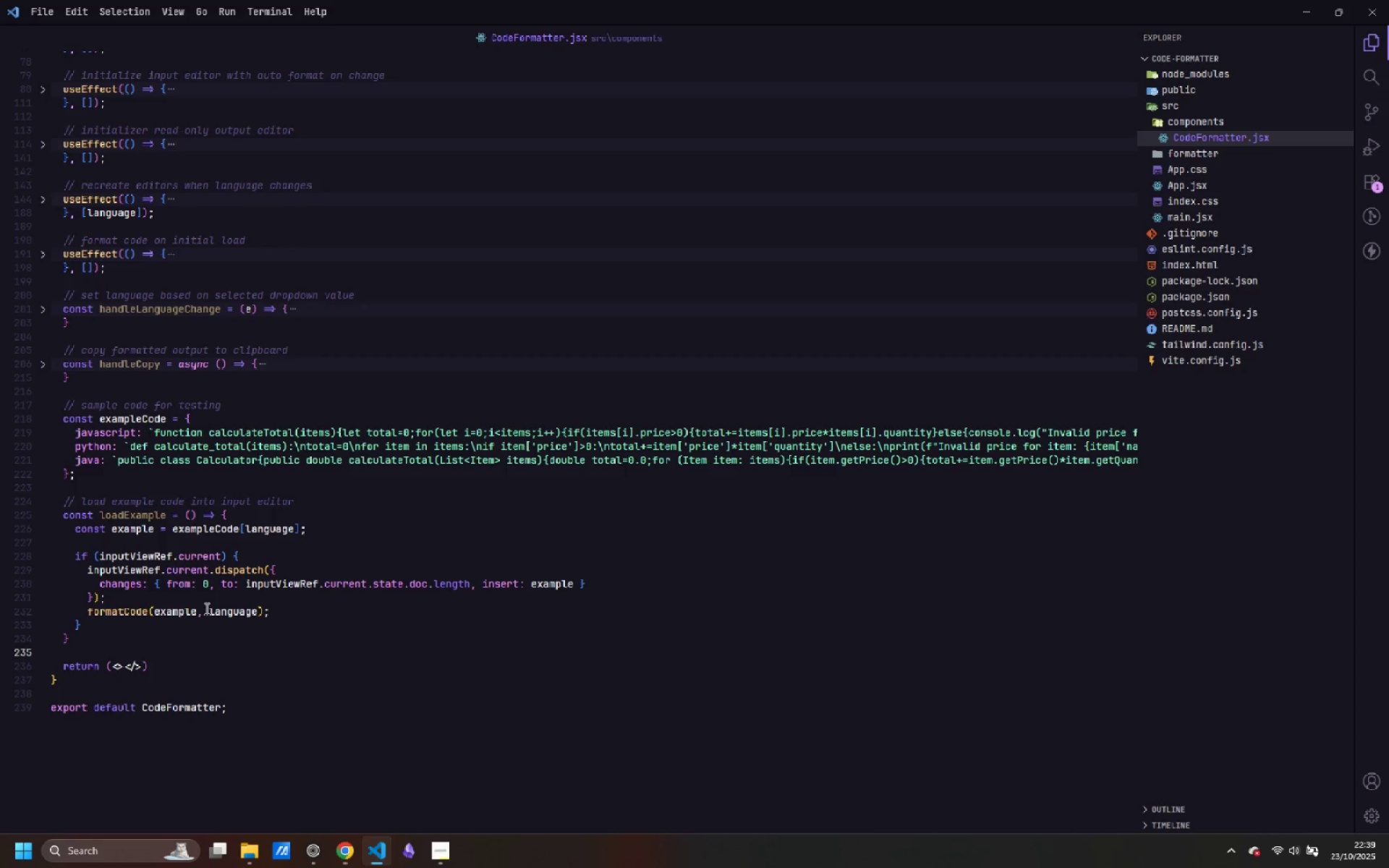 
key(ArrowDown)
 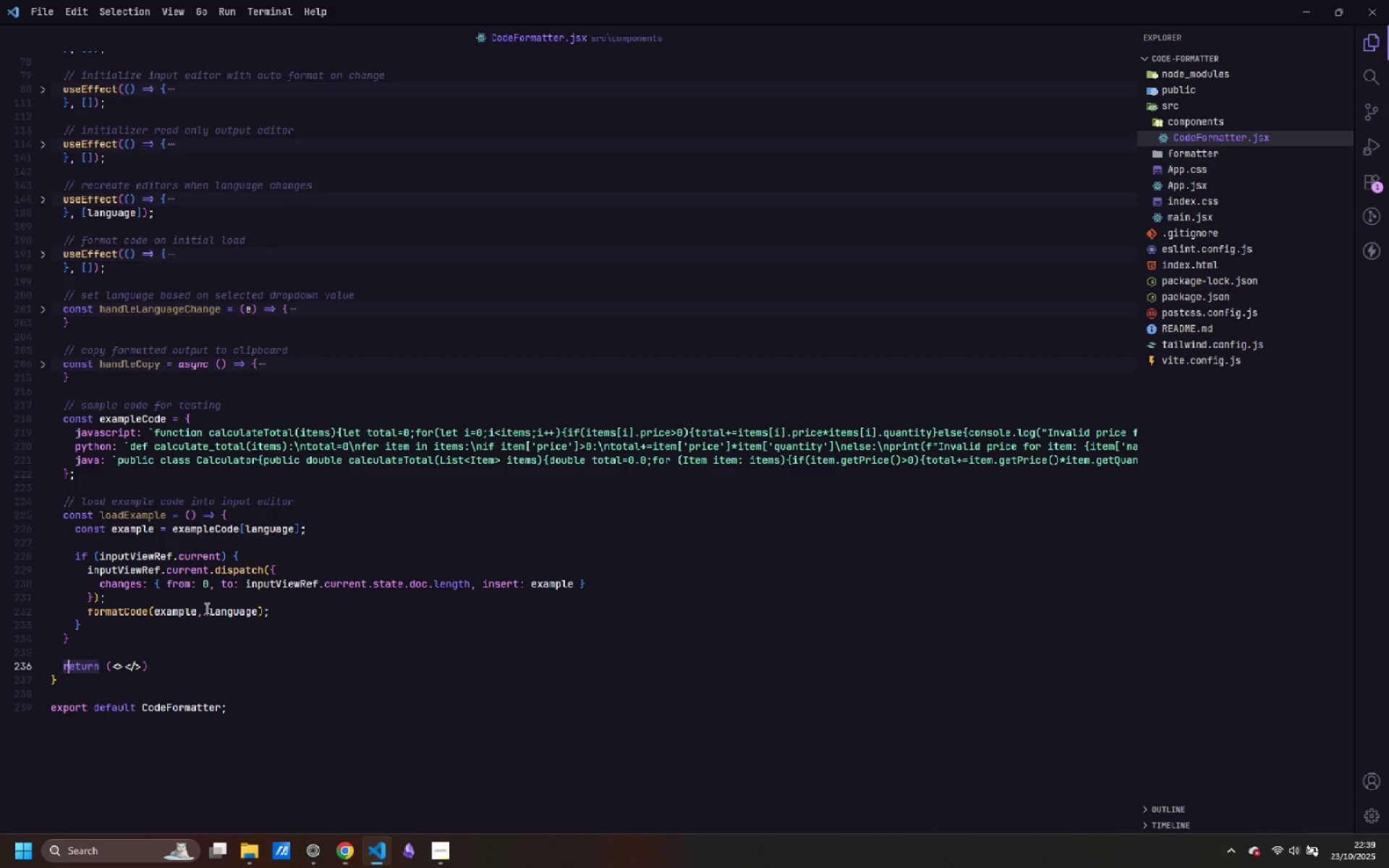 
key(Control+ArrowRight)
 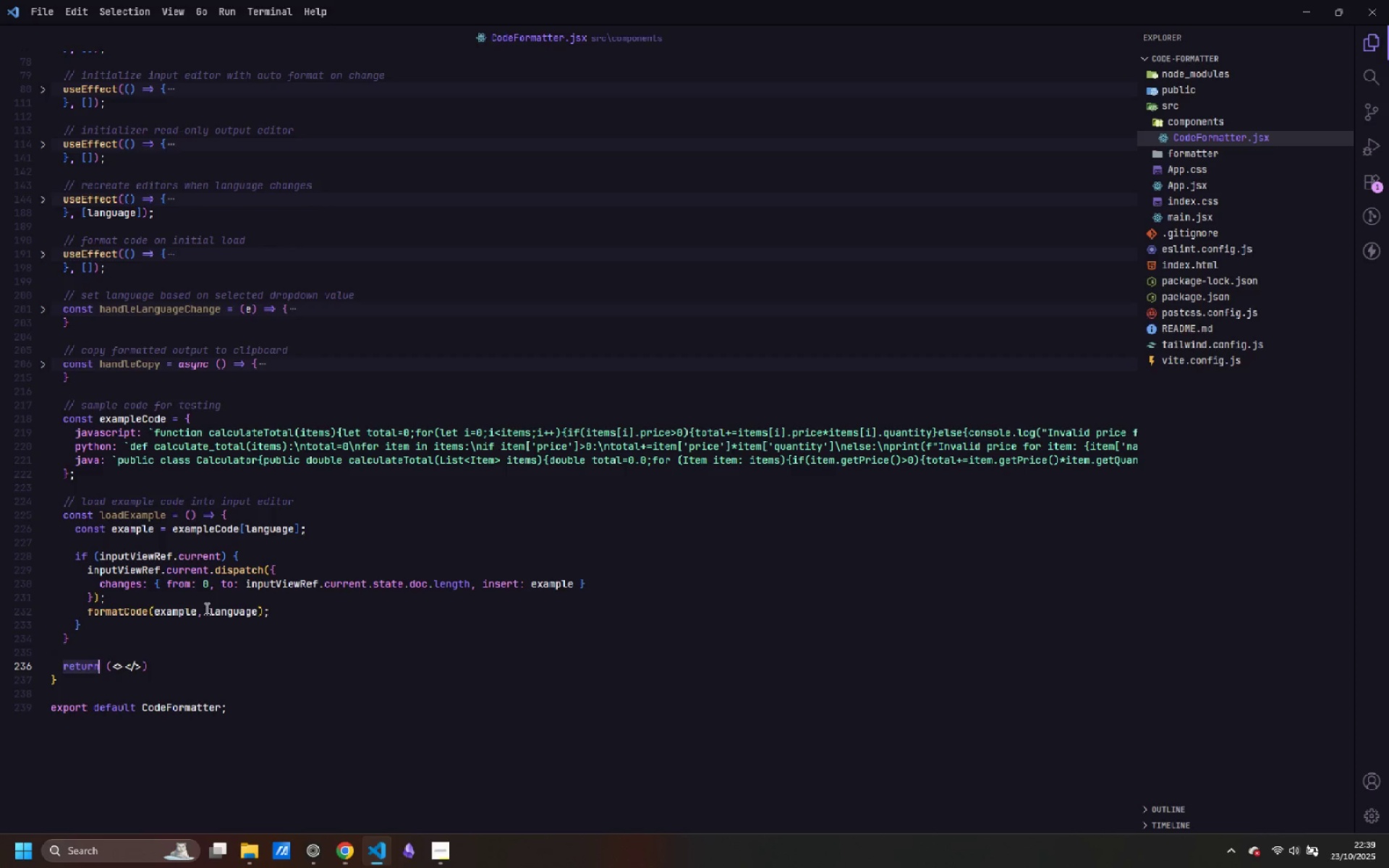 
key(Control+ArrowRight)
 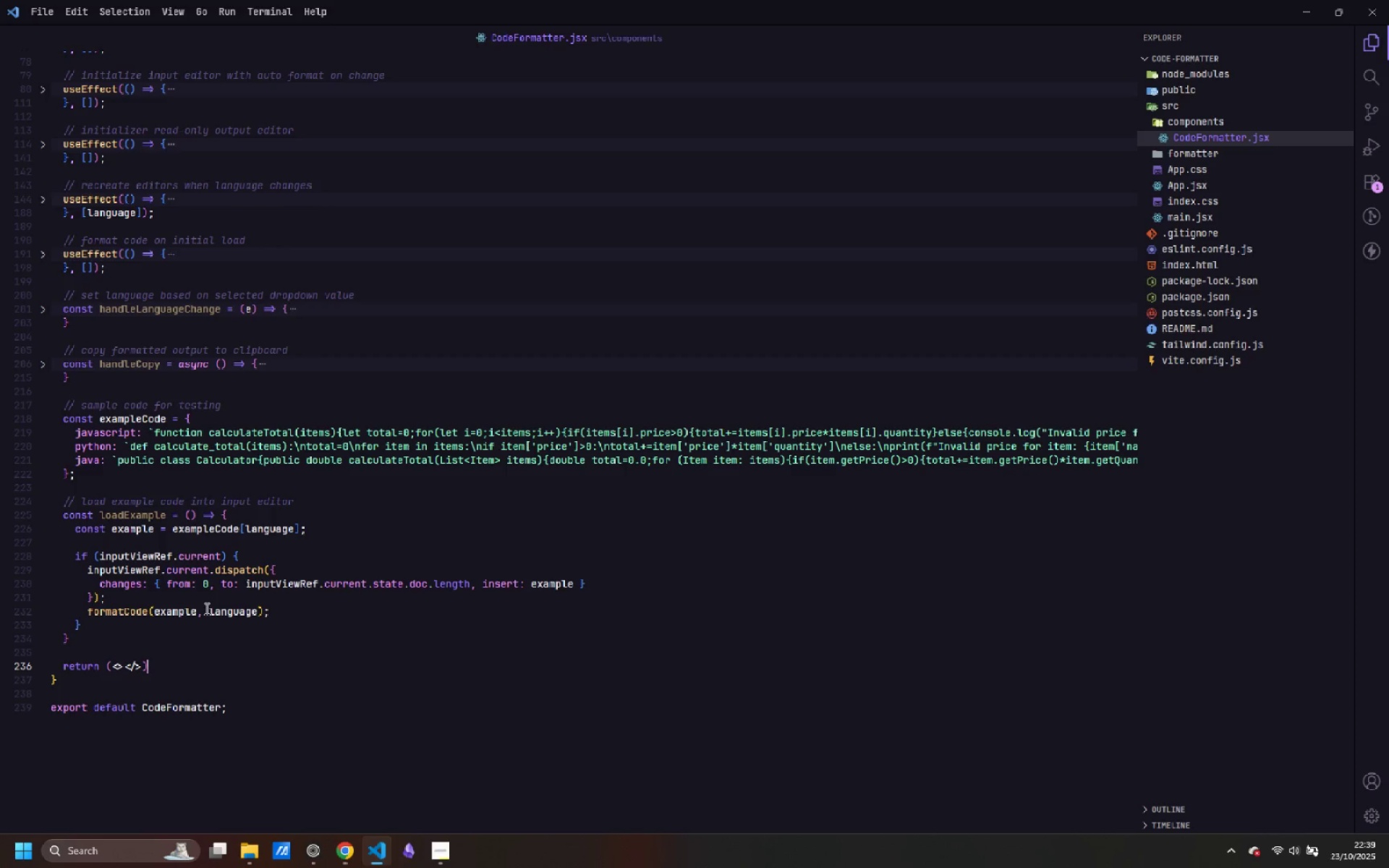 
key(ArrowLeft)
 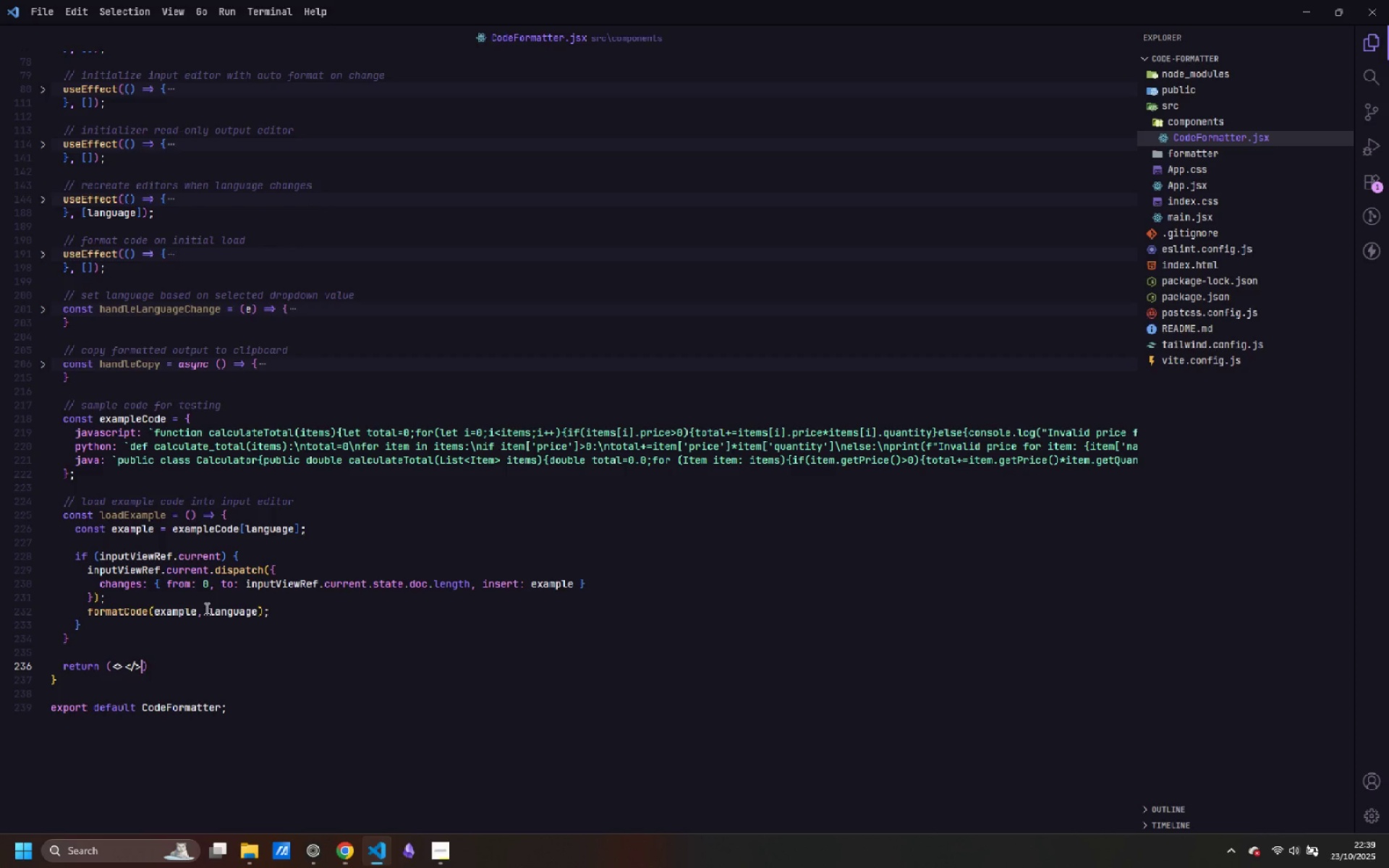 
key(Control+Backspace)
 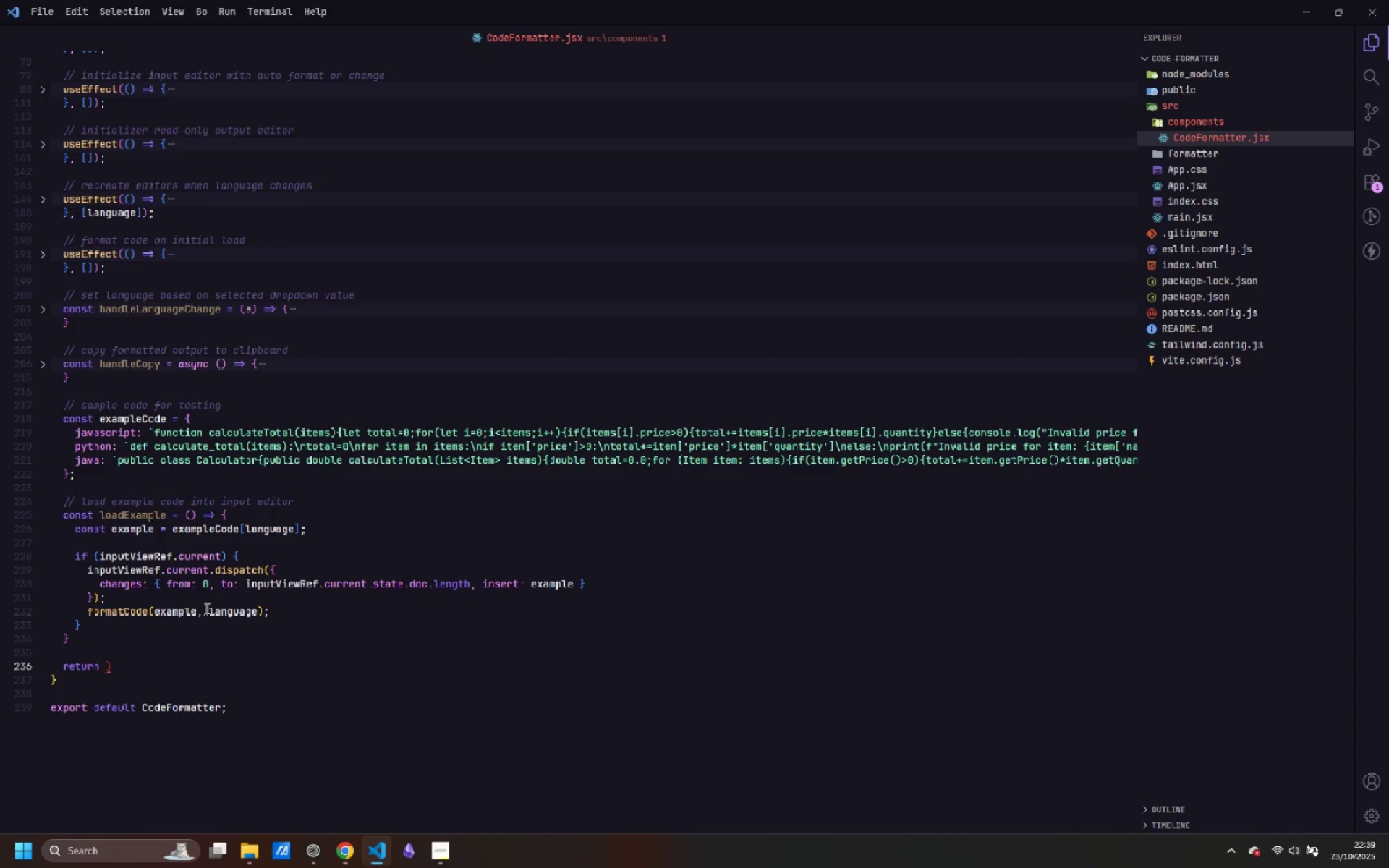 
key(Shift+9)
 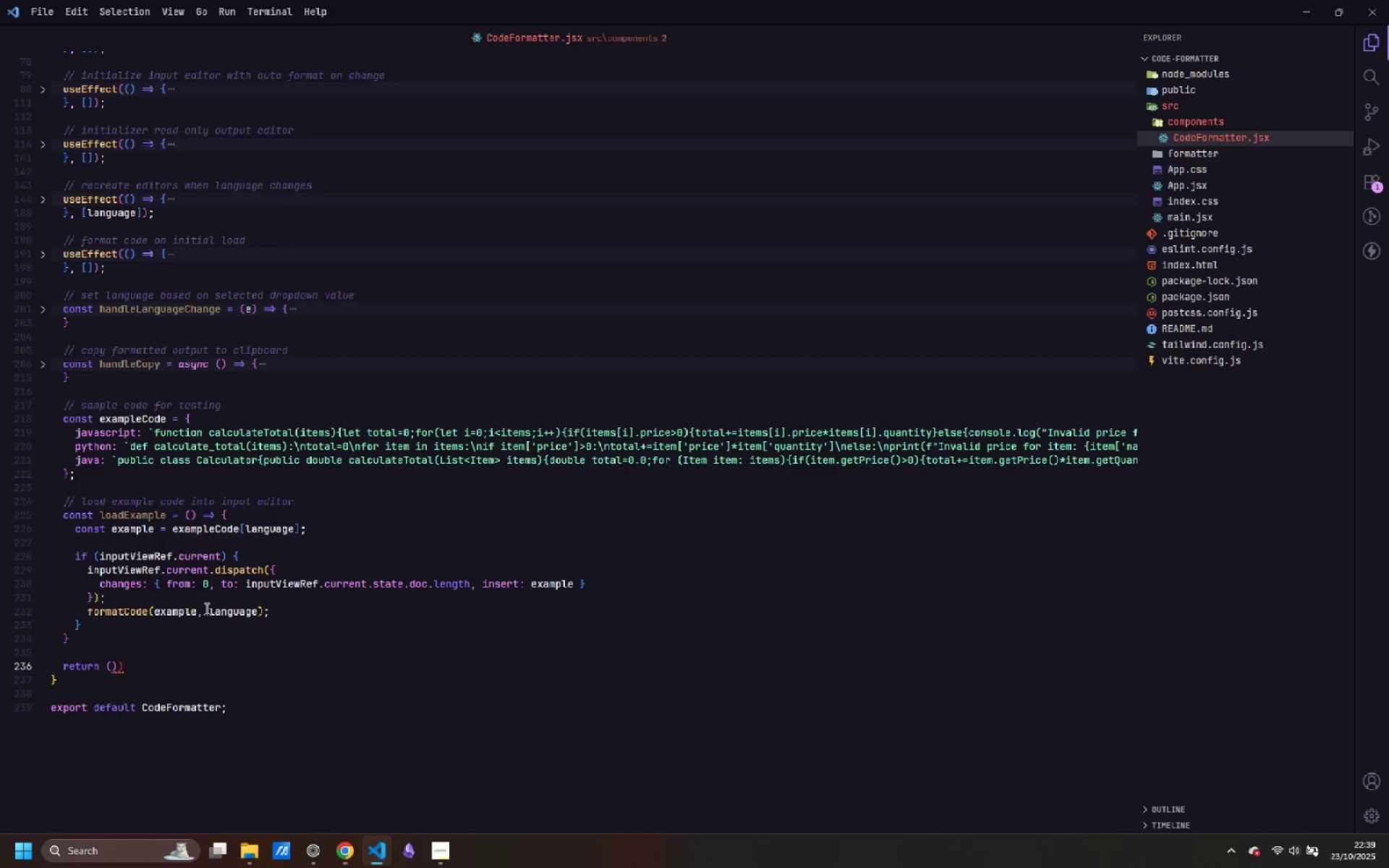 
key(Control+Z)
 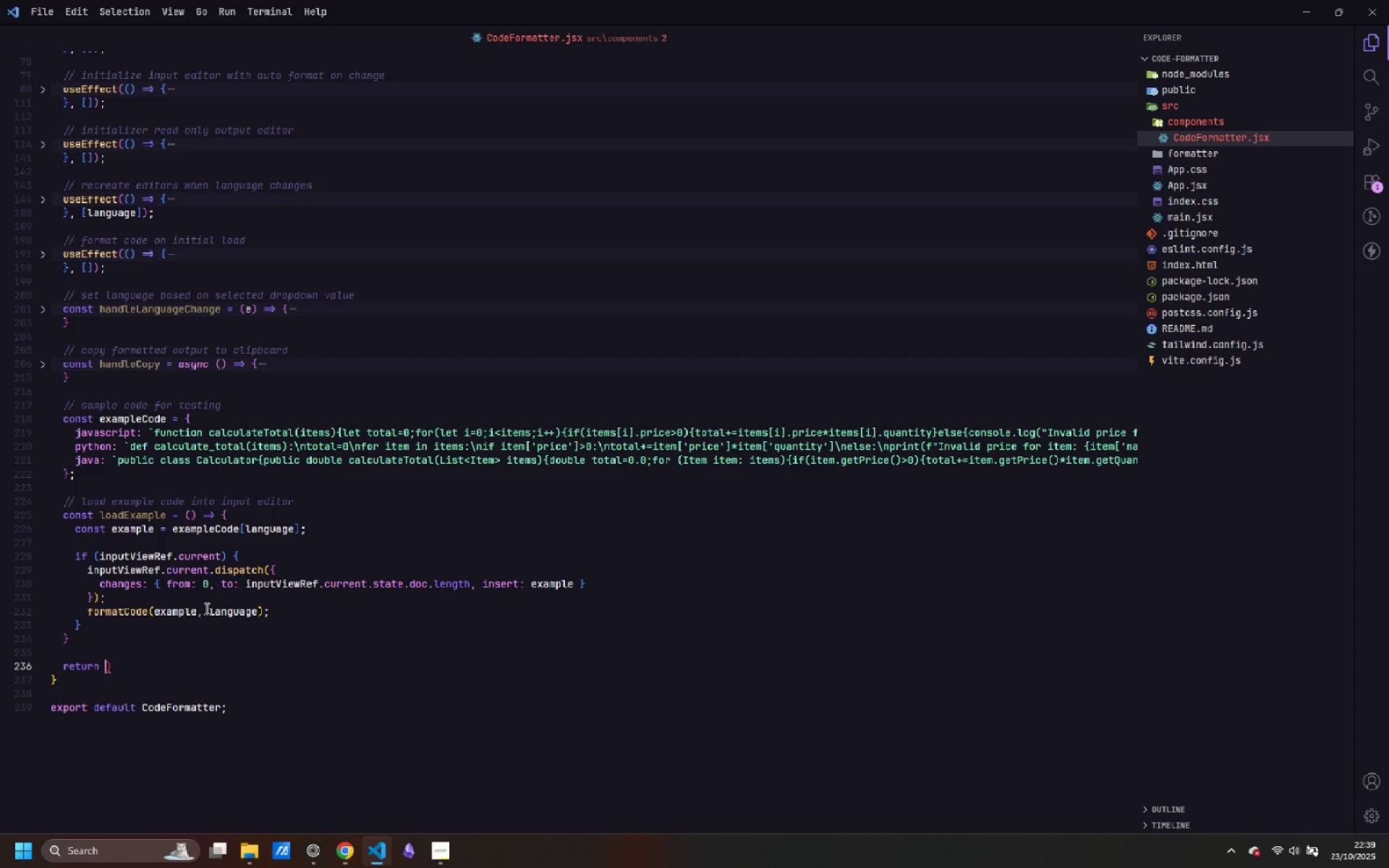 
key(ArrowRight)
 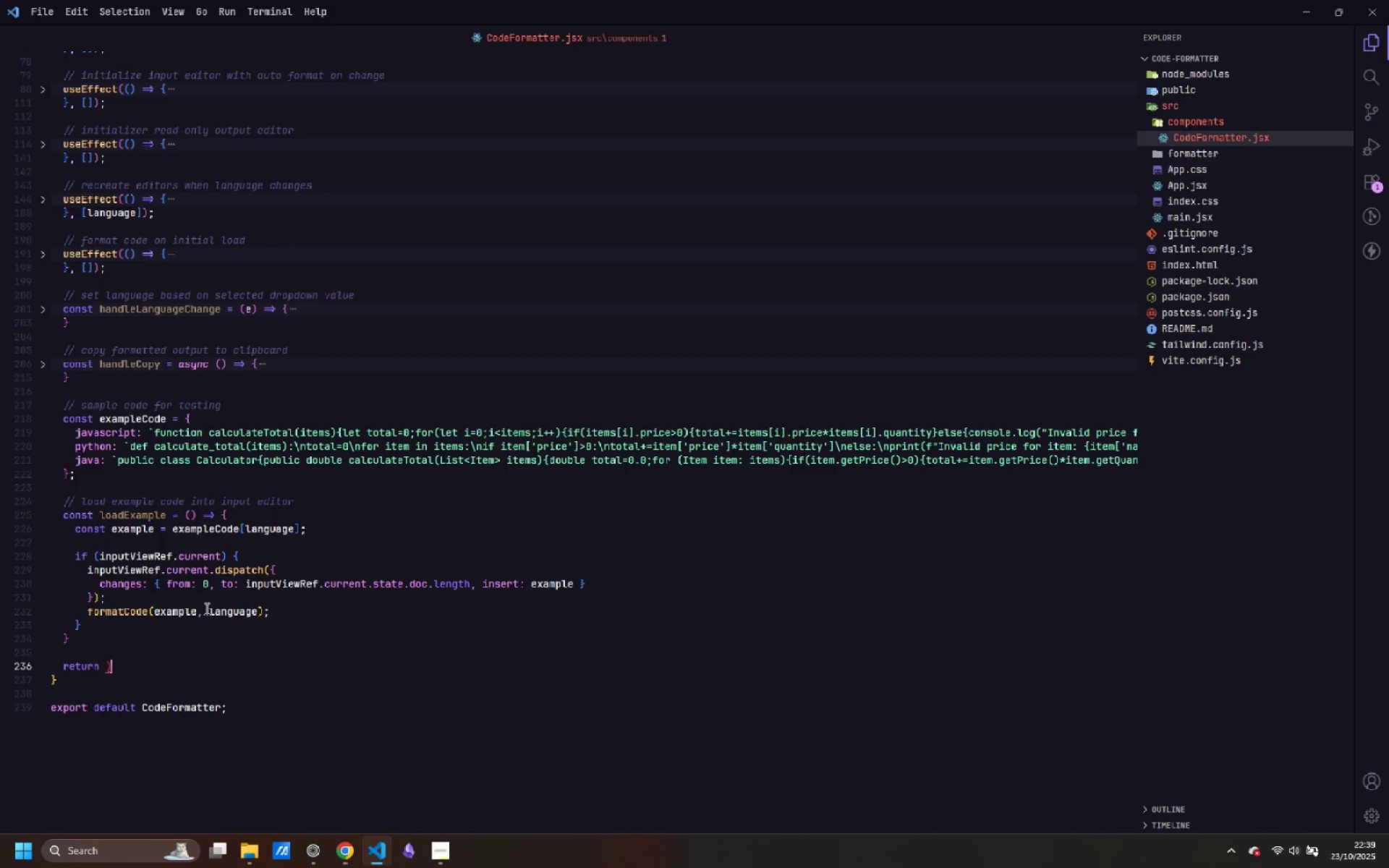 
key(Backspace)
 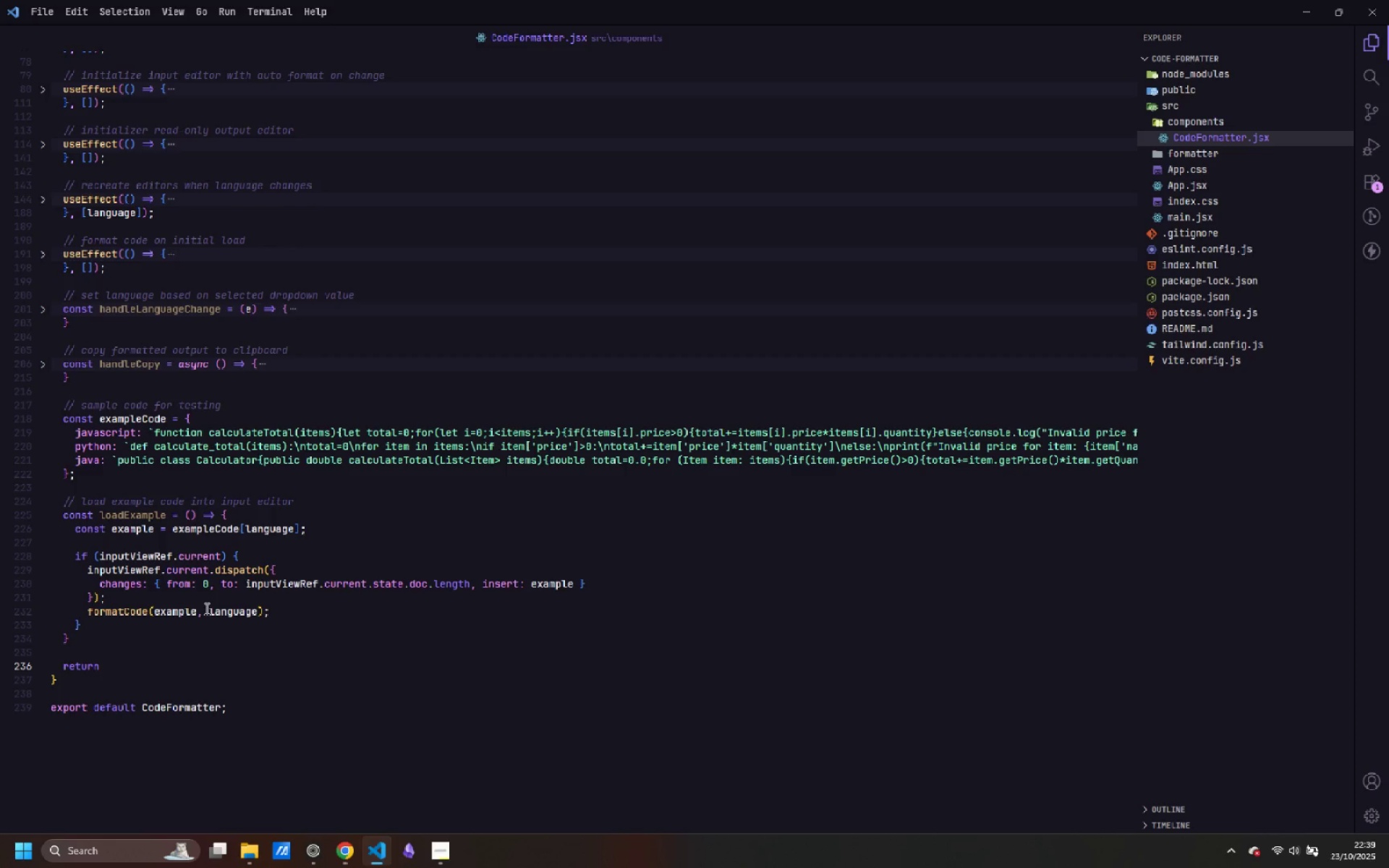 
key(Shift+9)
 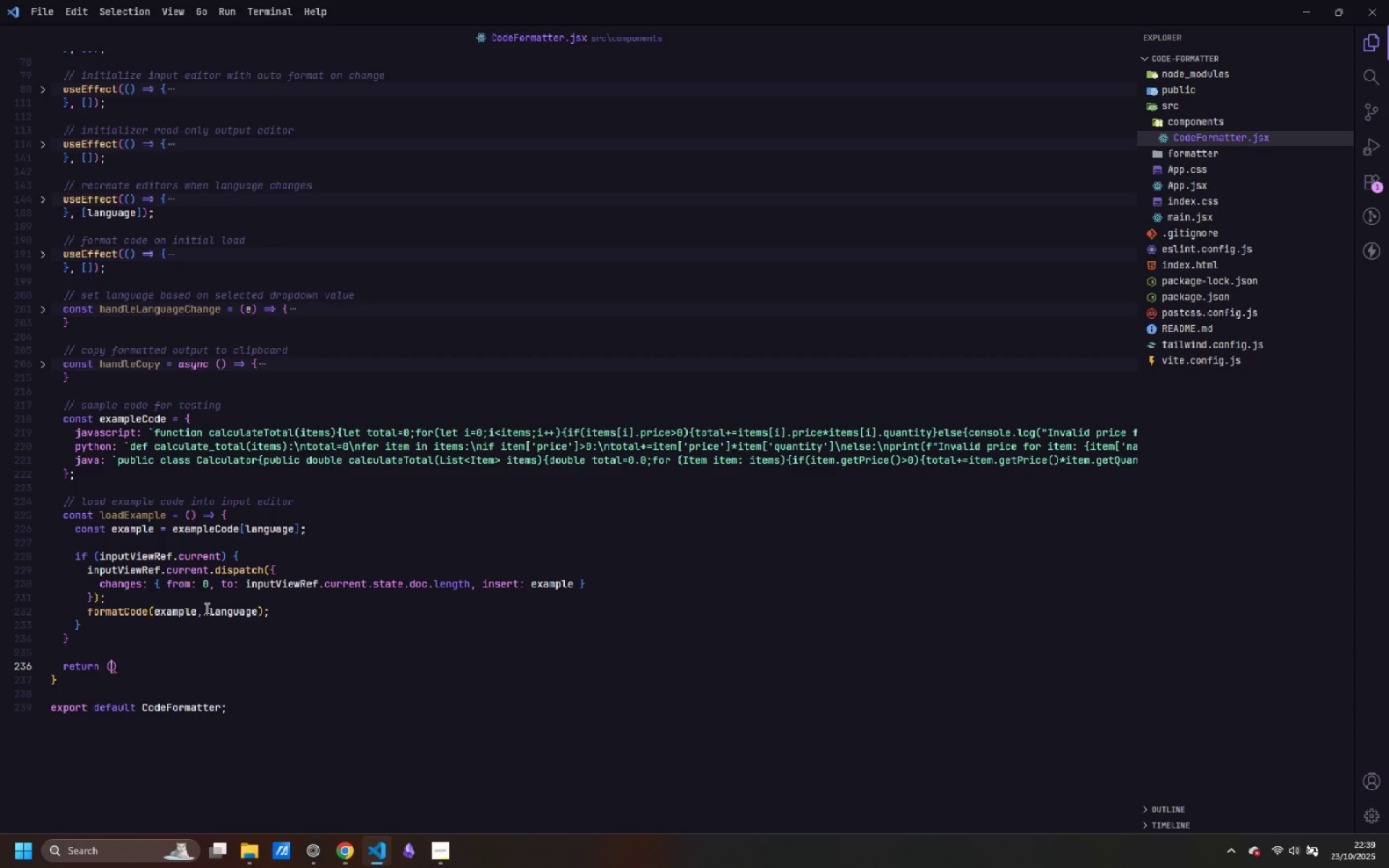 
key(Enter)
 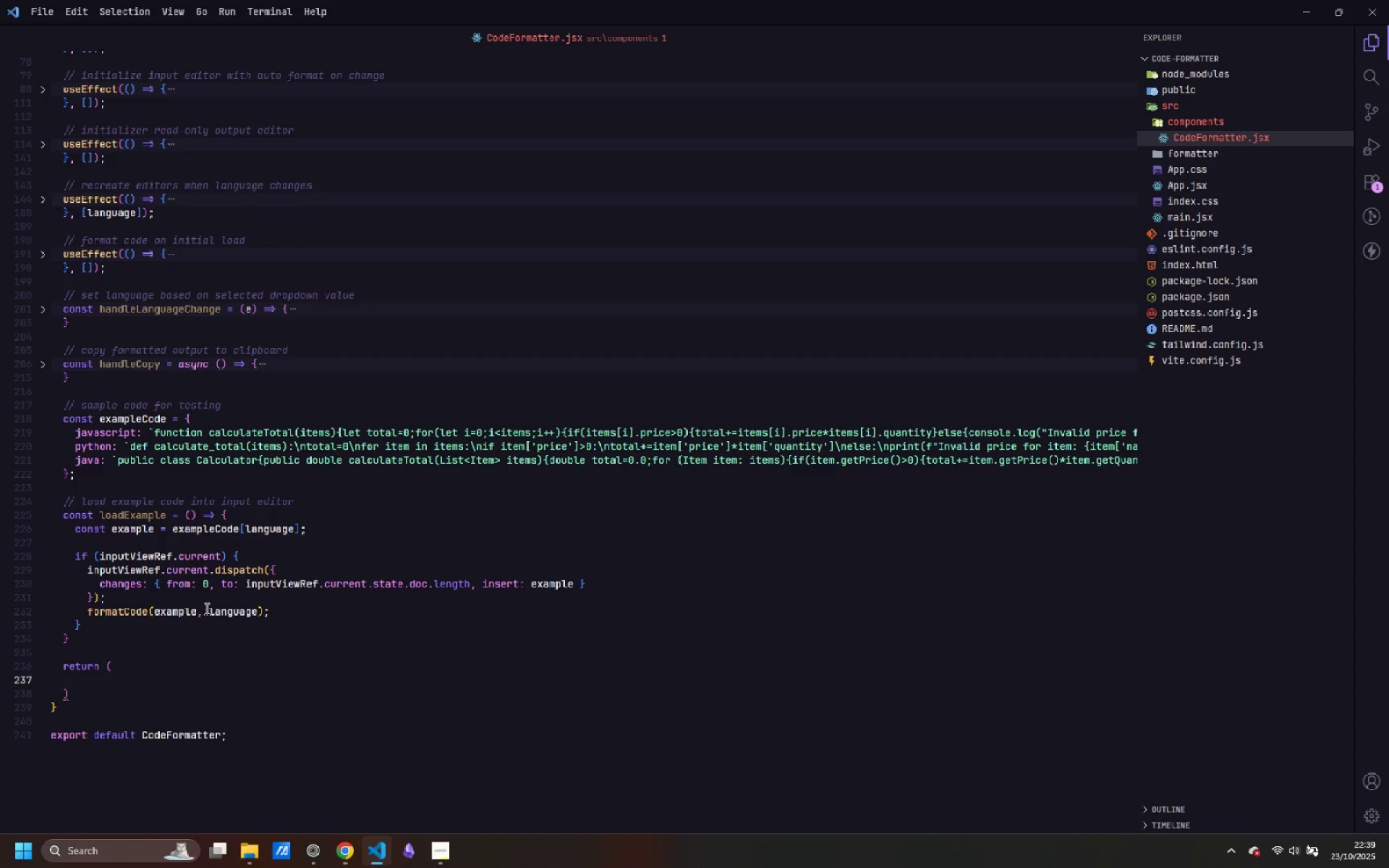 
type(<div>)
 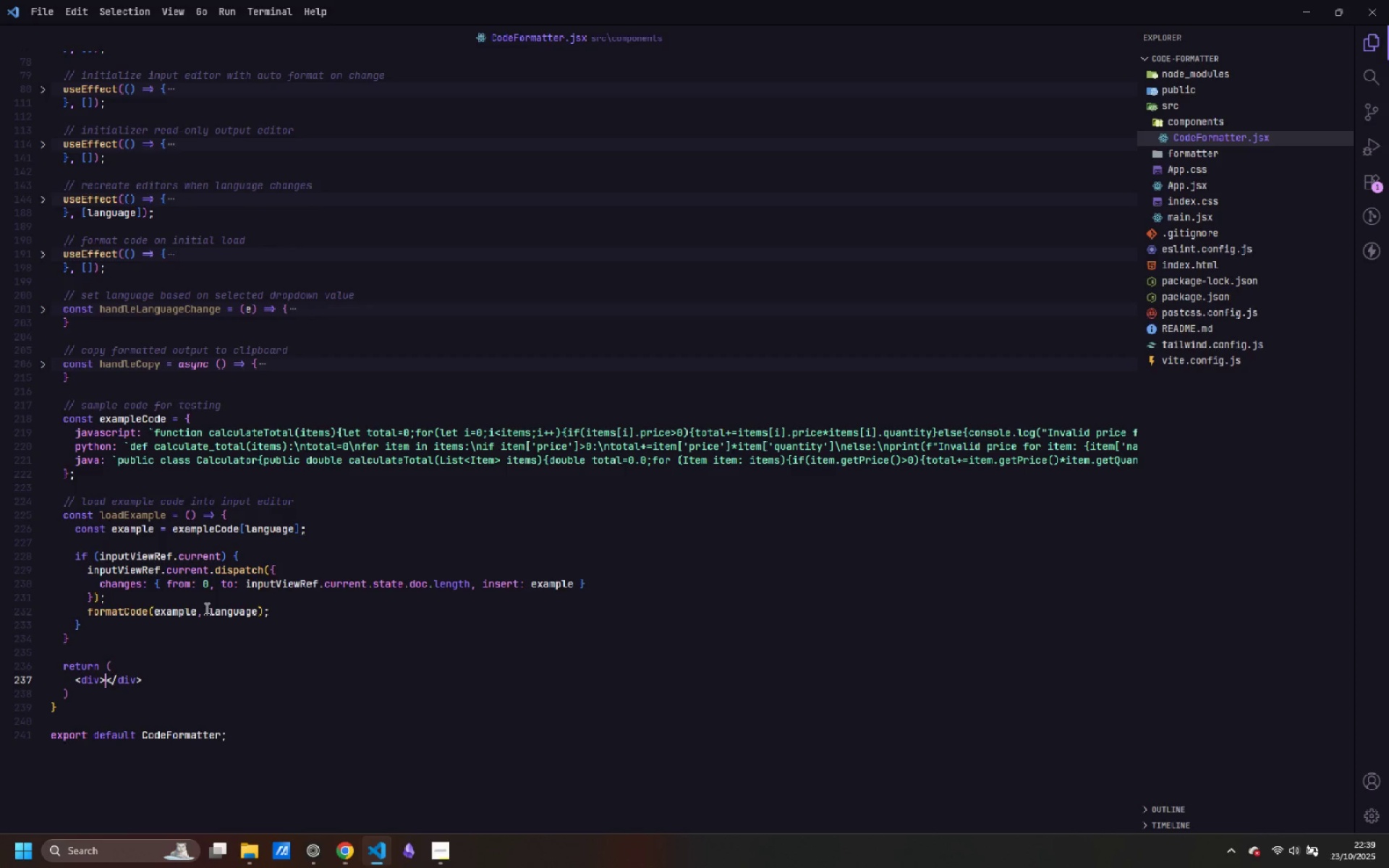 
key(Enter)
 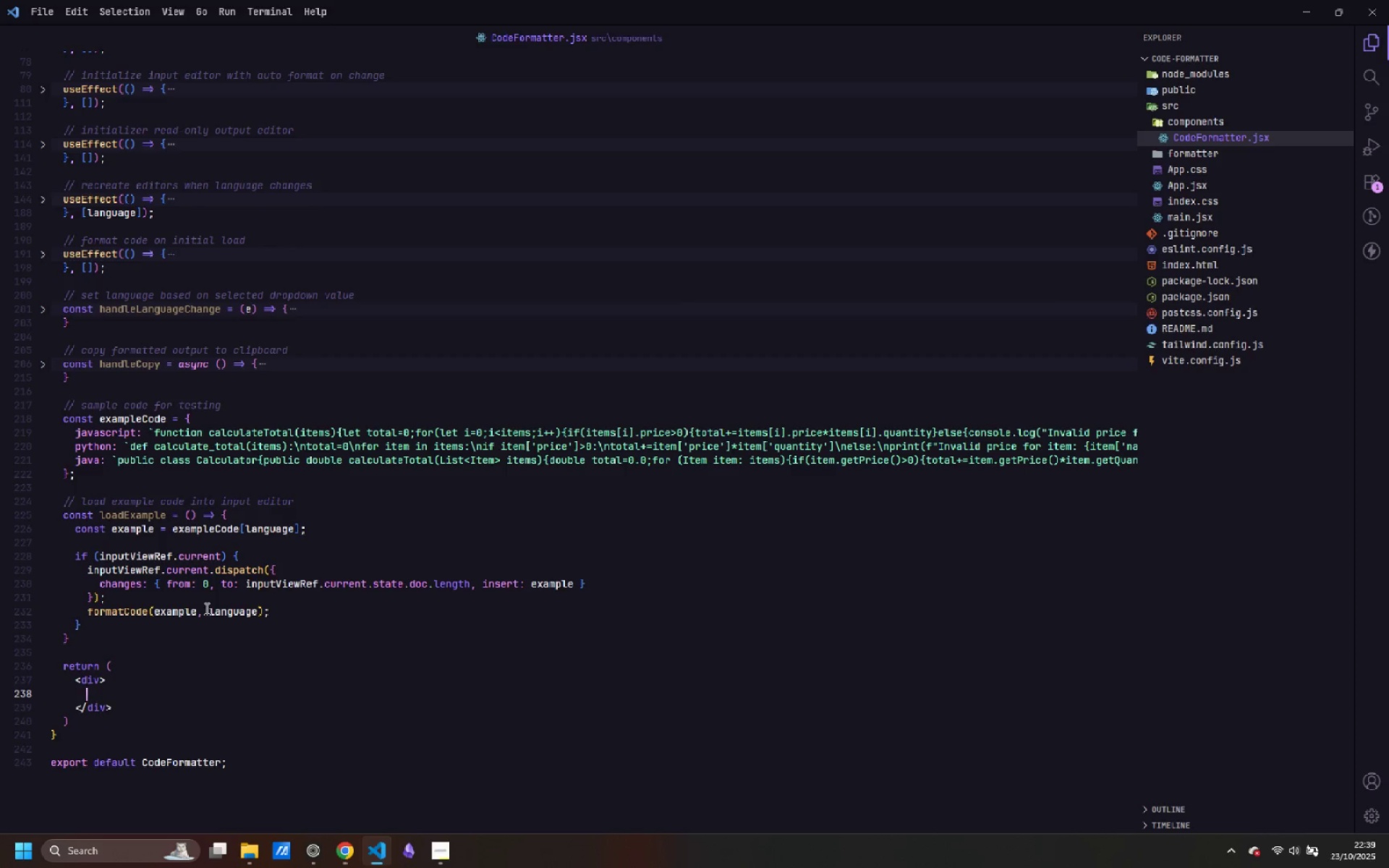 
key(ArrowUp)
 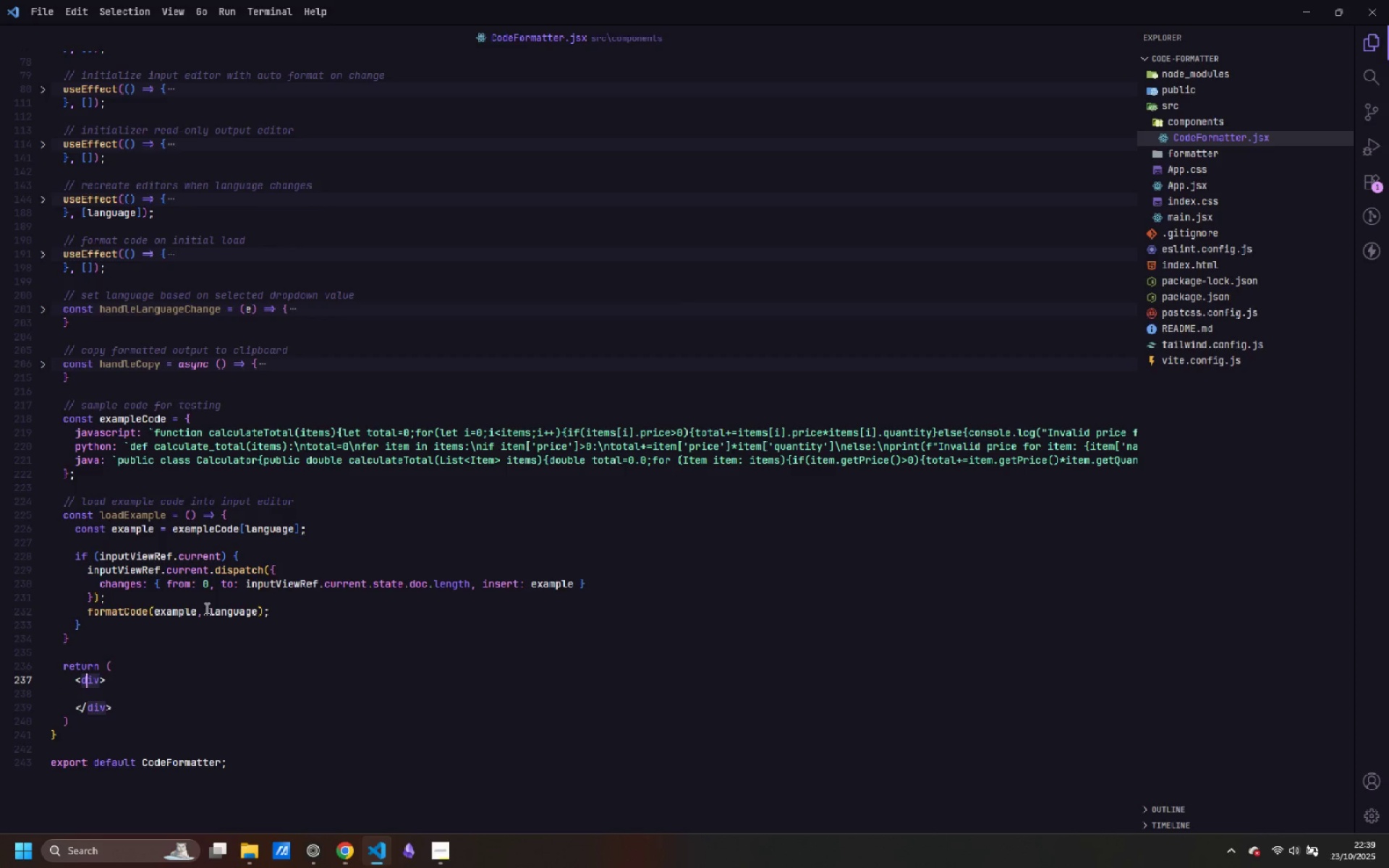 
key(Control+ControlLeft)
 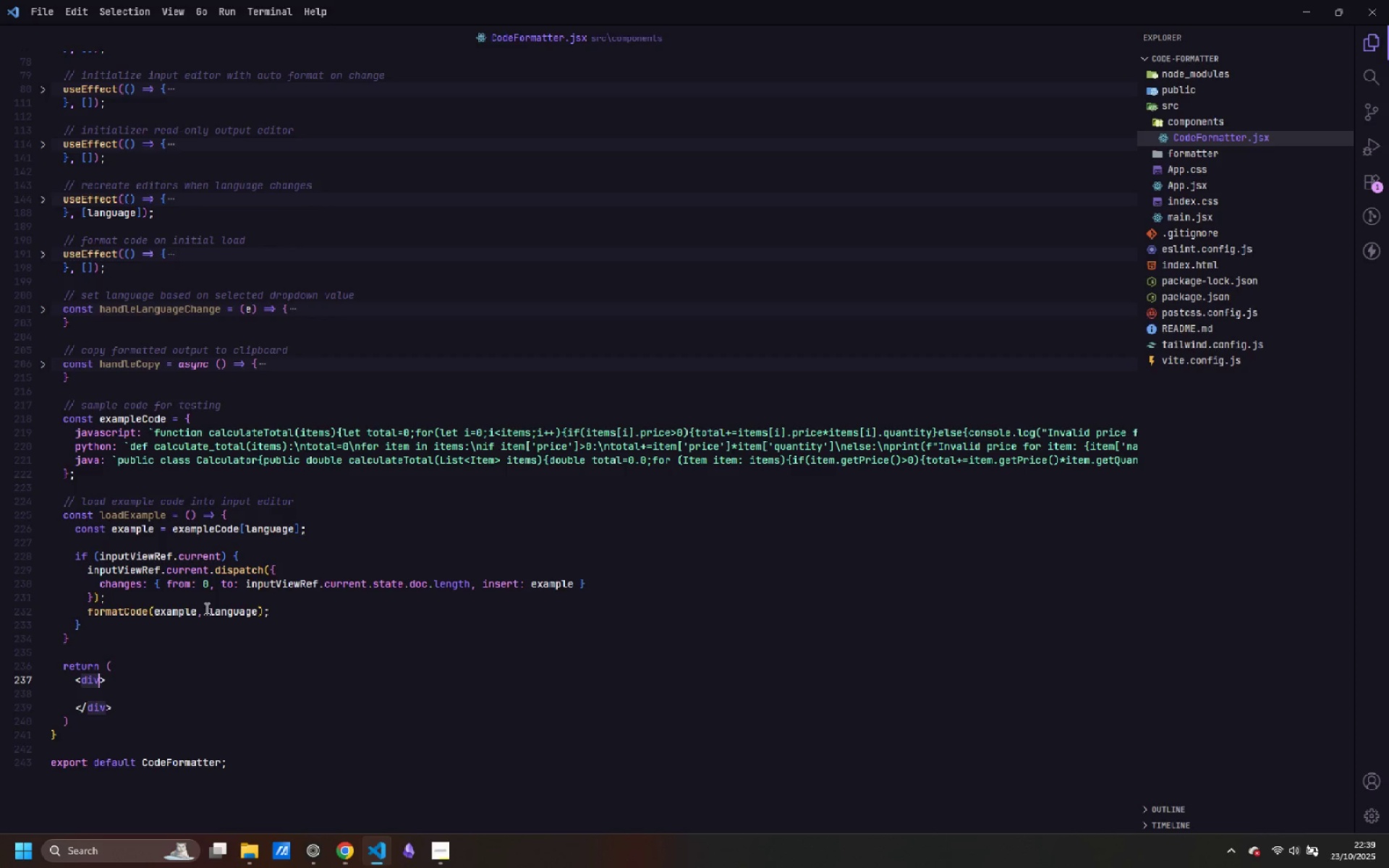 
key(Control+ArrowRight)
 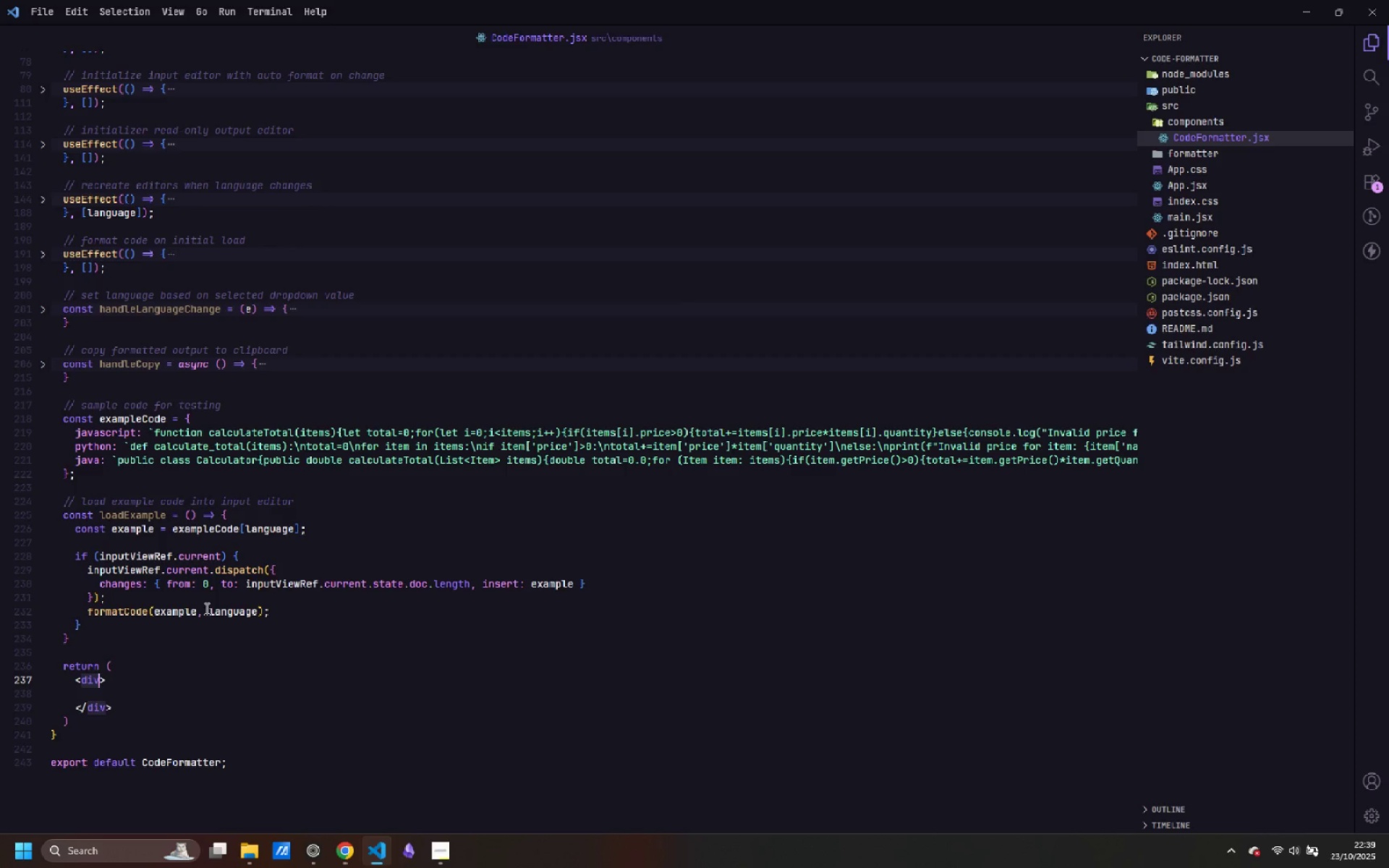 
type( className=")
key(Escape)
type(min-h-sc)
 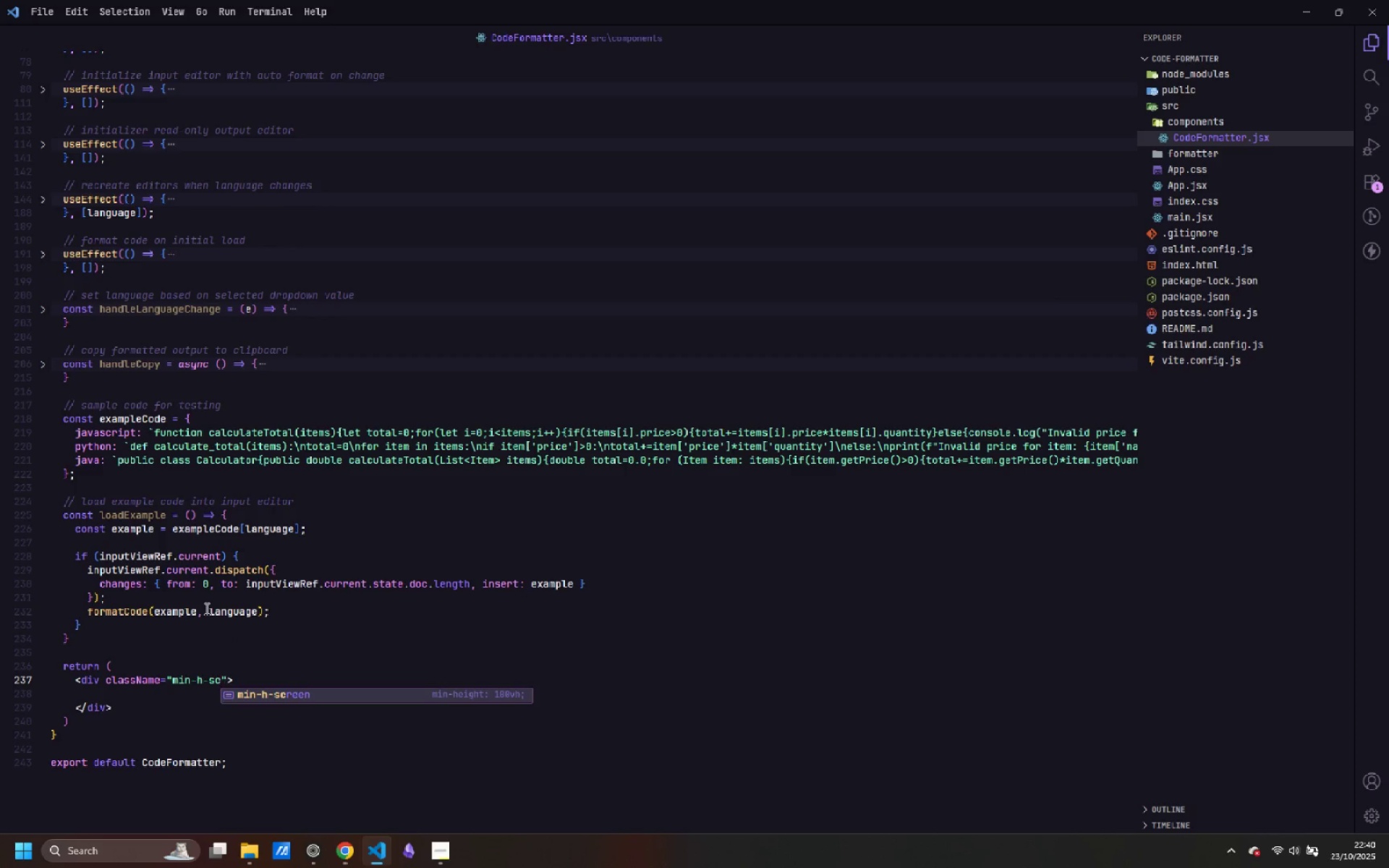 
key(Enter)
 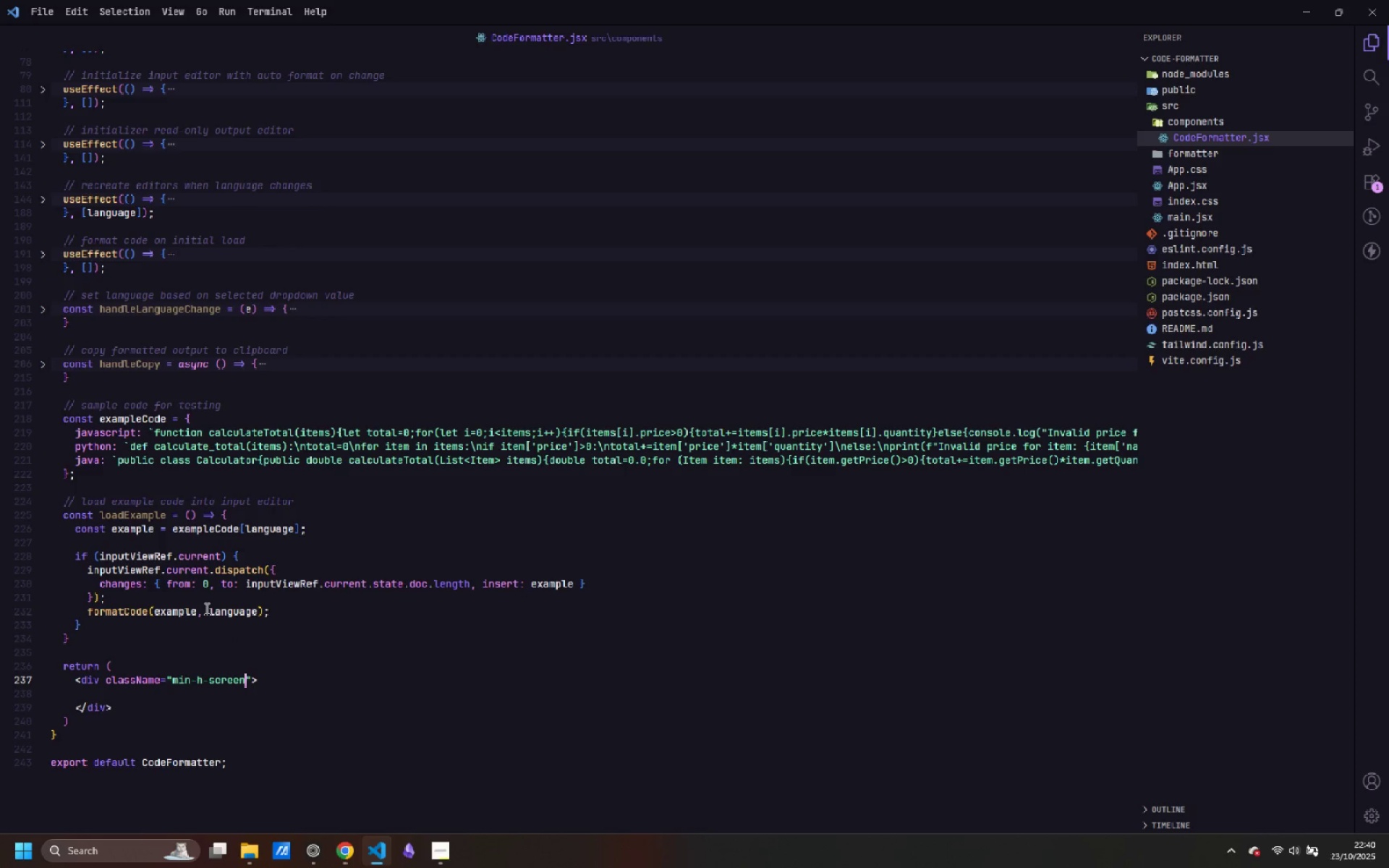 
type( bg-gra)
 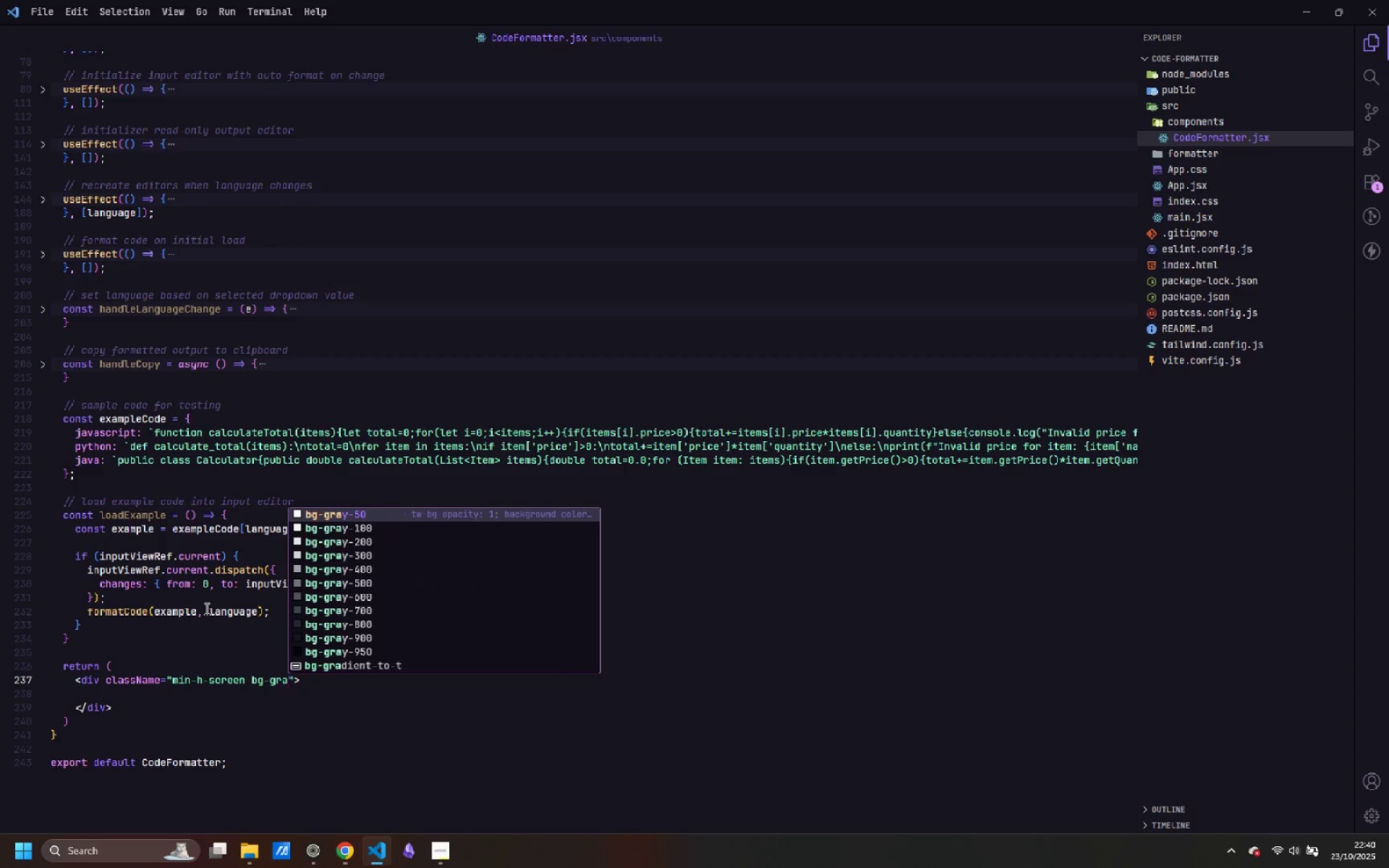 
key(ArrowUp)
 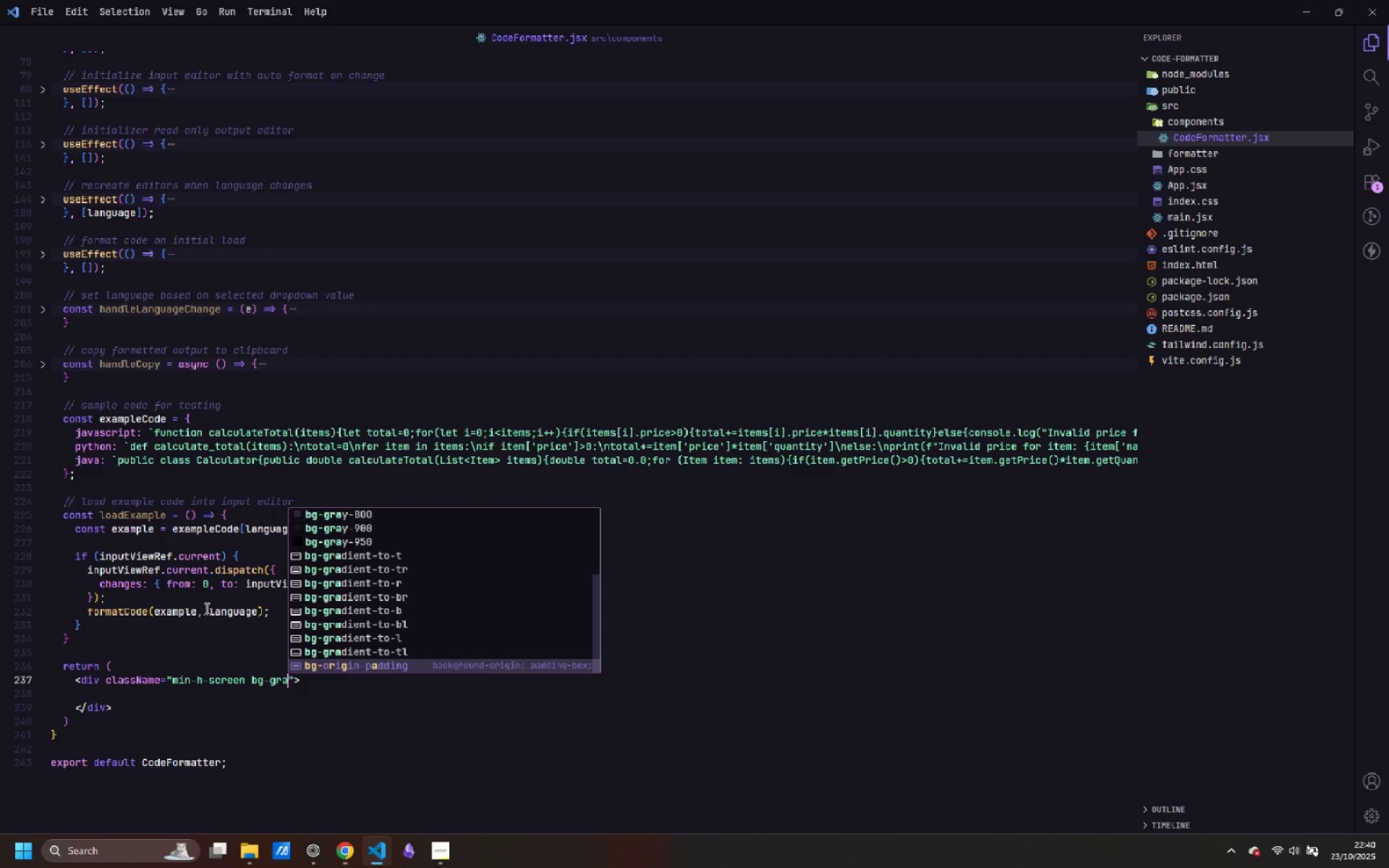 
key(ArrowDown)
 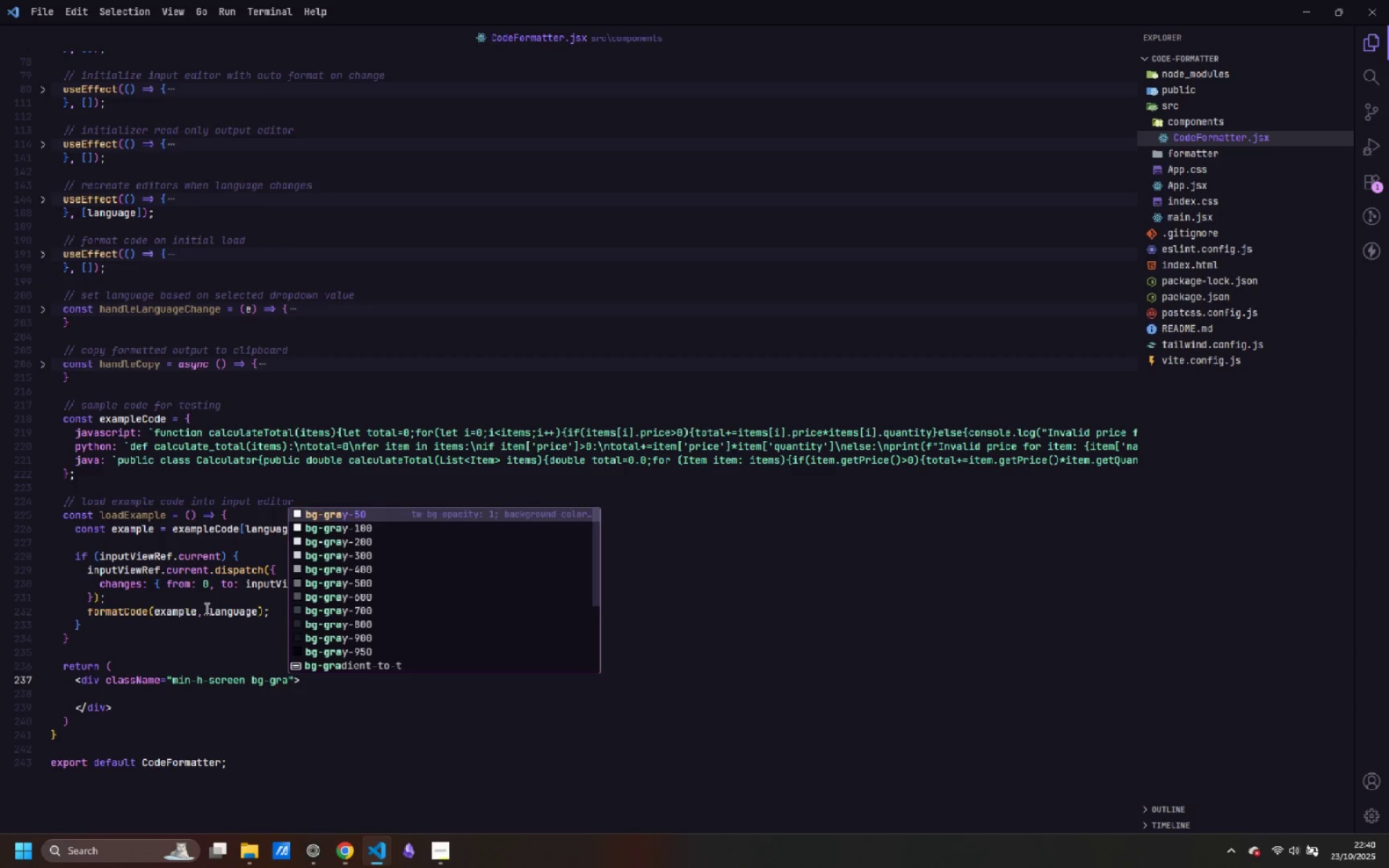 
key(ArrowDown)
 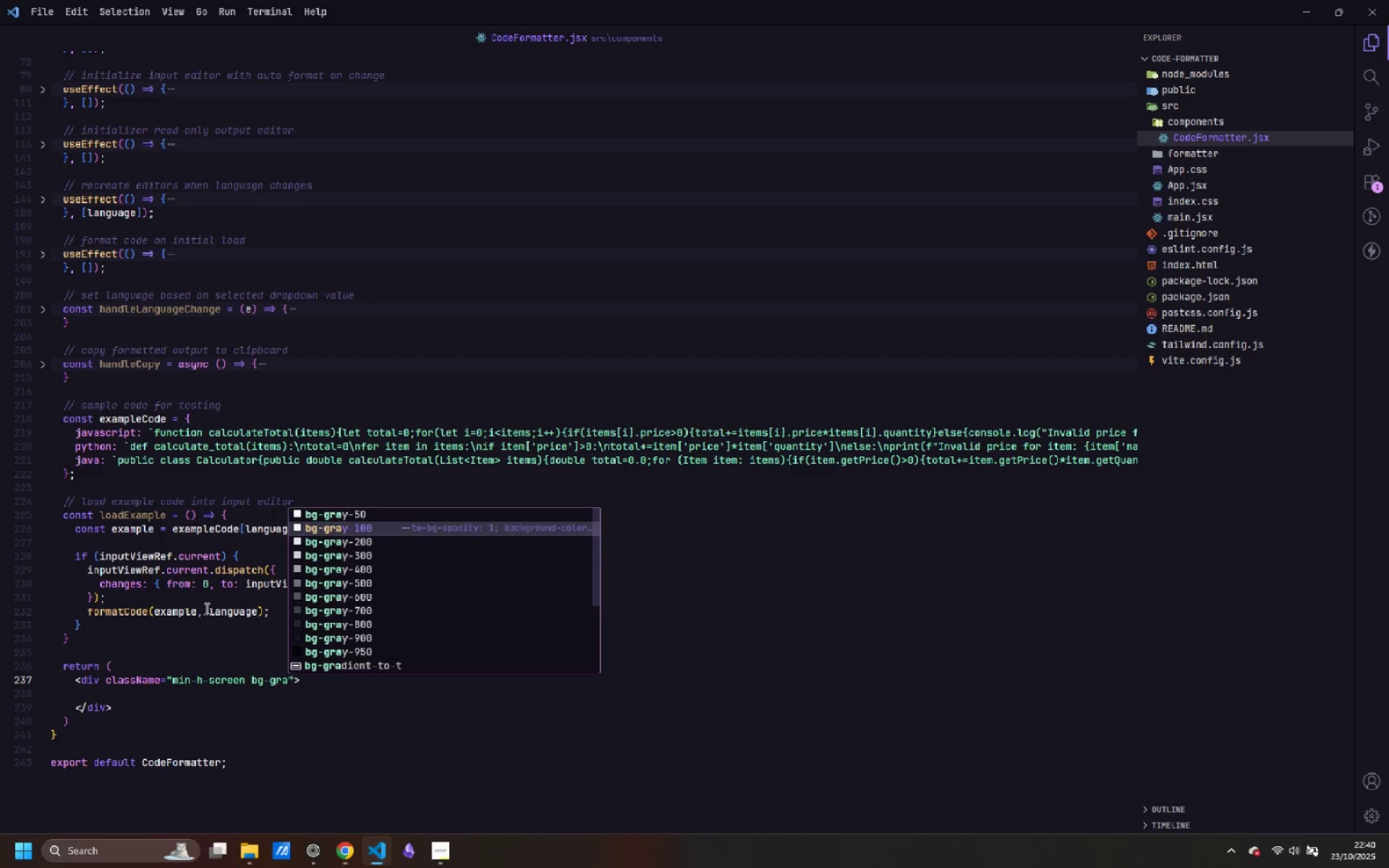 
hold_key(key=ArrowDown, duration=0.79)
 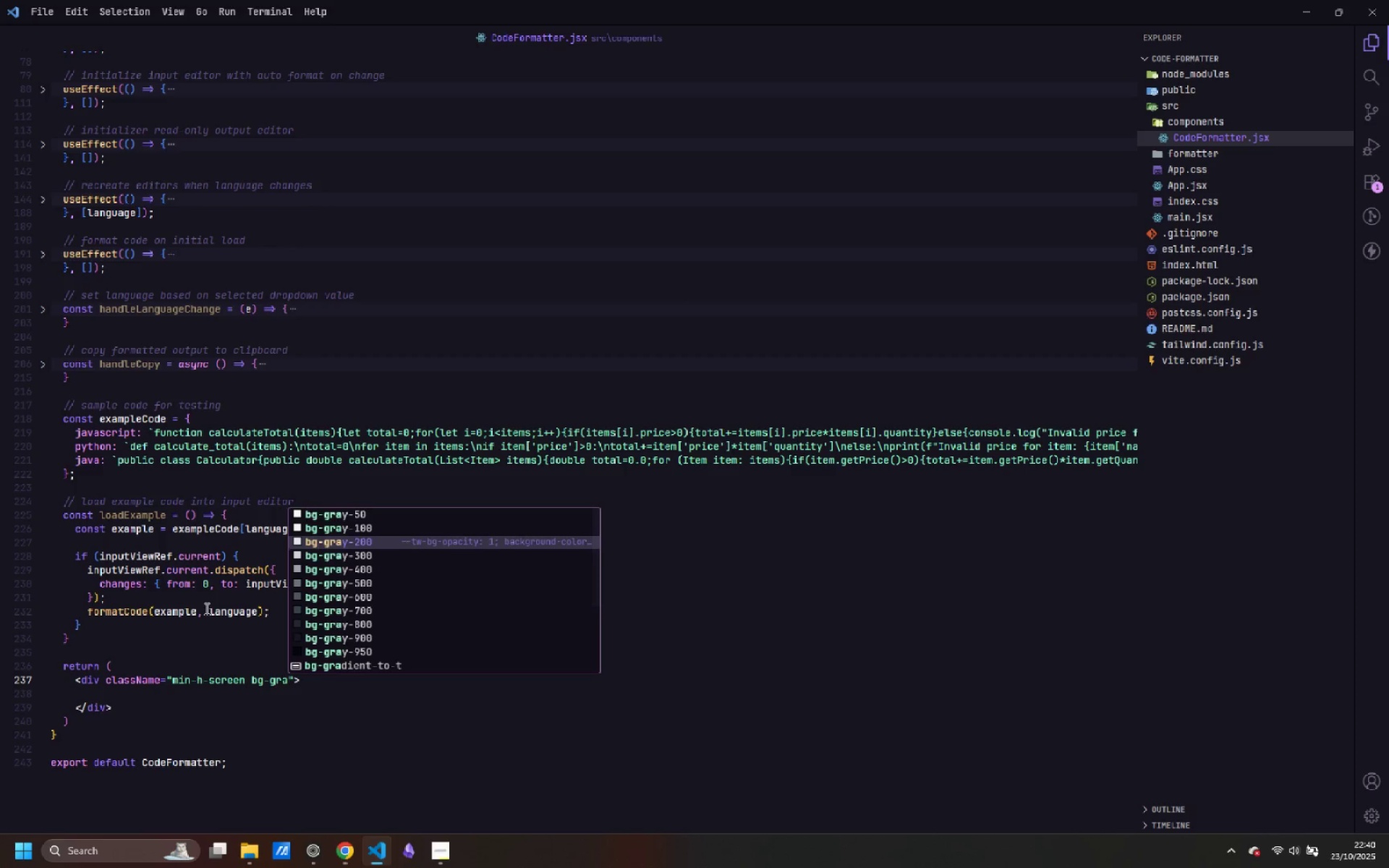 
key(ArrowDown)
 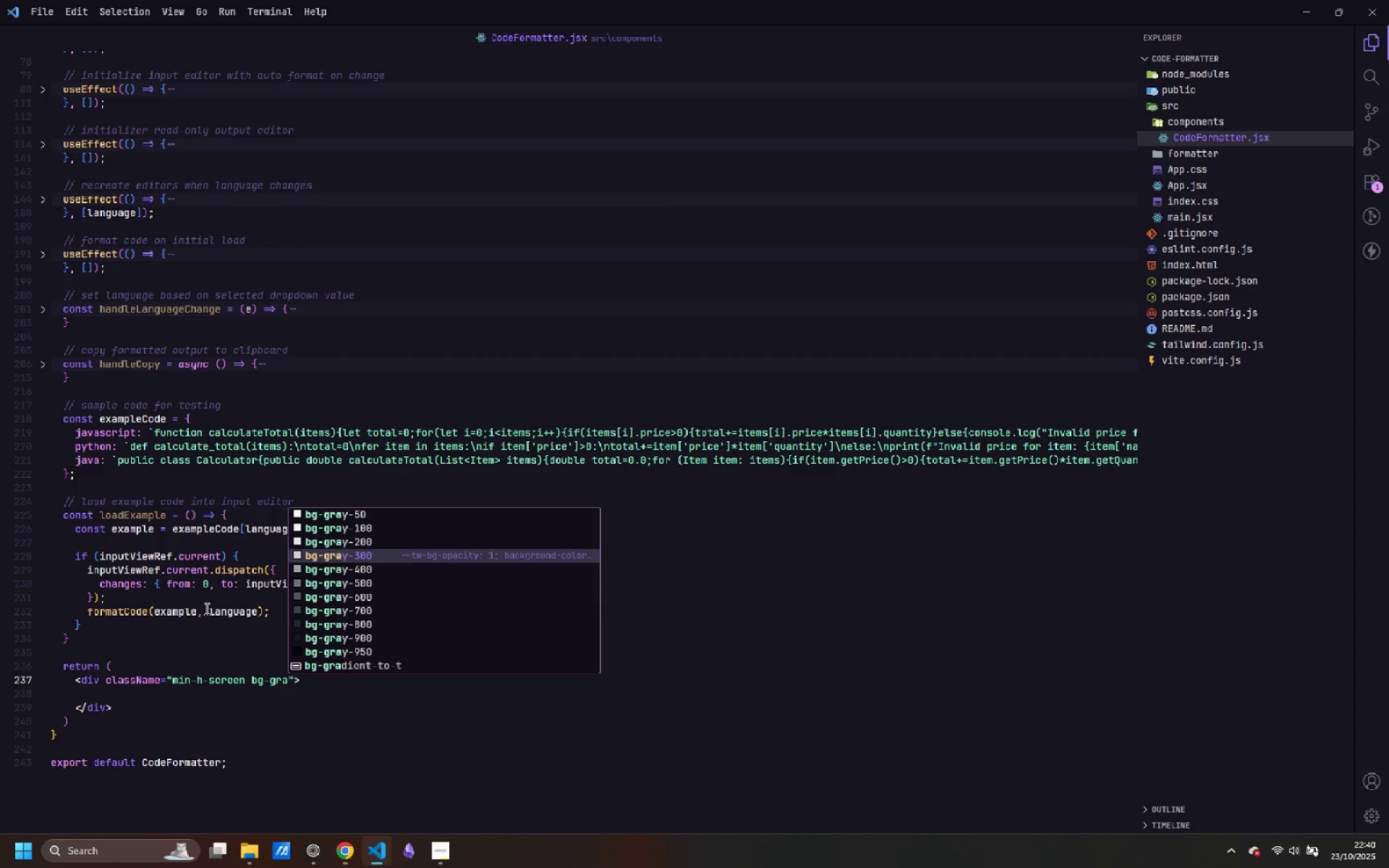 
key(ArrowDown)
 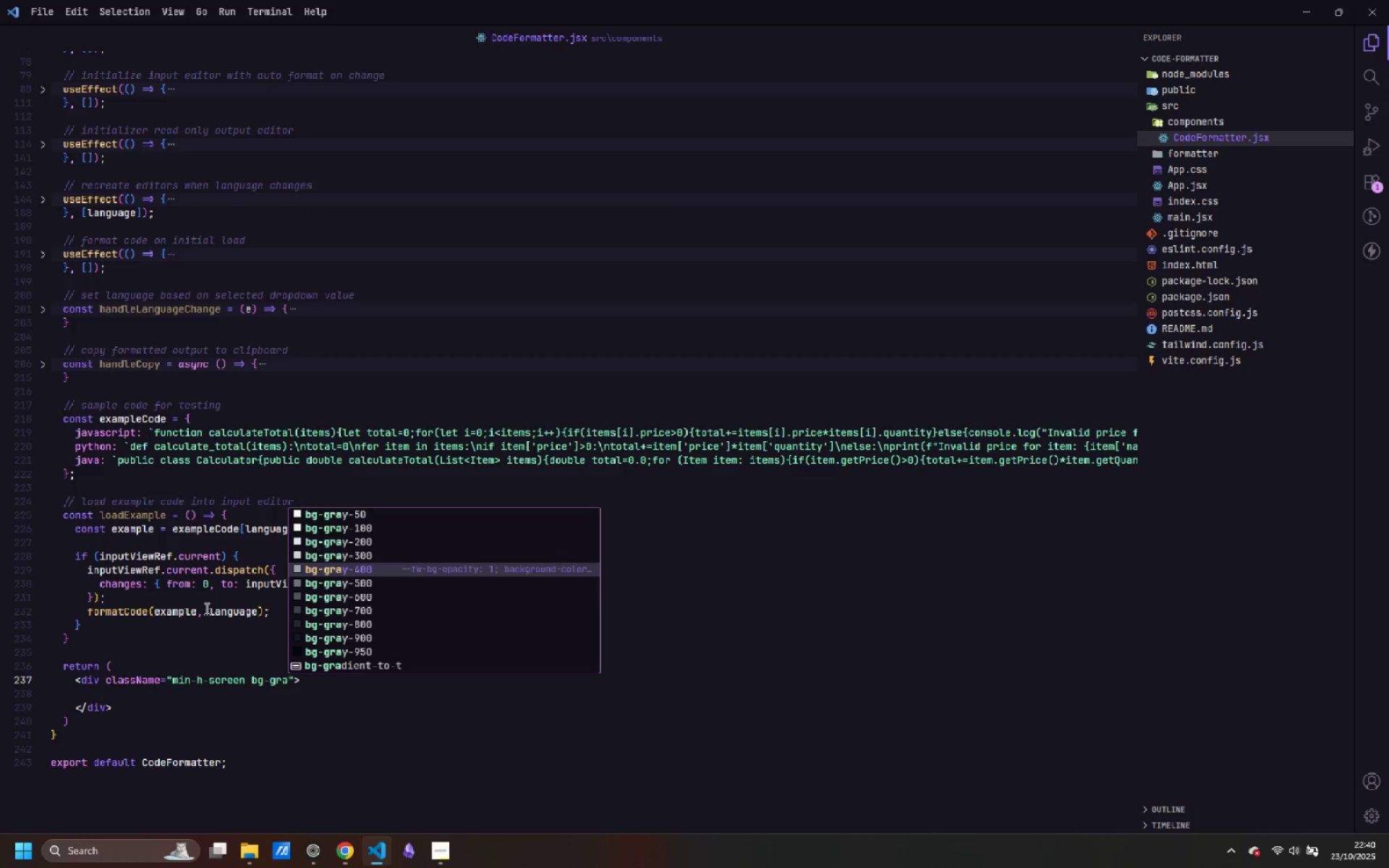 
key(ArrowDown)
 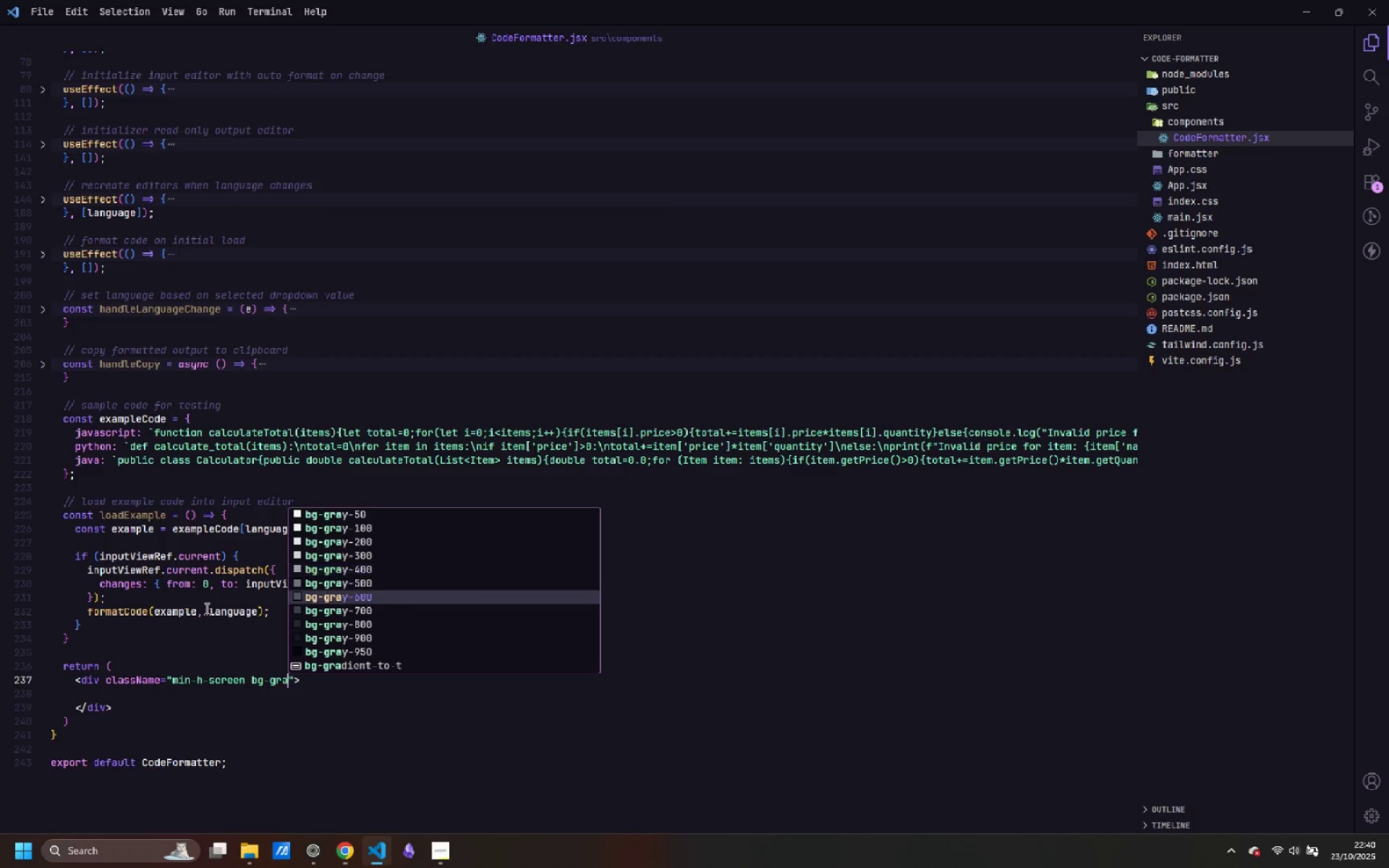 
key(ArrowDown)
 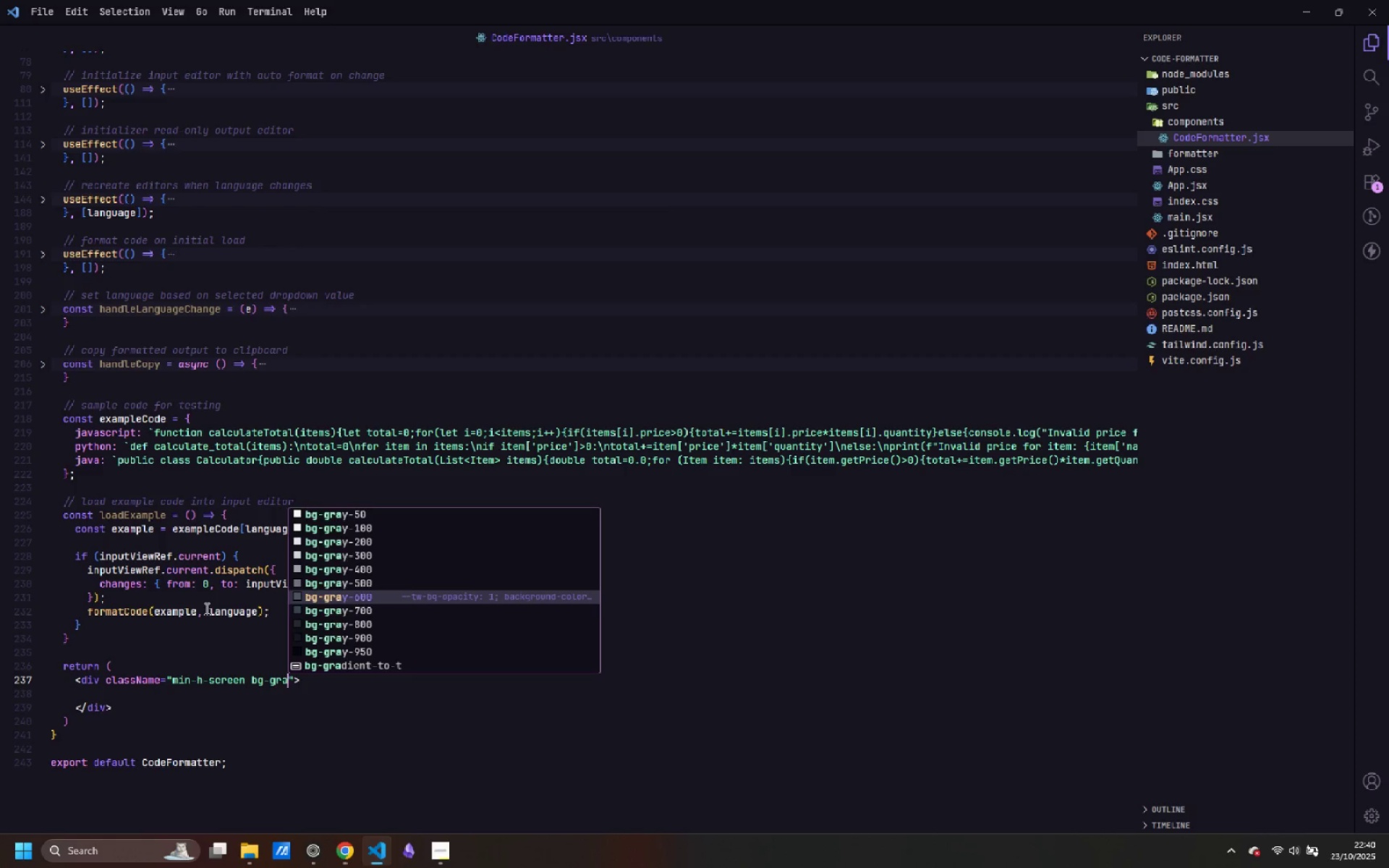 
key(ArrowDown)
 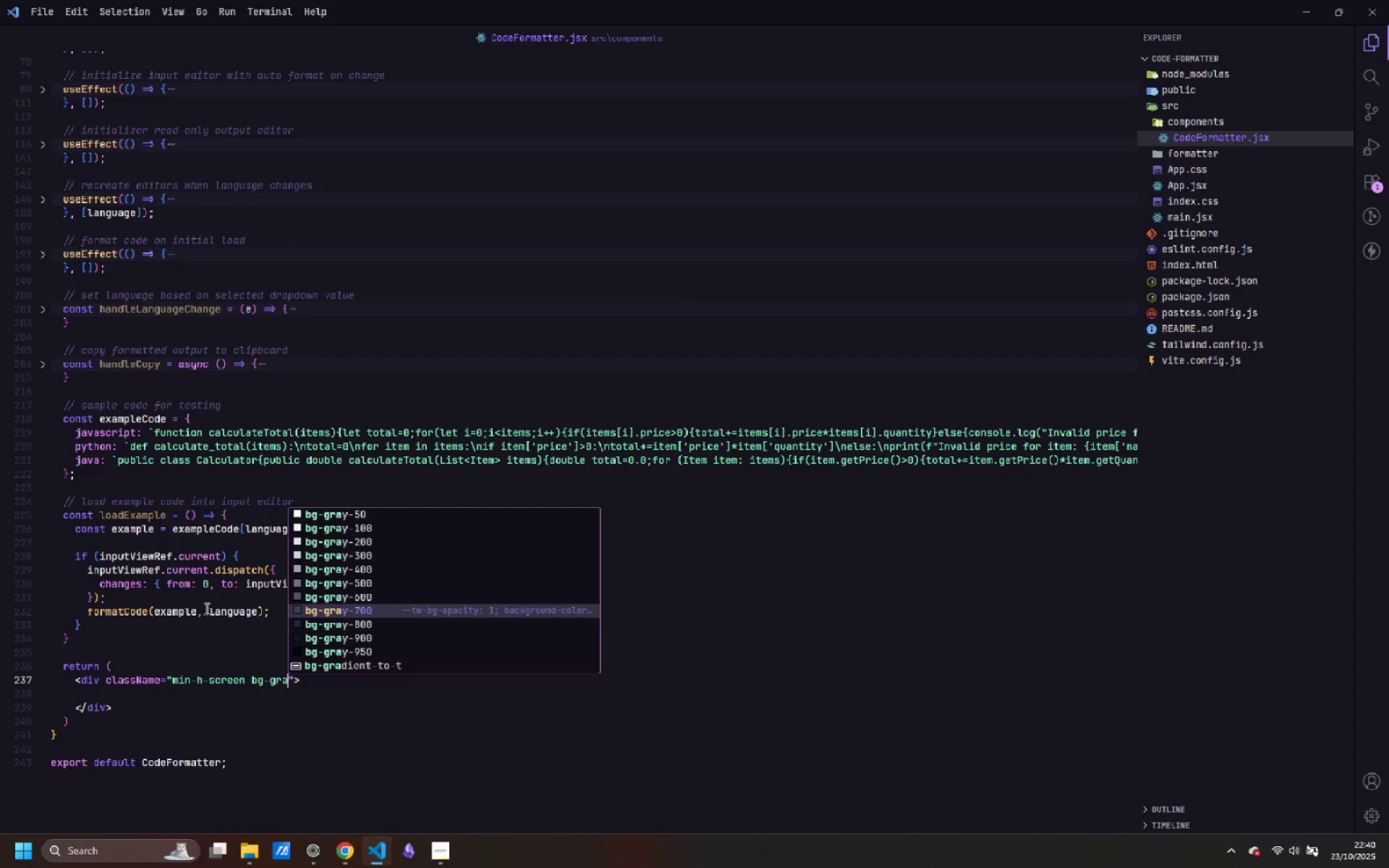 
key(ArrowDown)
 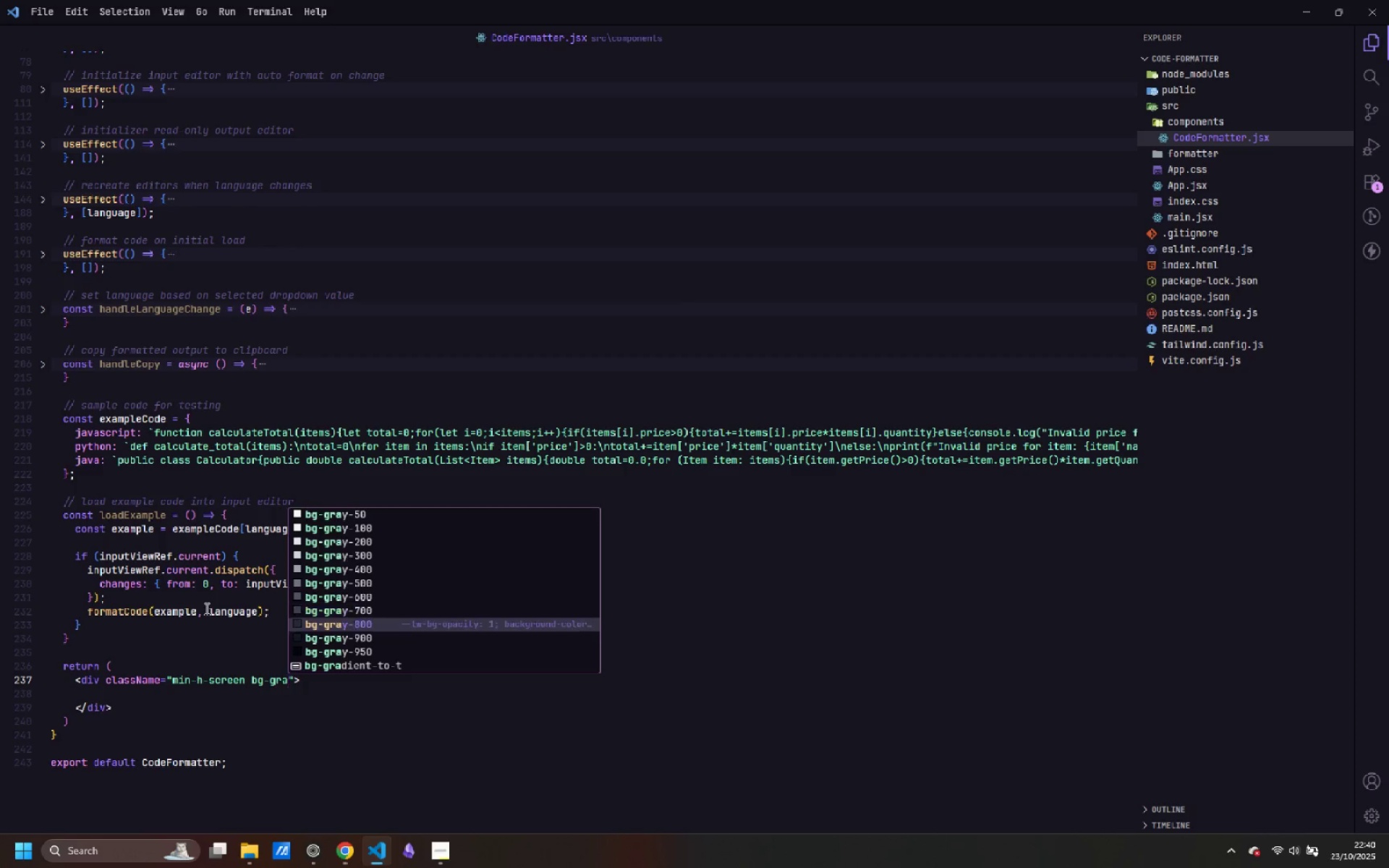 
key(ArrowDown)
 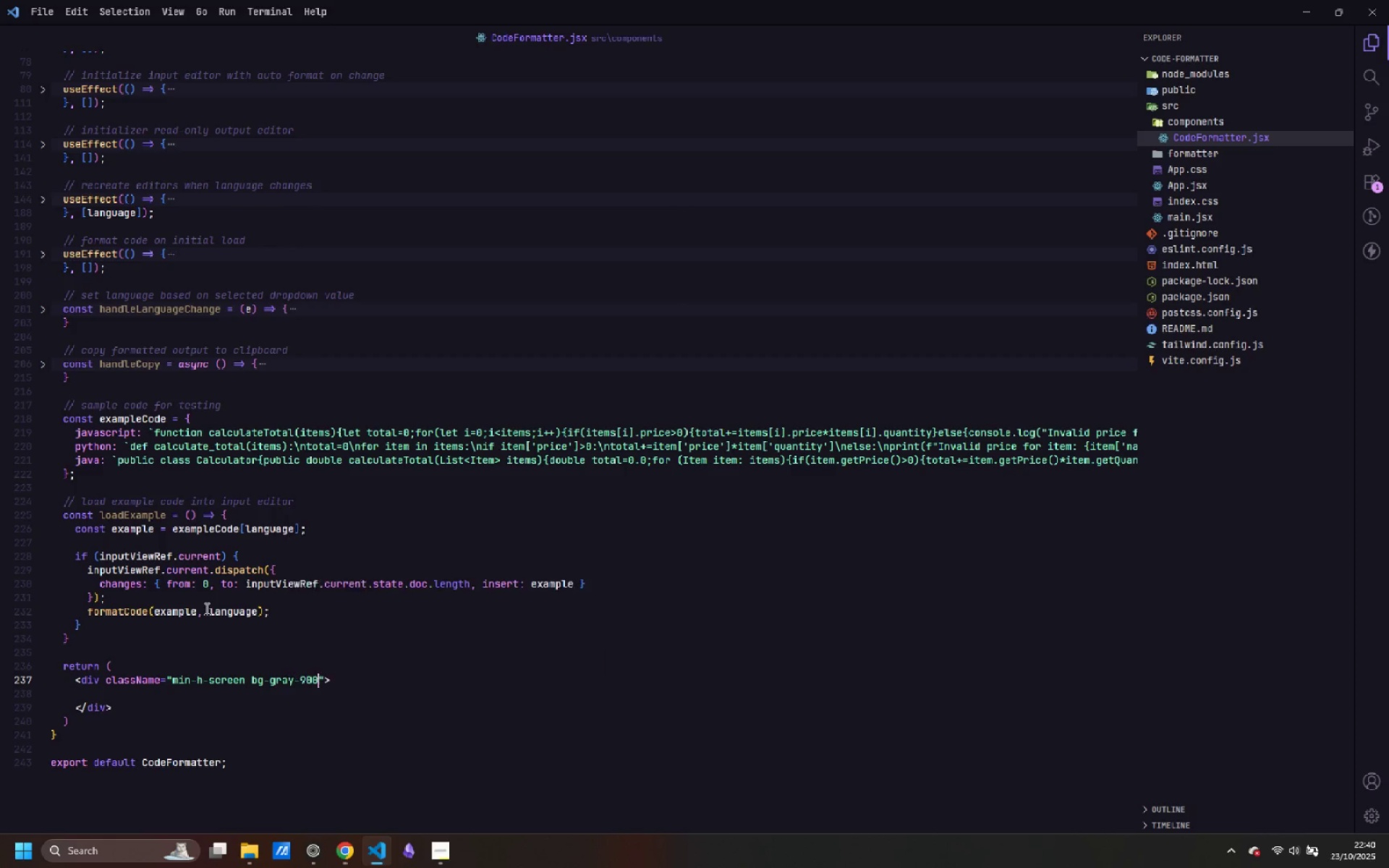 
key(Enter)
 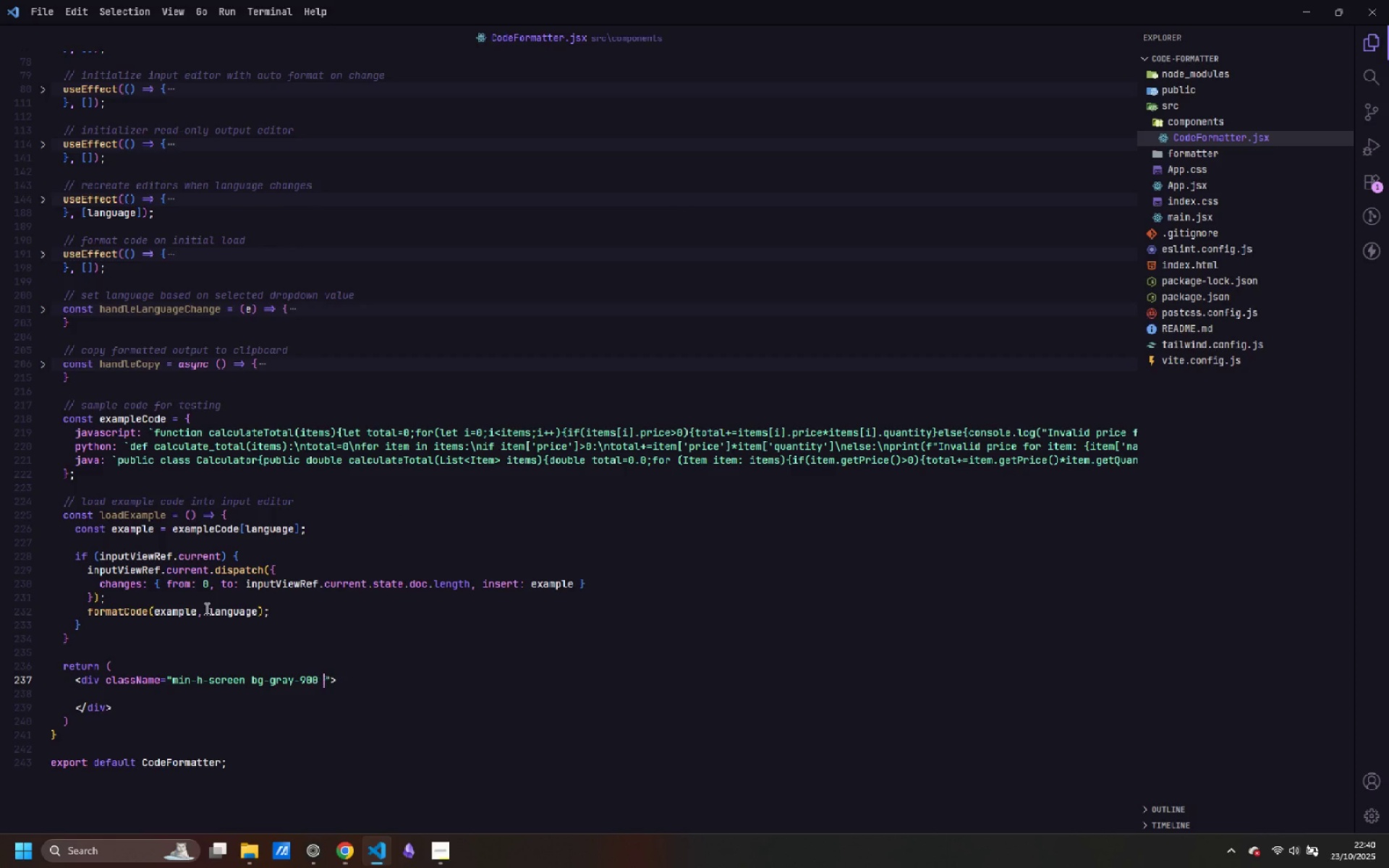 
key(Space)
 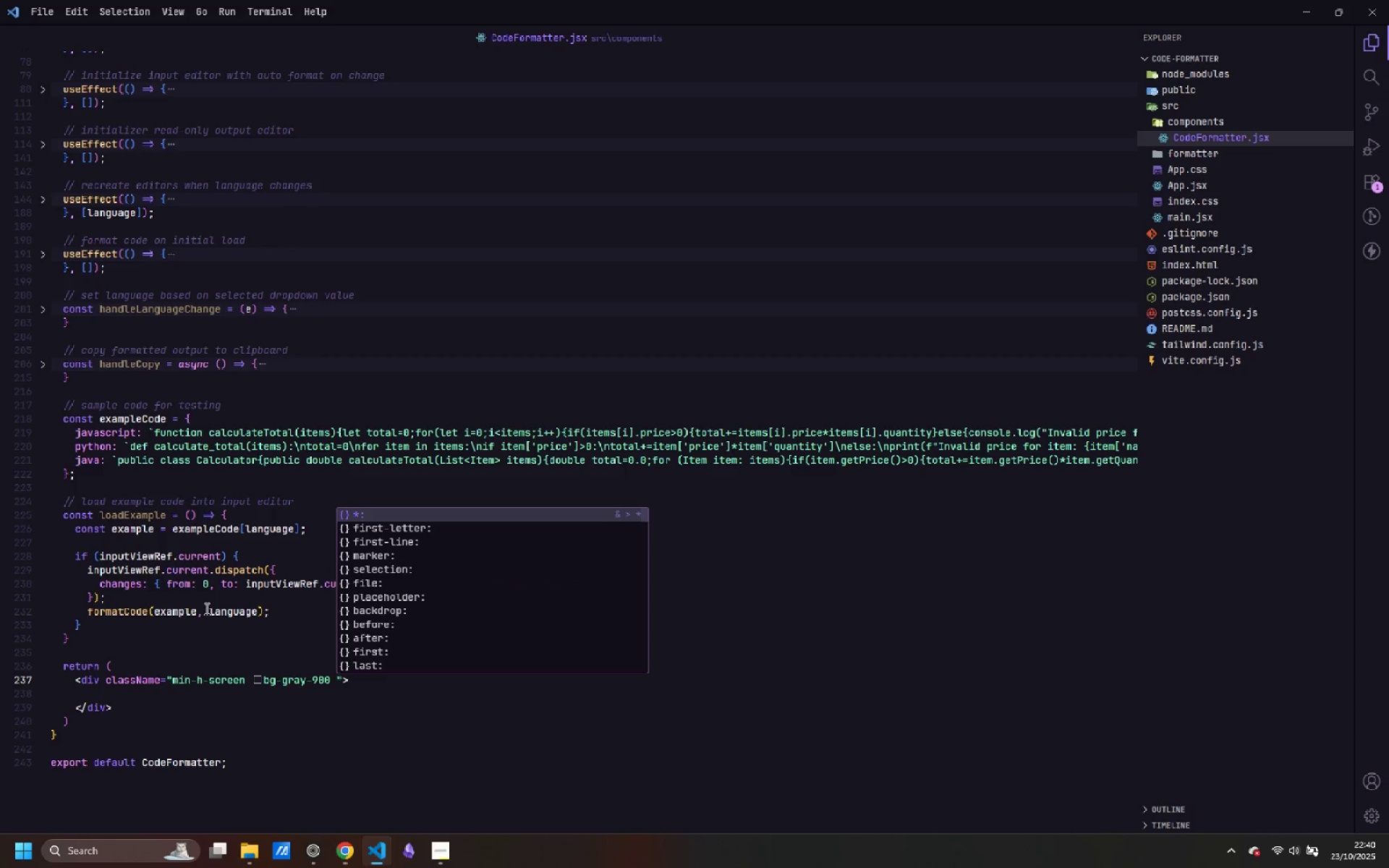 
key(Backspace)
 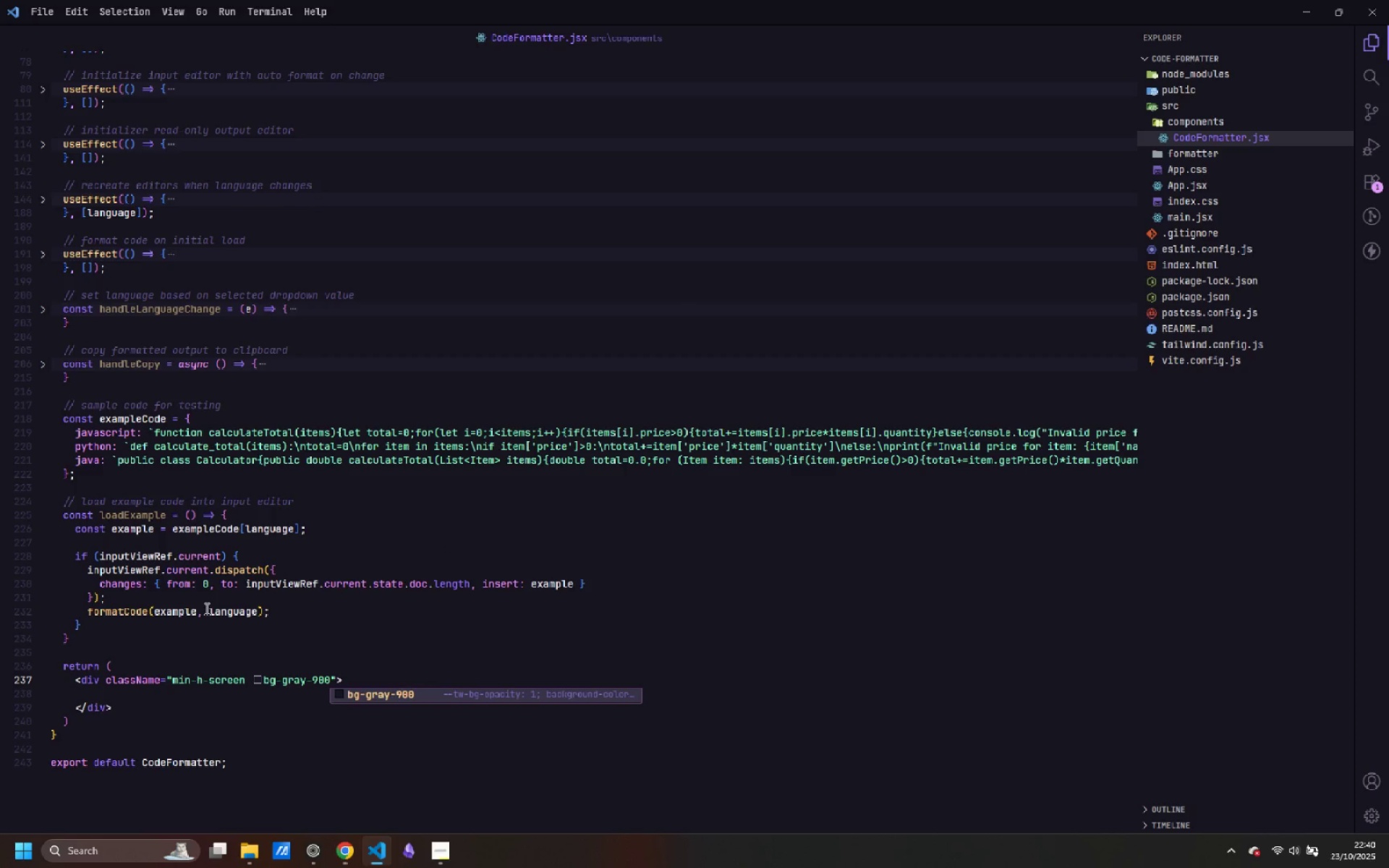 
key(Escape)
 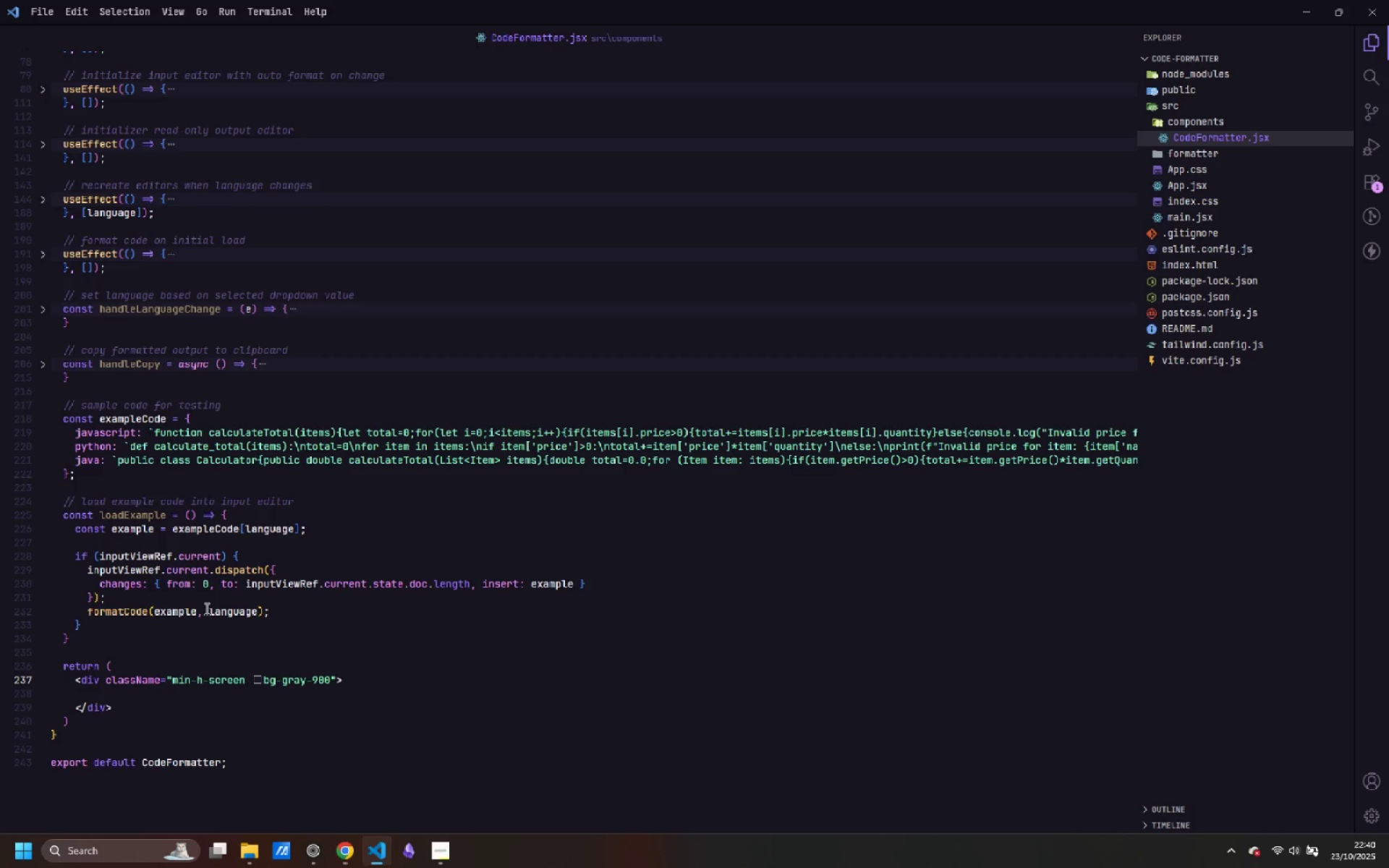 
key(ArrowDown)
 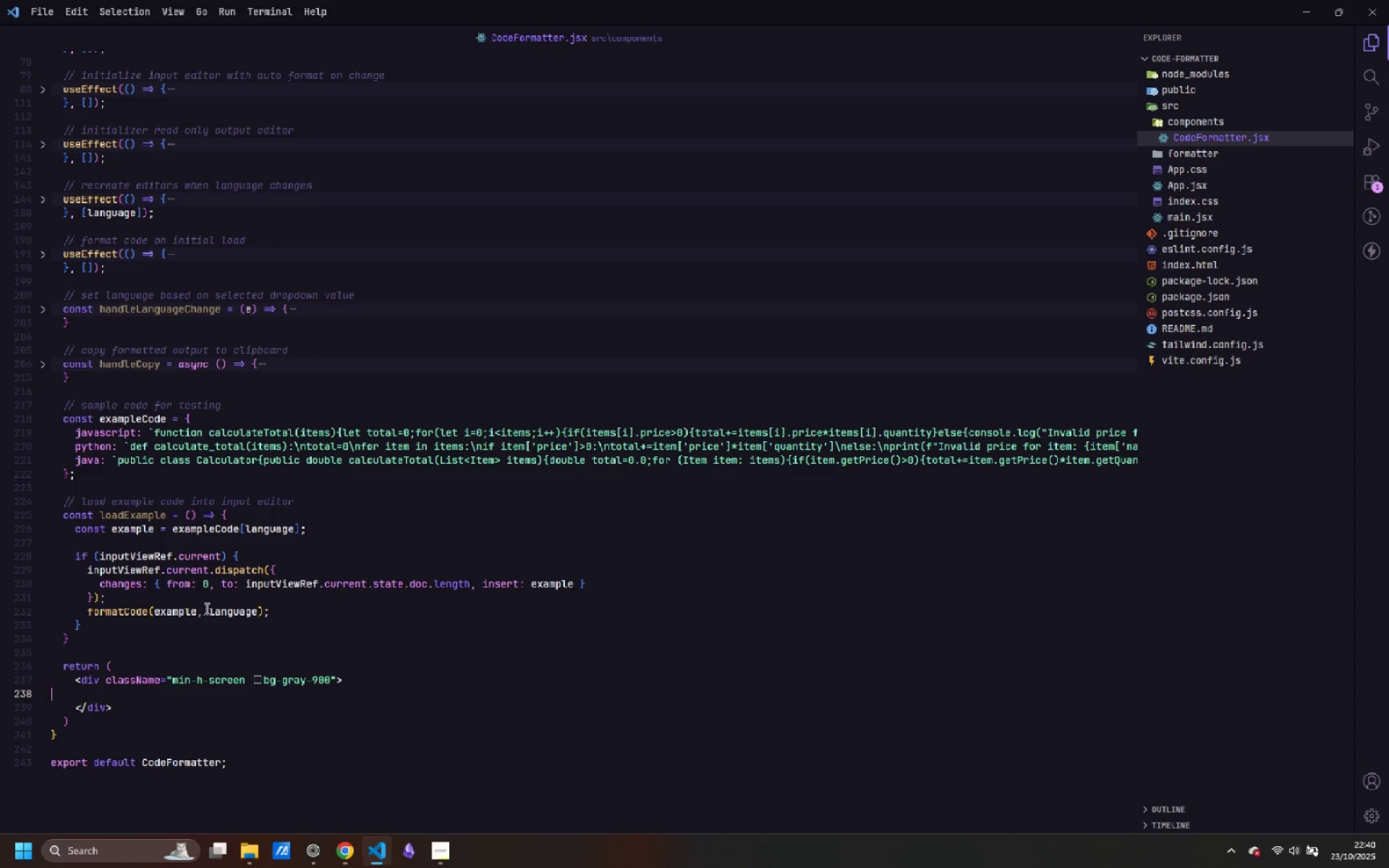 
key(Tab)
type(<head)
 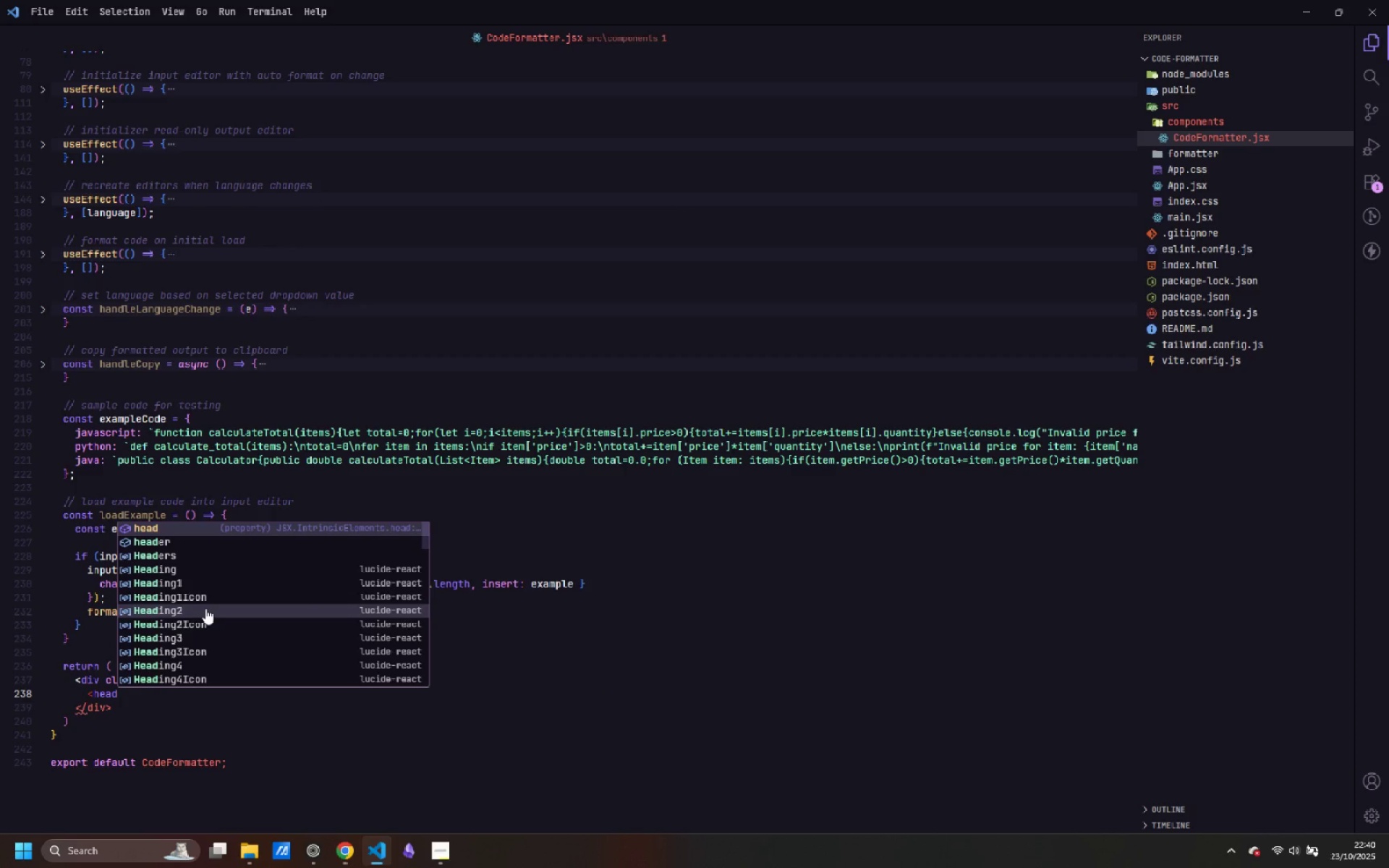 
key(ArrowDown)
 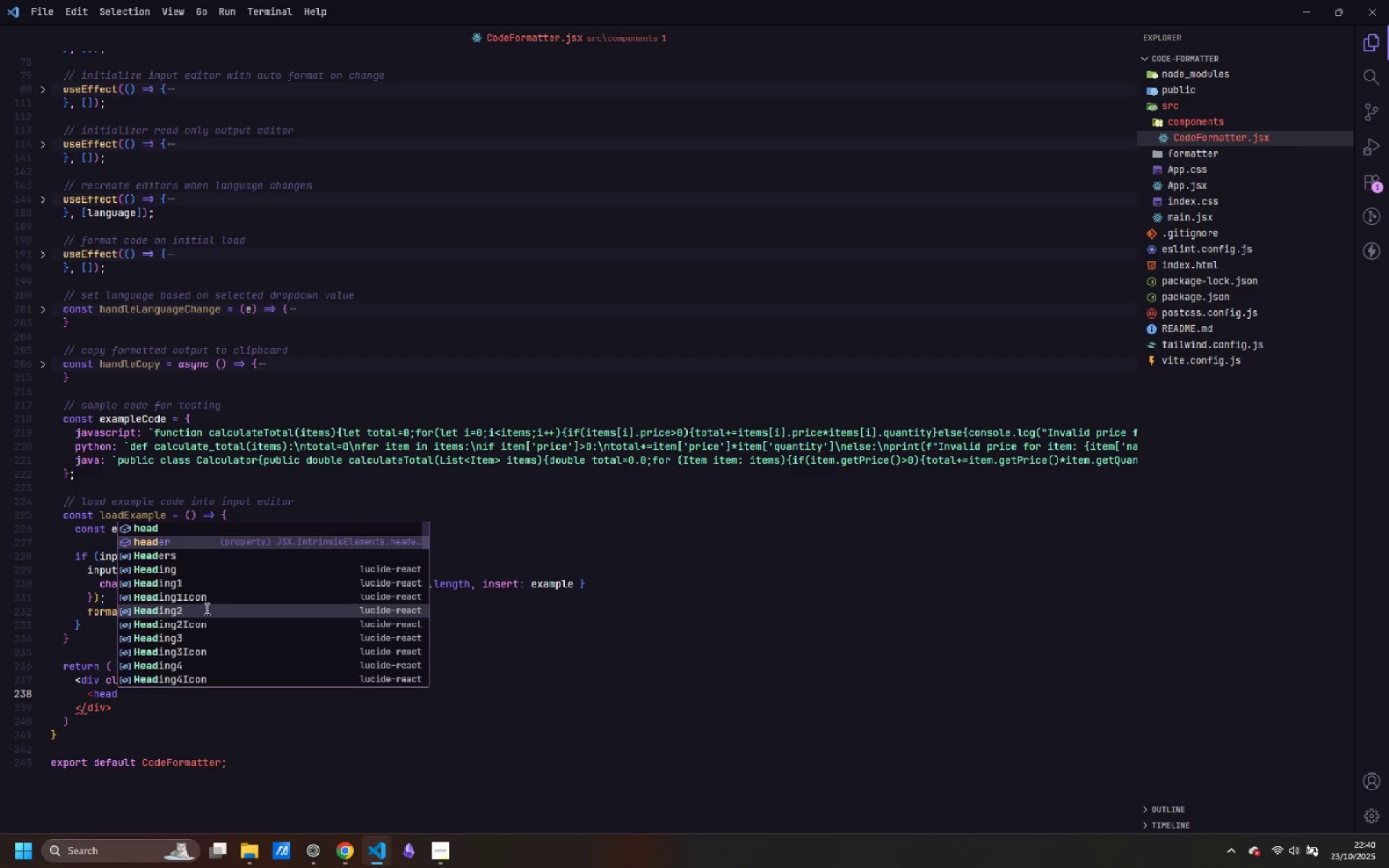 
key(Enter)
 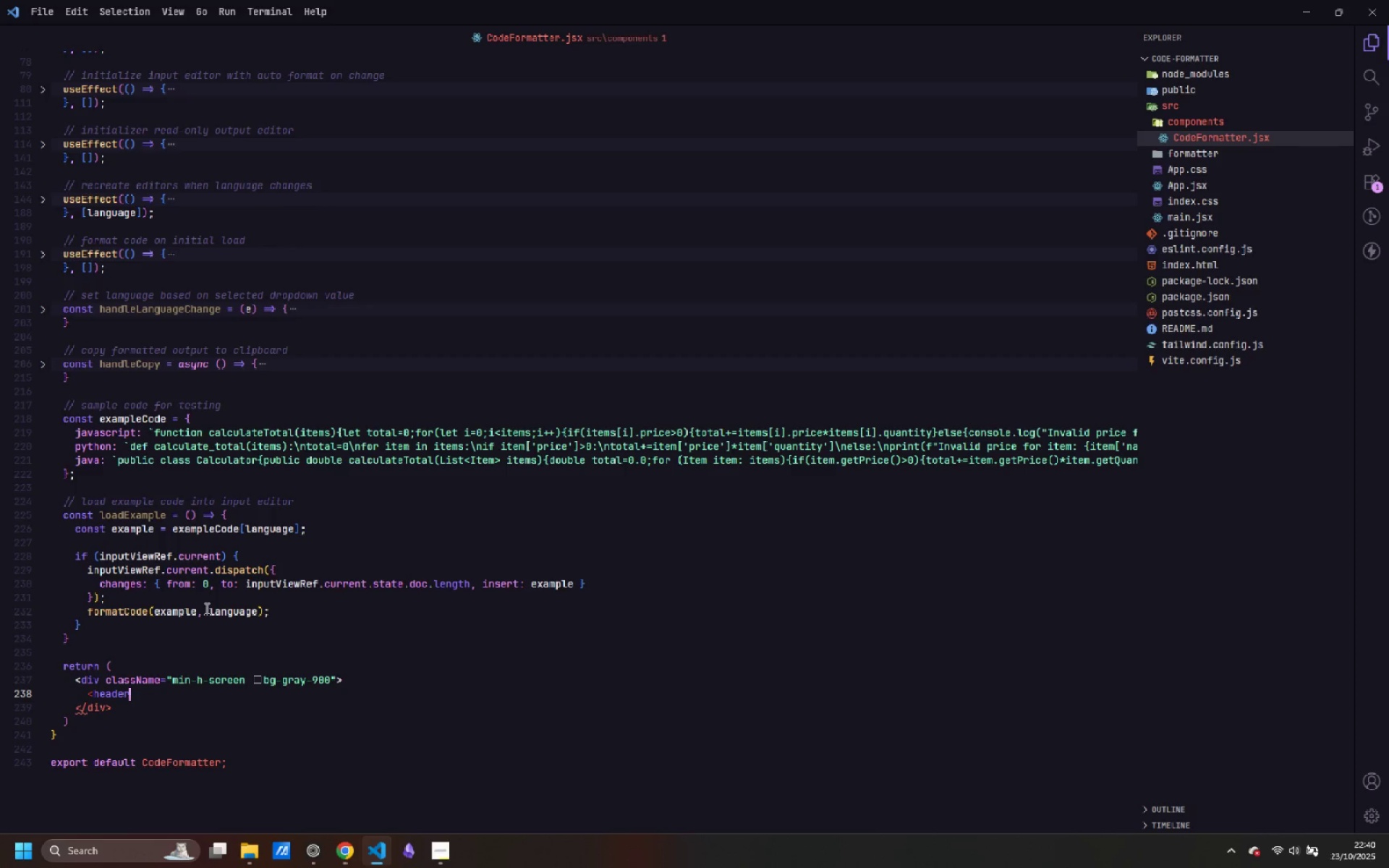 
key(Shift+Period)
 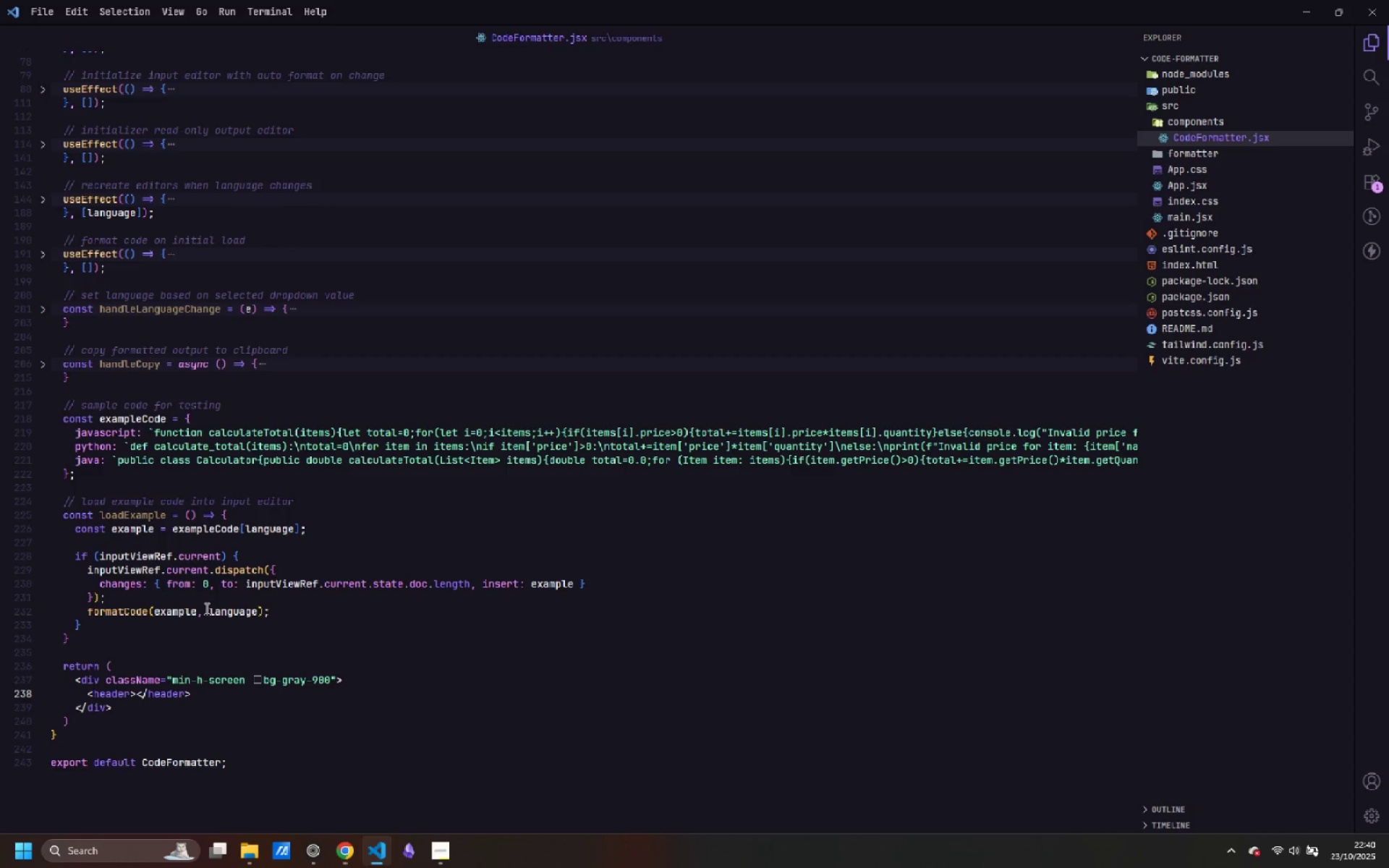 
key(Enter)
 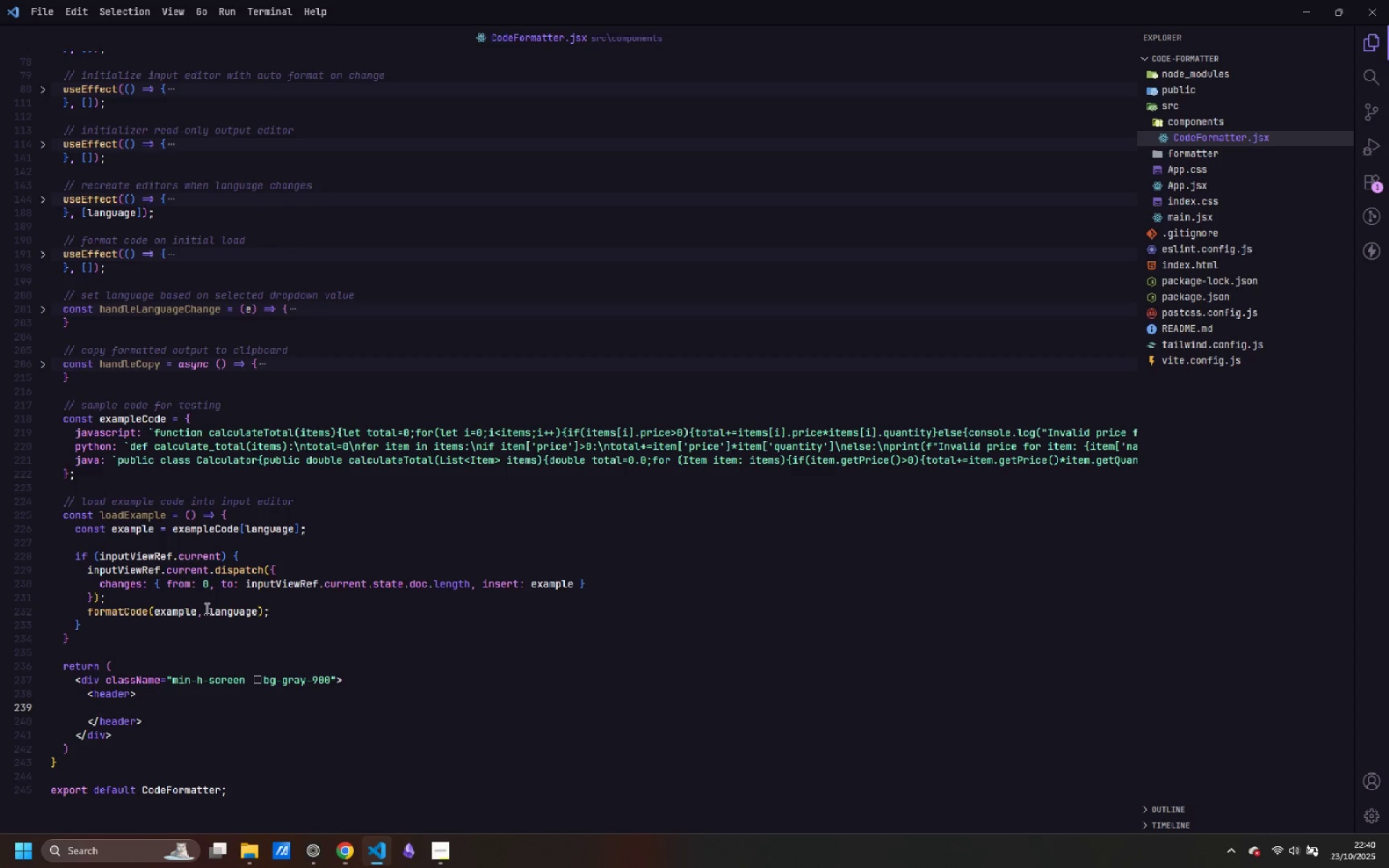 
key(ArrowUp)
 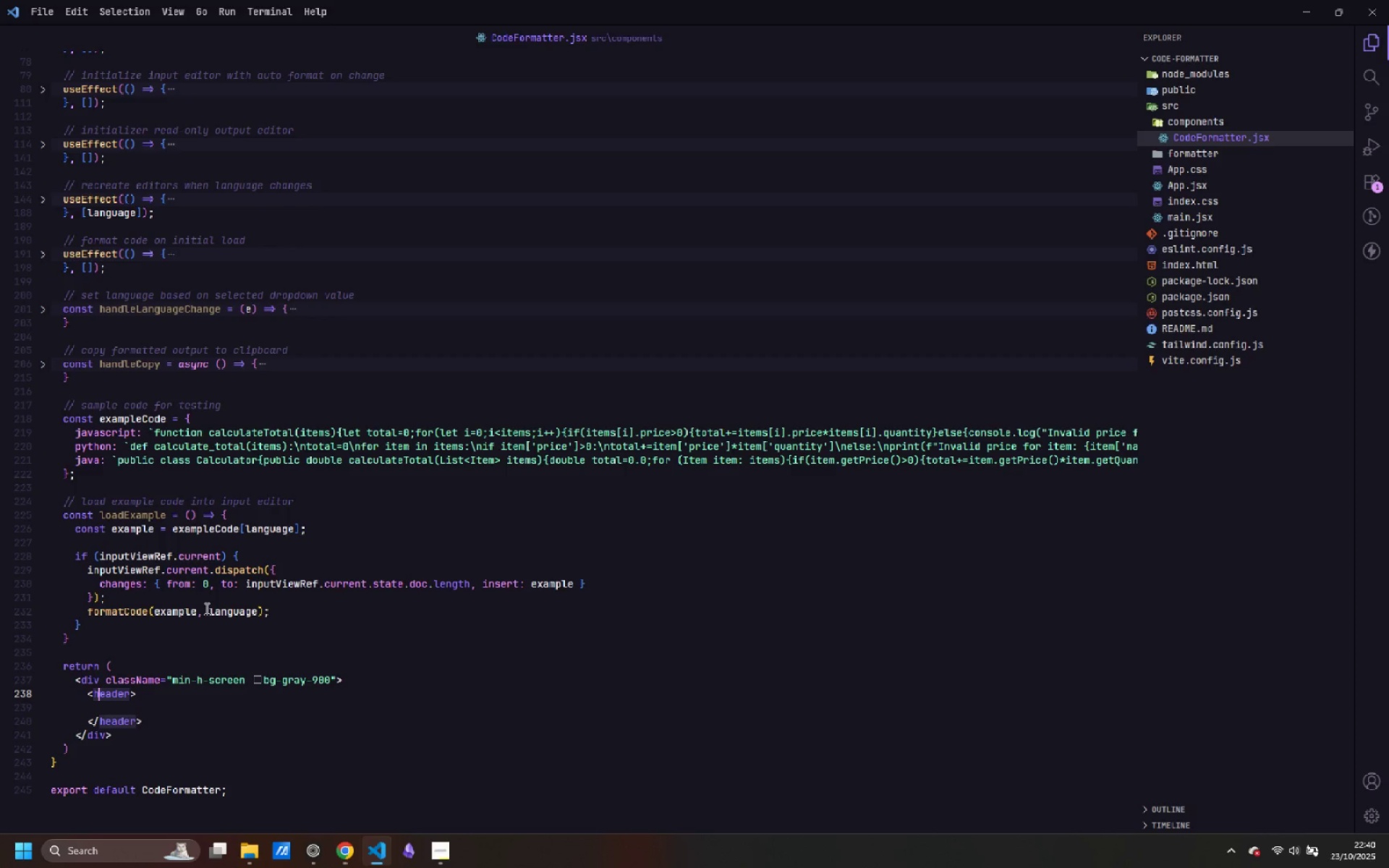 
key(Control+ArrowRight)
 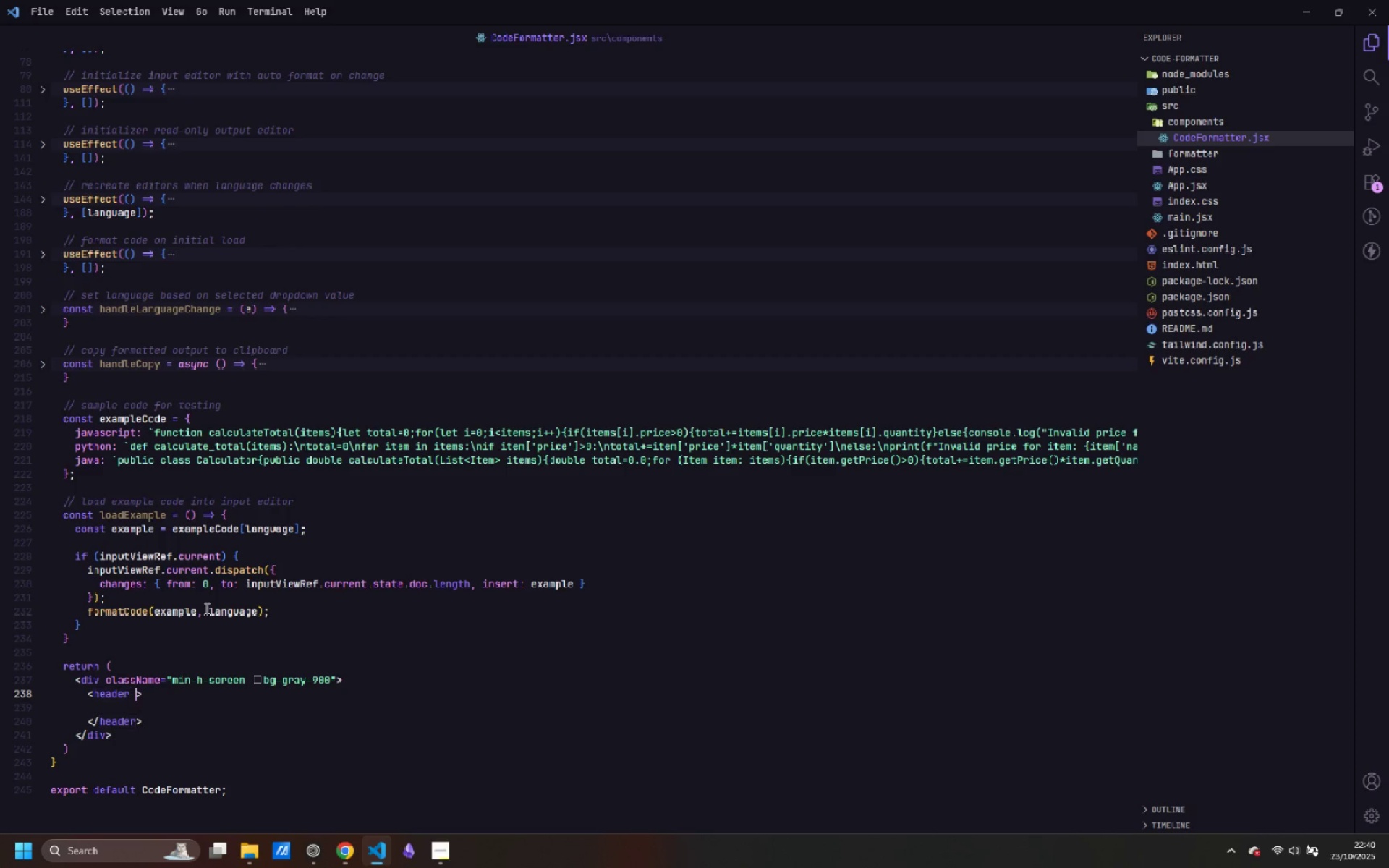 
type( className=")
key(Escape)
type(bg-gra)
 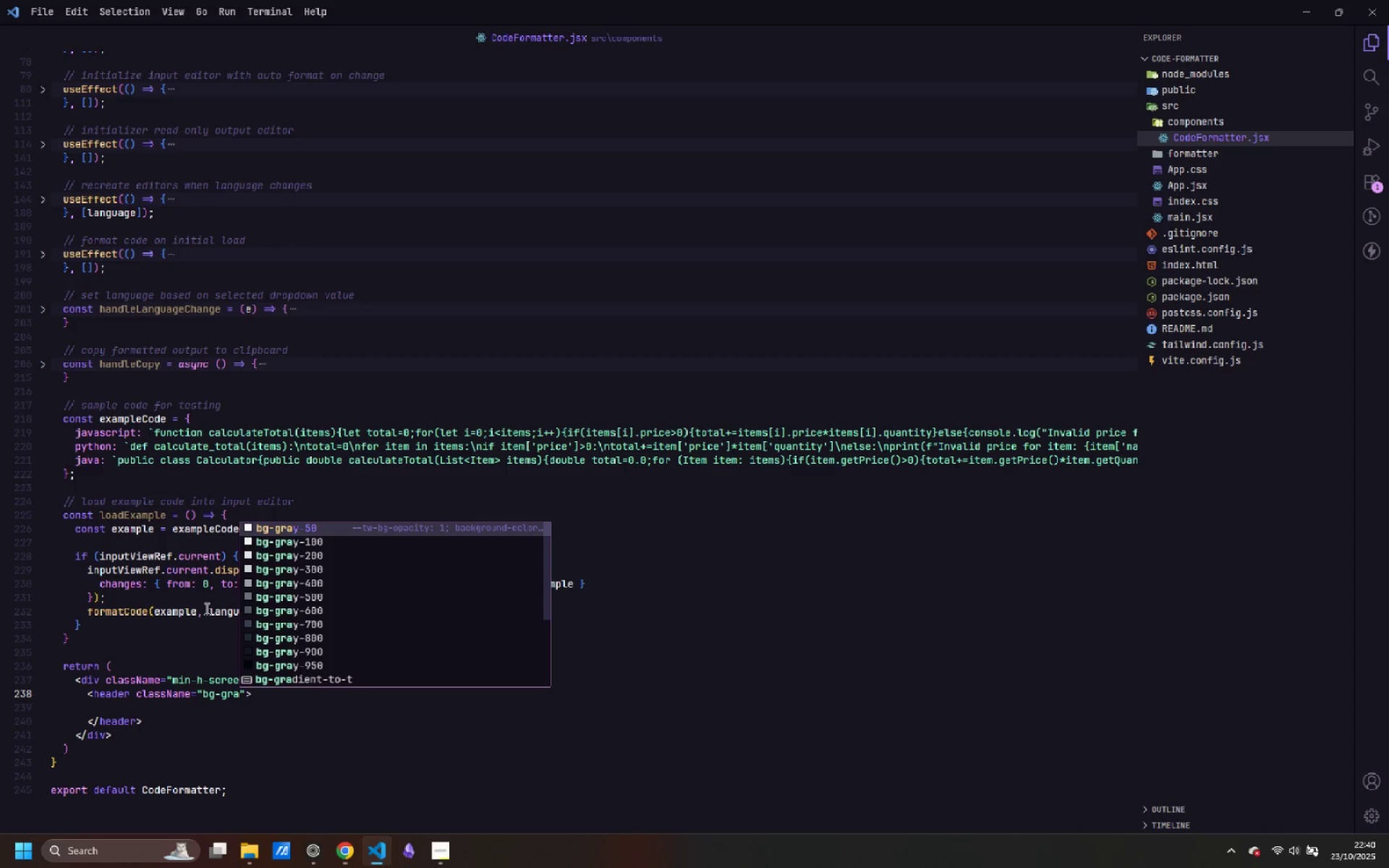 
key(ArrowDown)
 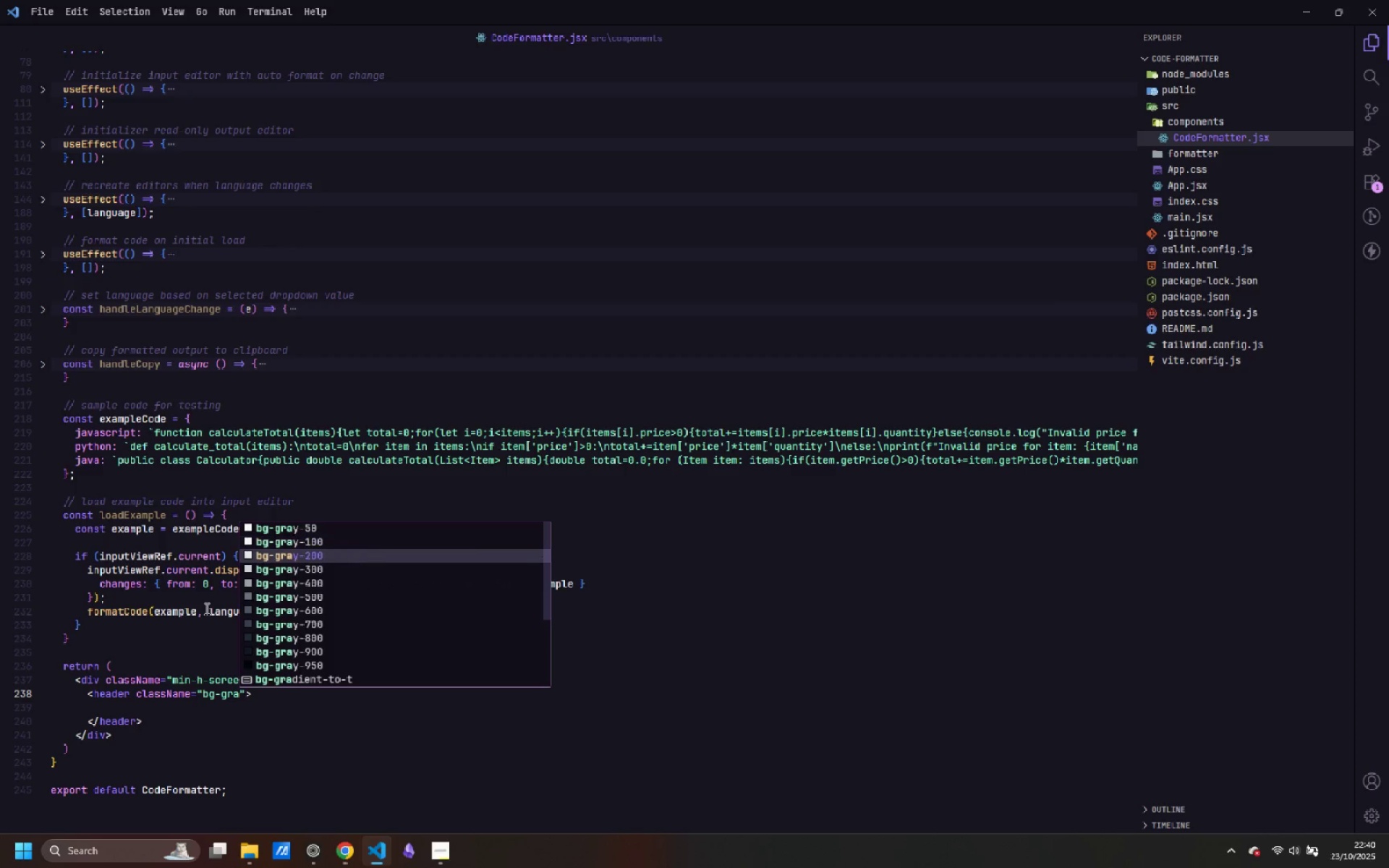 
key(ArrowDown)
 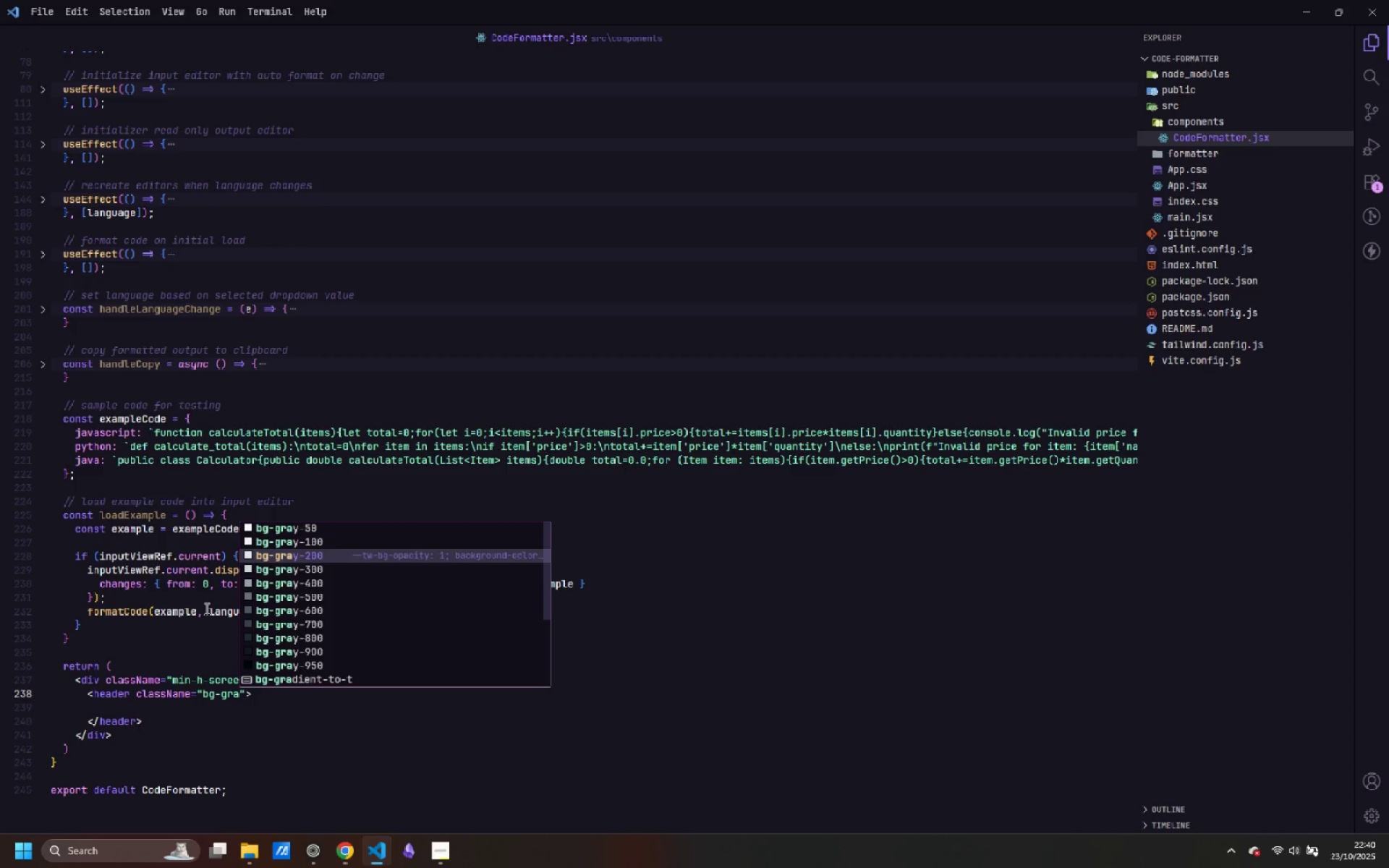 
key(ArrowDown)
 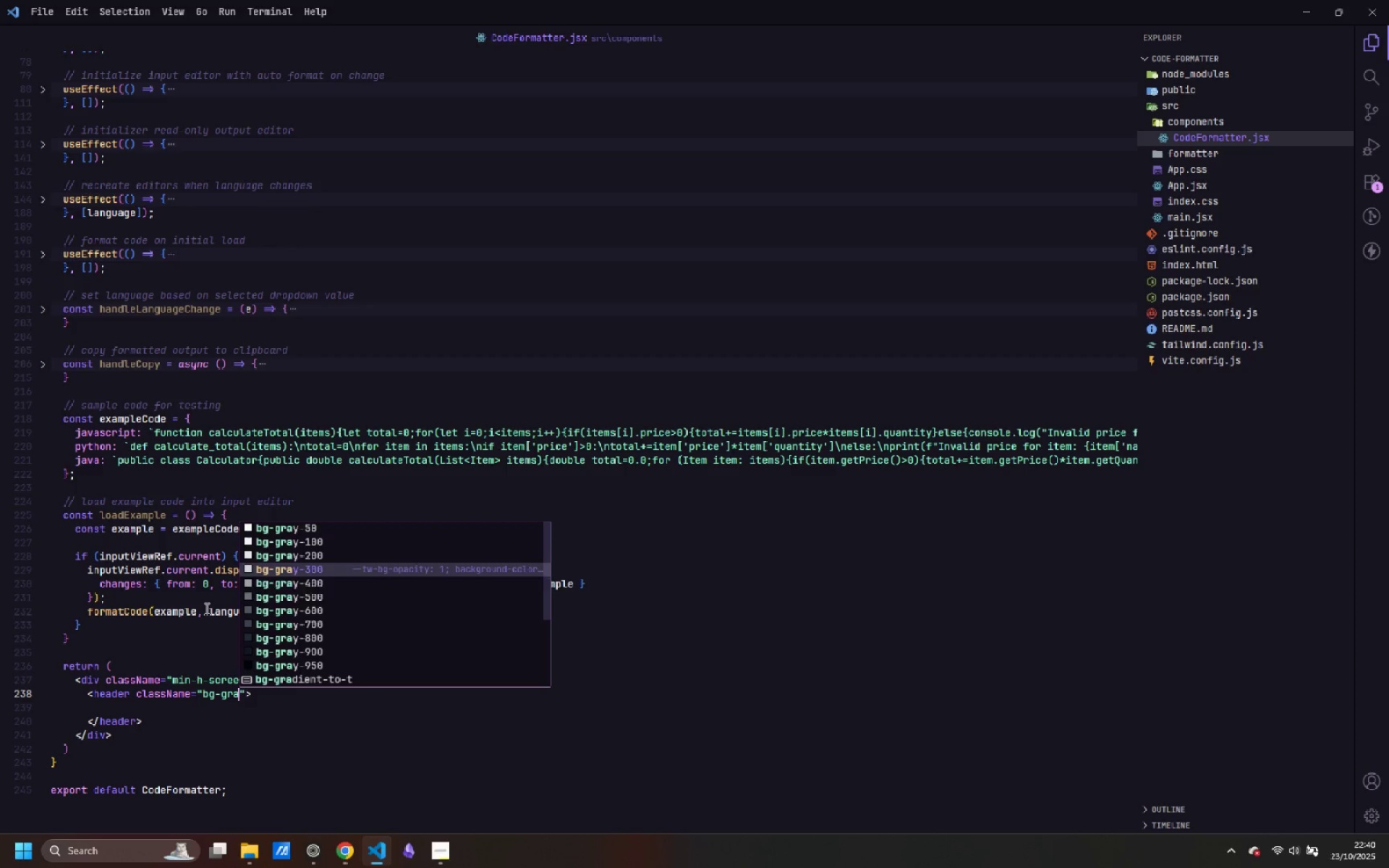 
key(ArrowDown)
 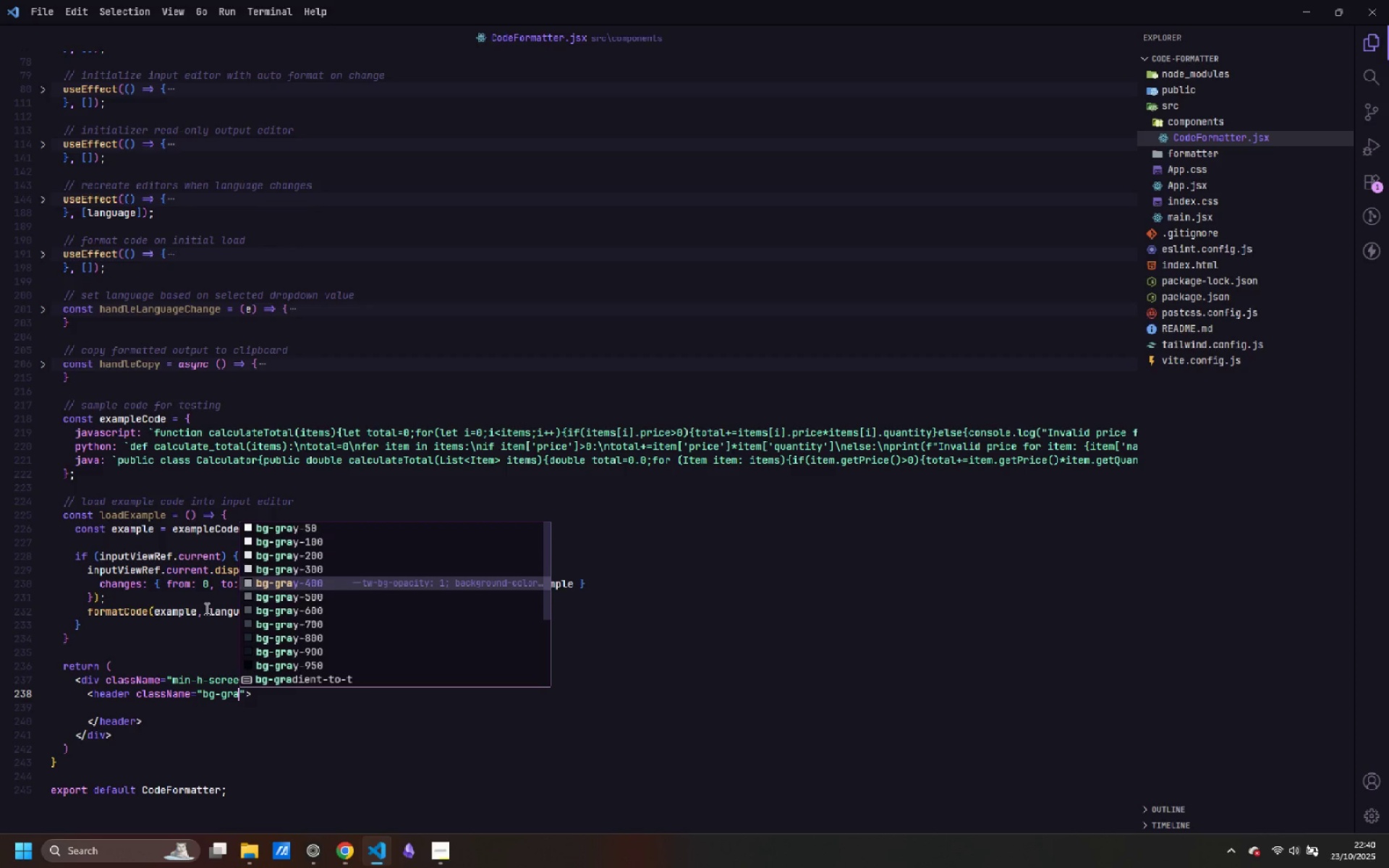 
key(ArrowDown)
 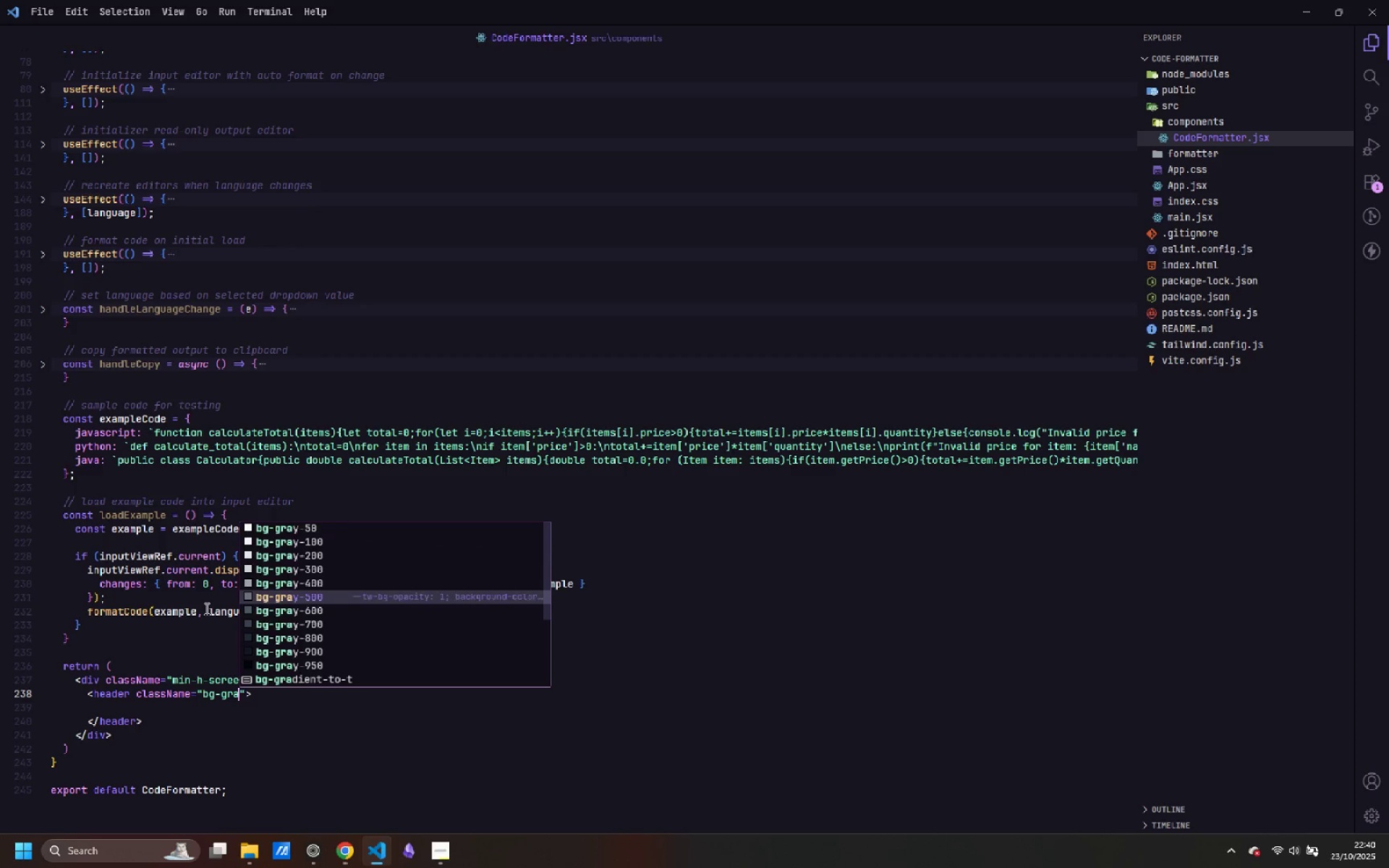 
key(ArrowDown)
 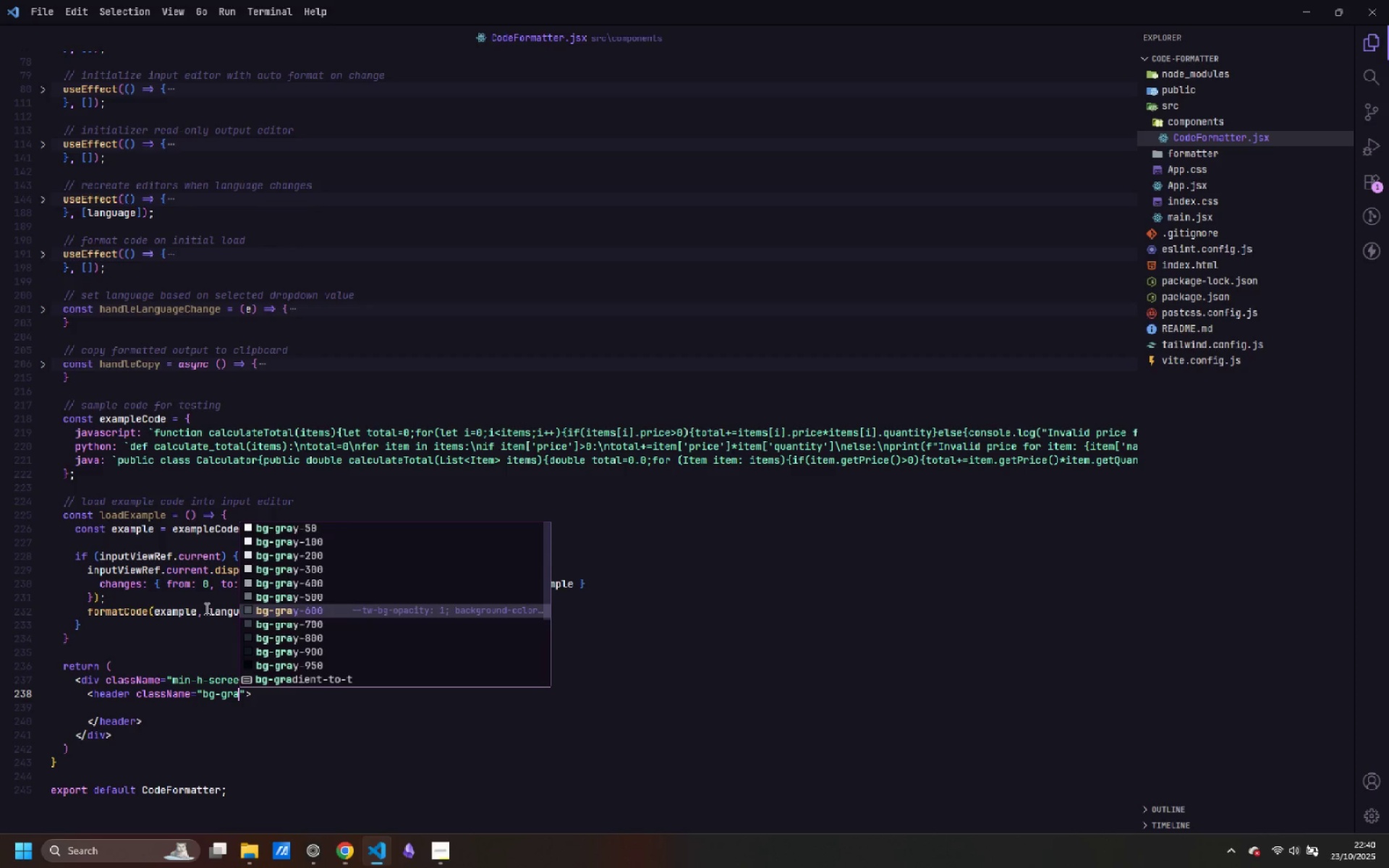 
key(ArrowDown)
 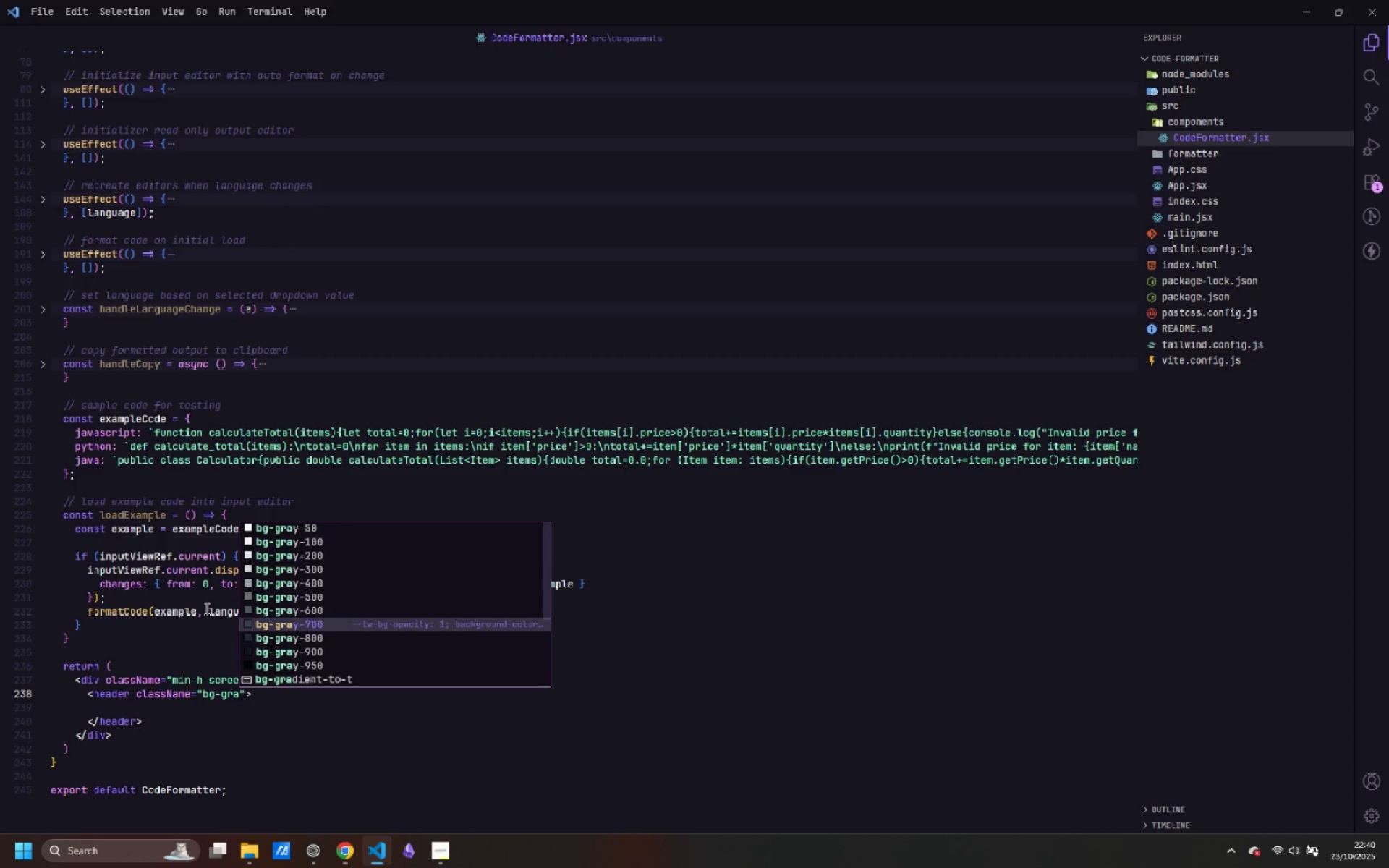 
key(ArrowDown)
 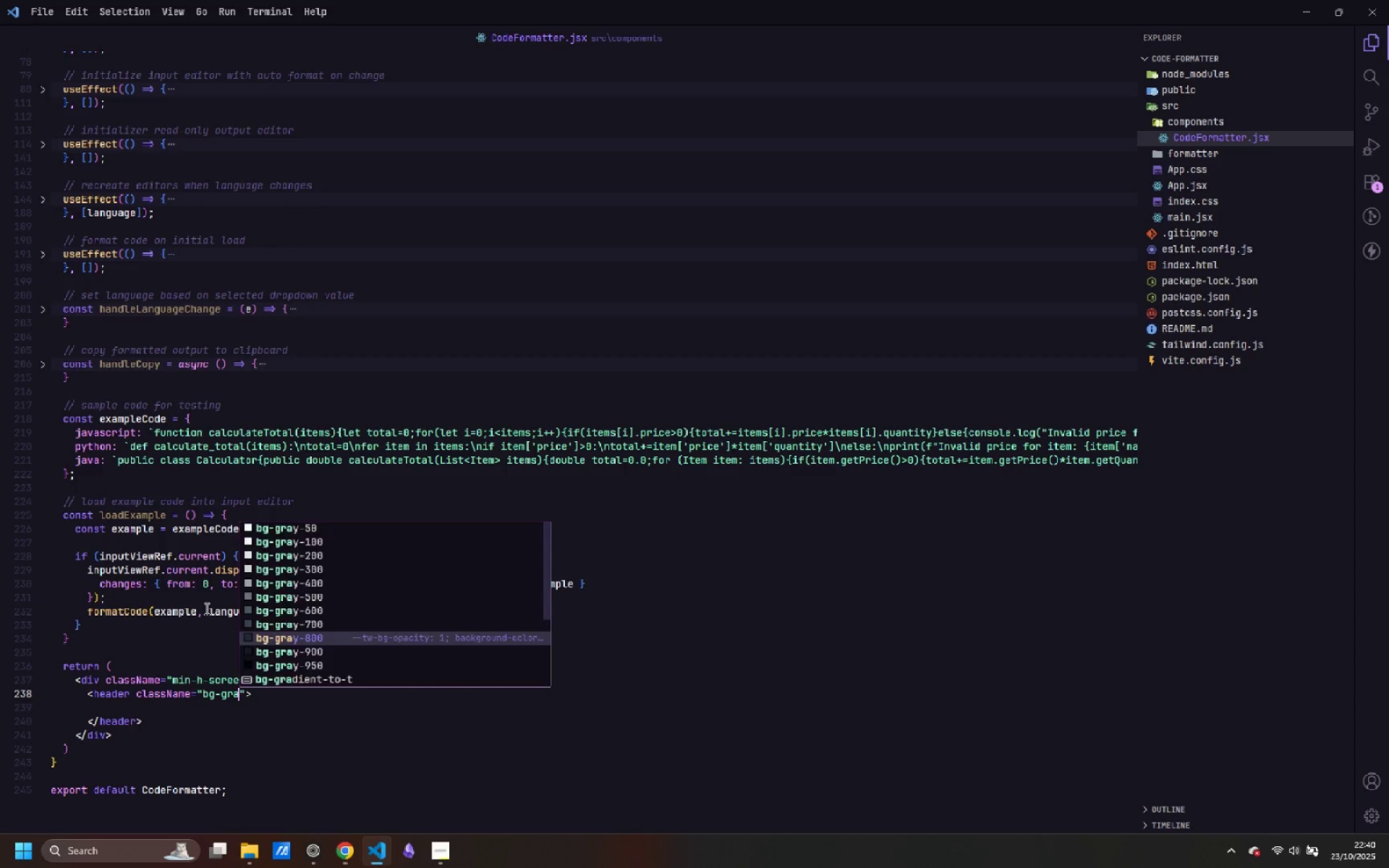 
key(Enter)
 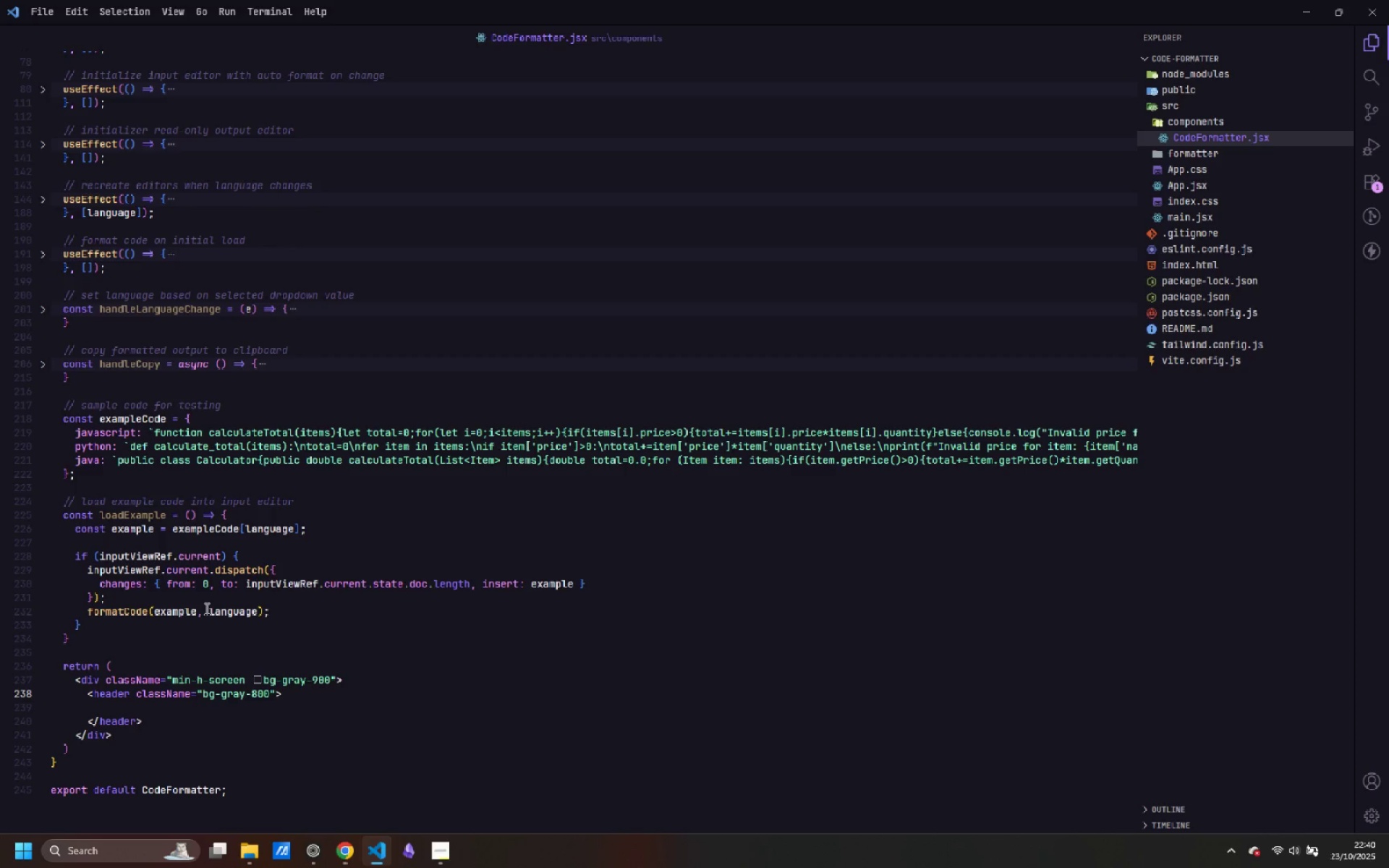 
type( border-)
 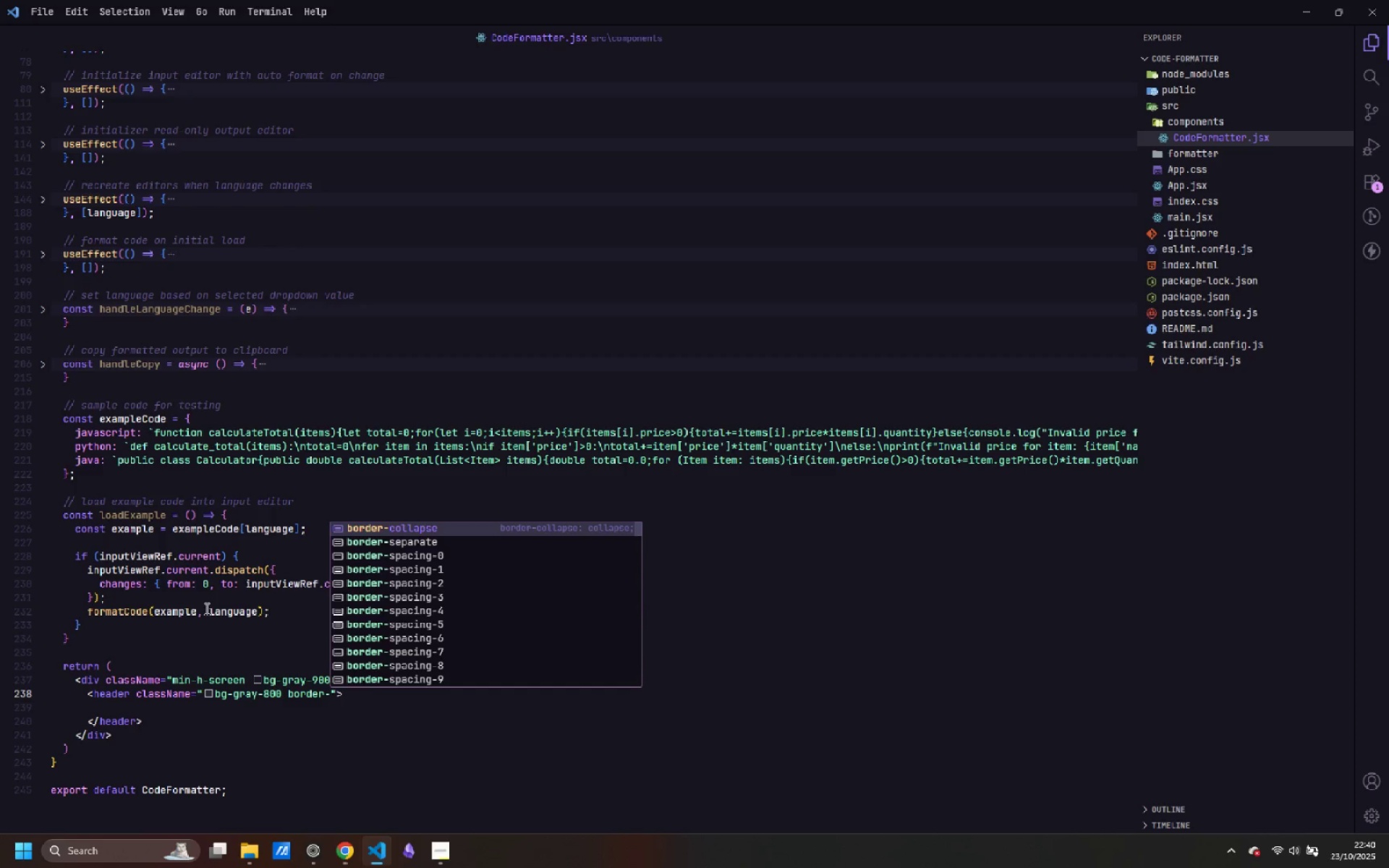 
type(b border-gr)
 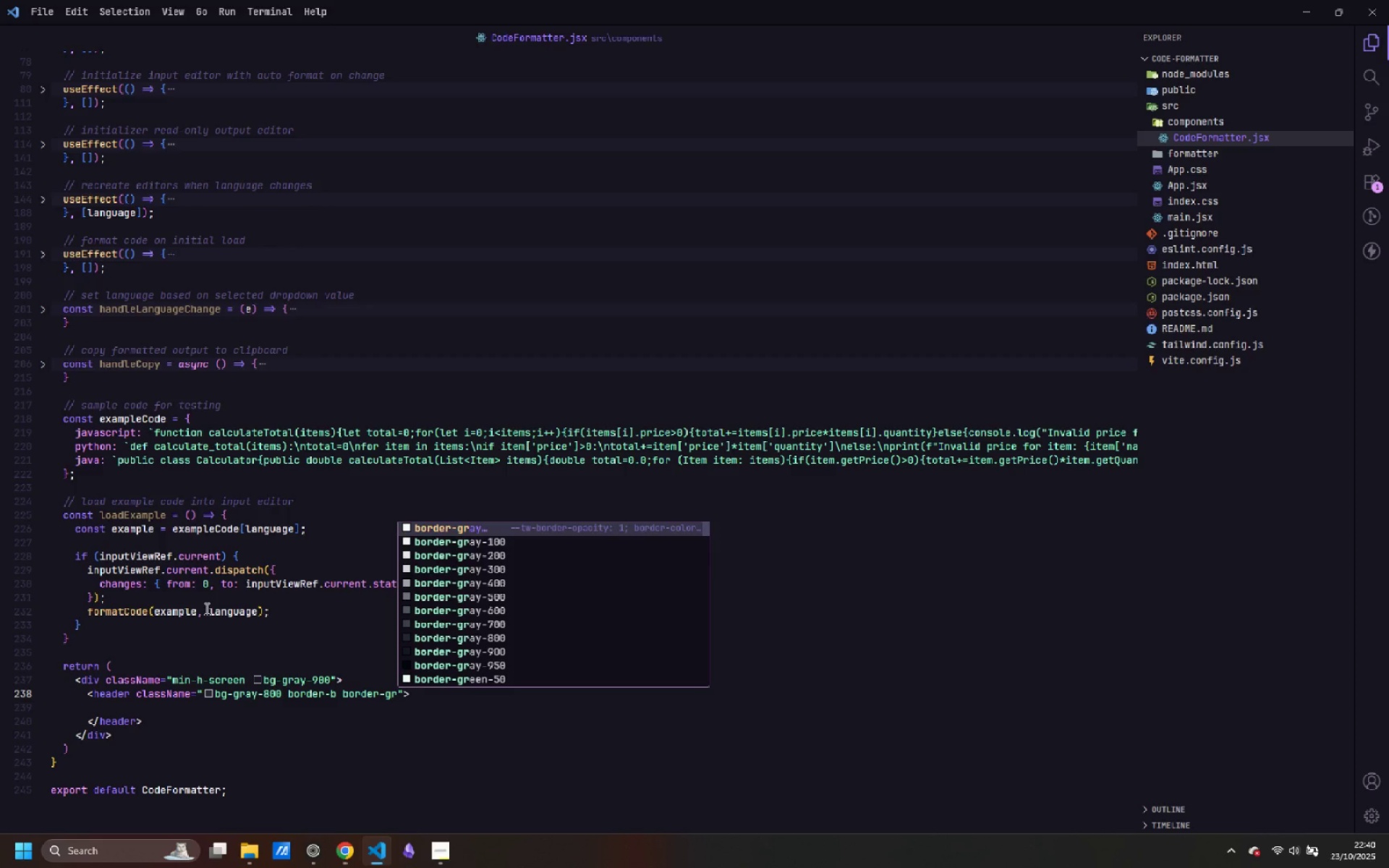 
key(ArrowDown)
 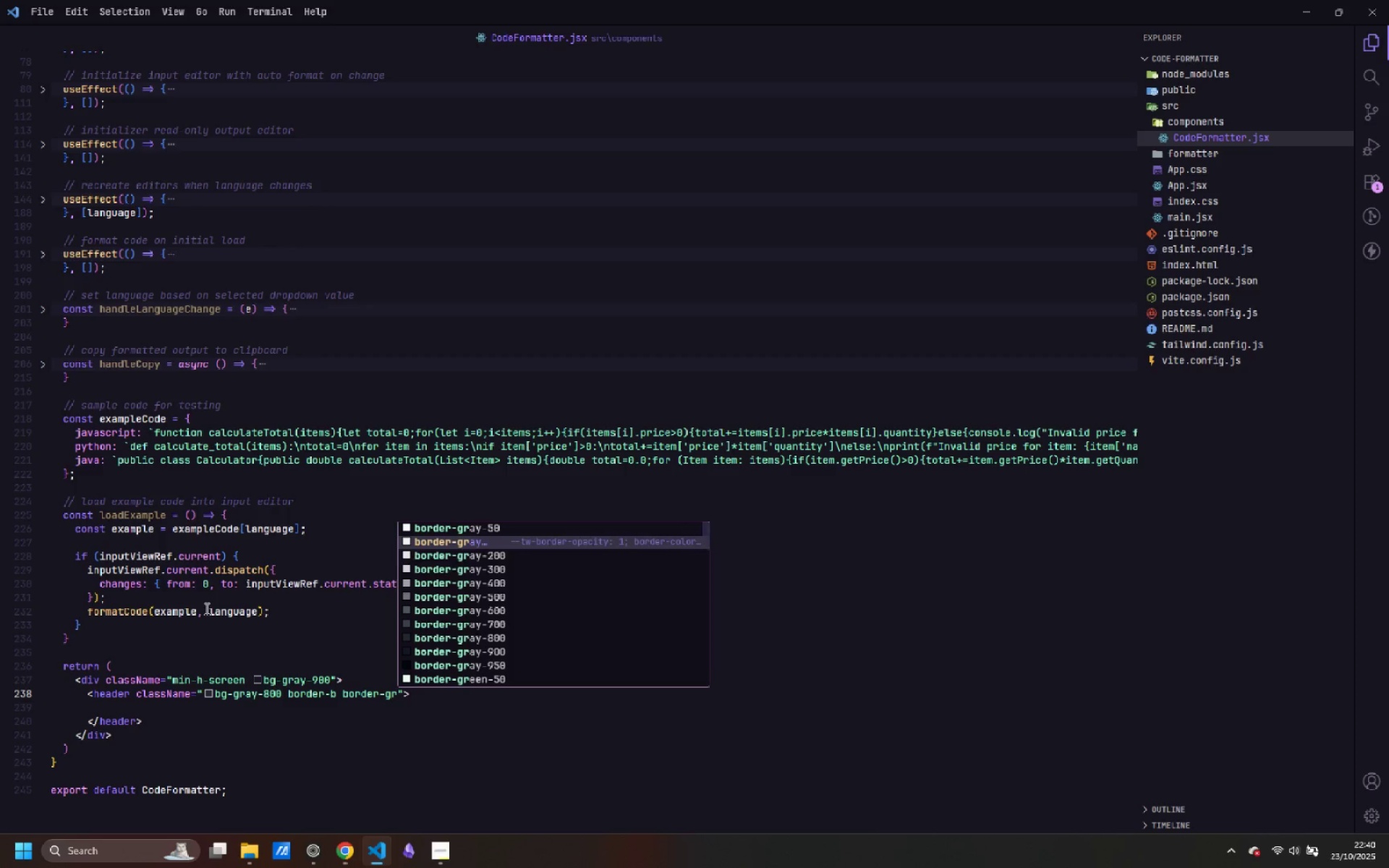 
key(ArrowDown)
 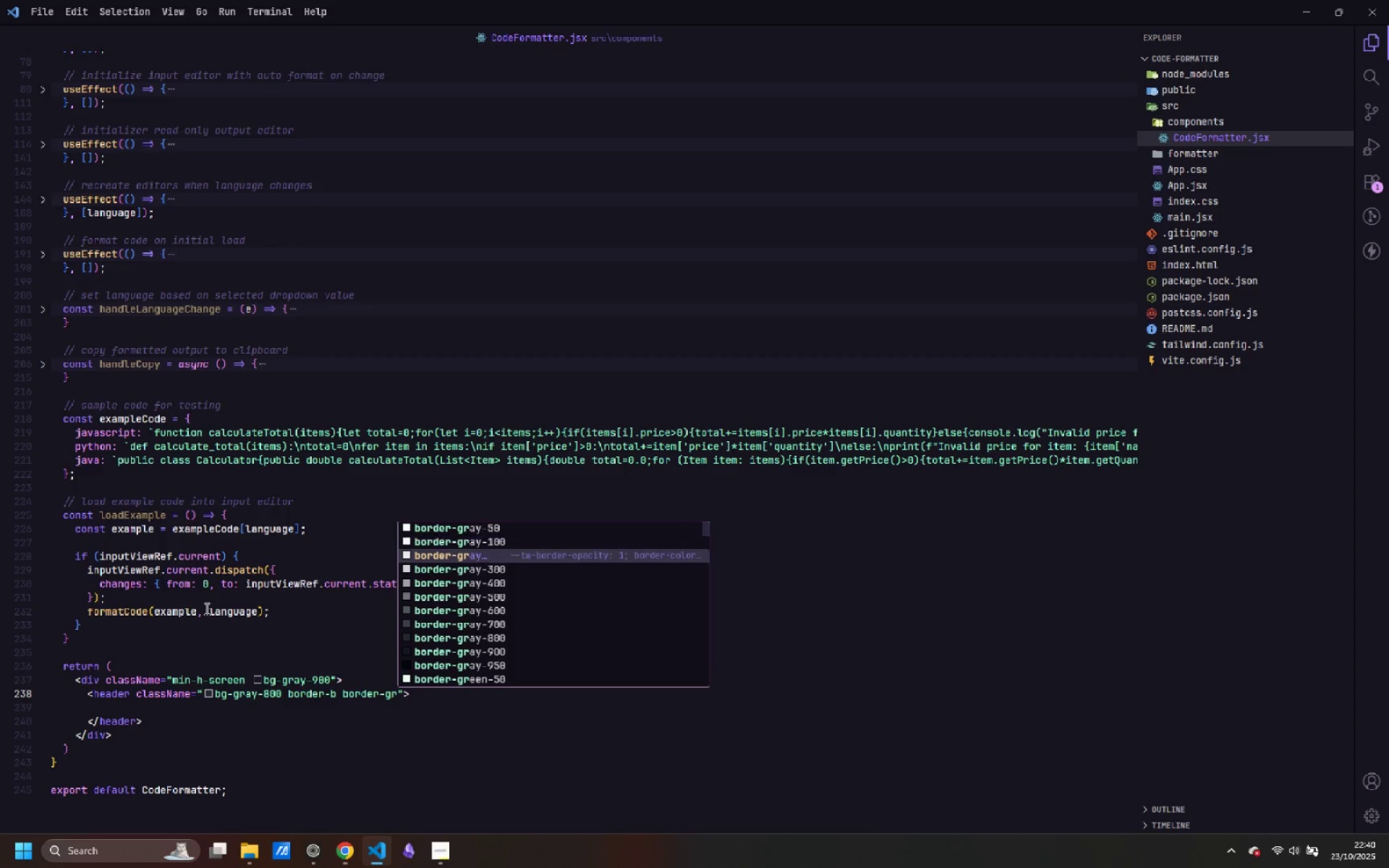 
key(ArrowDown)
 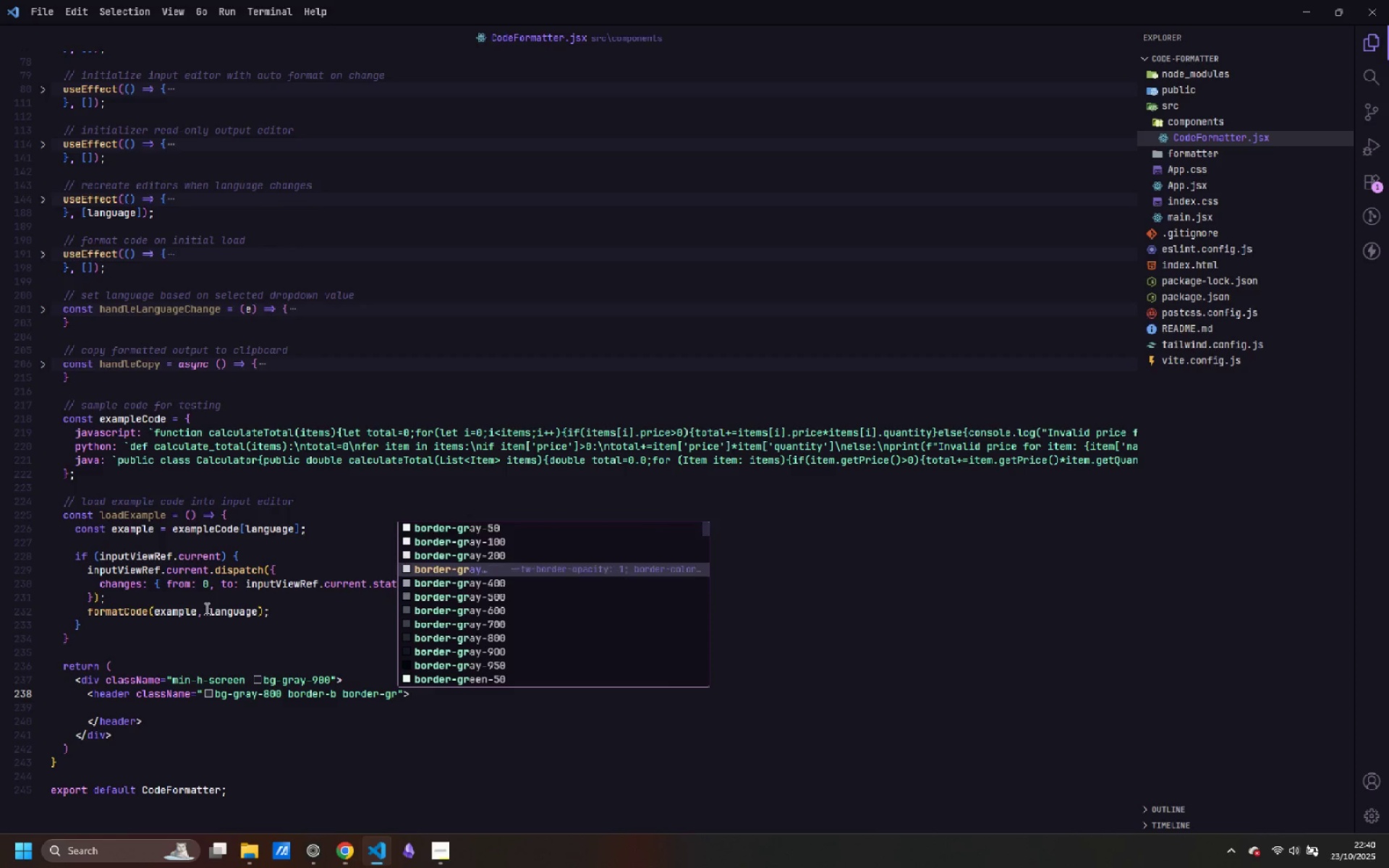 
key(ArrowDown)
 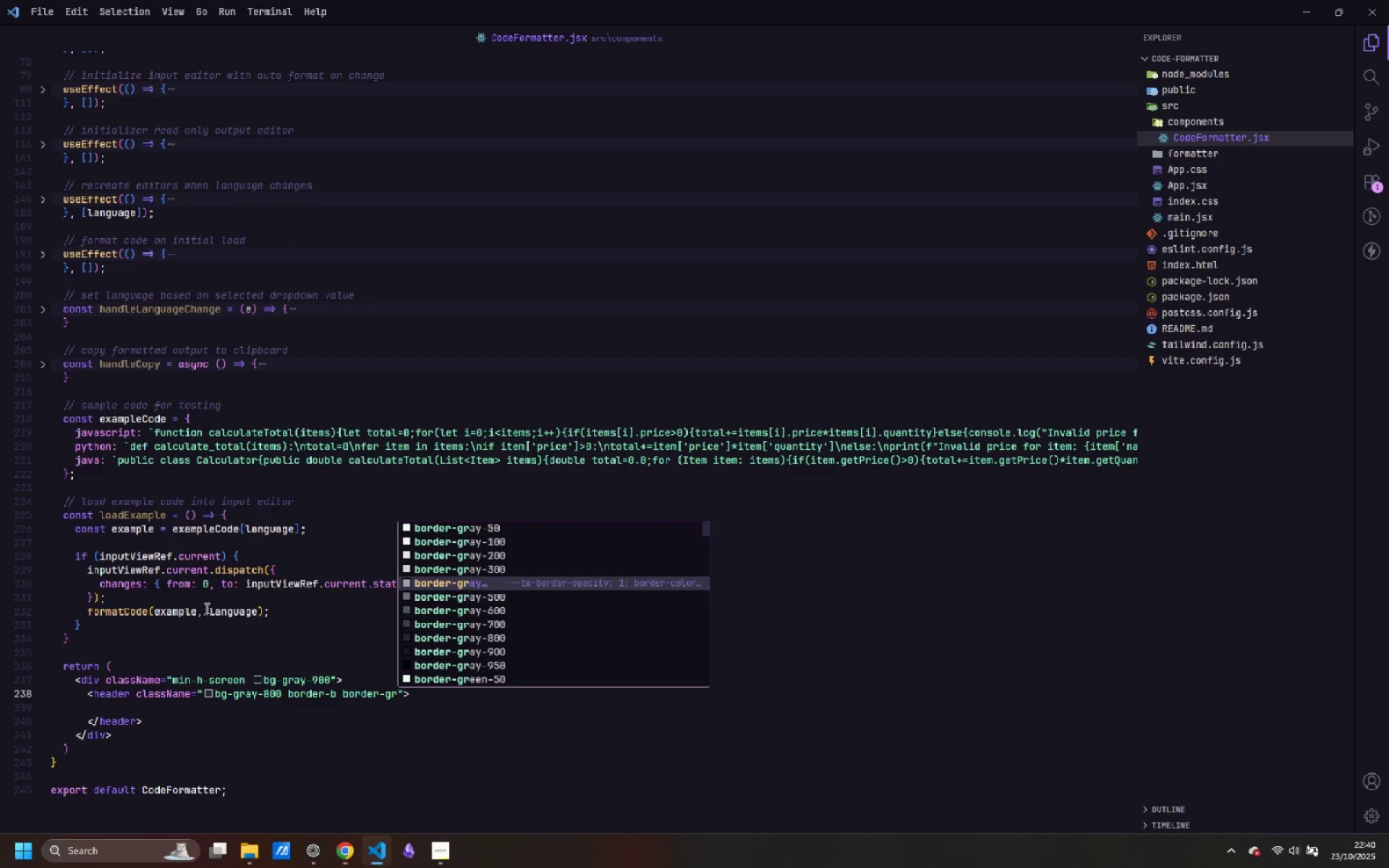 
key(ArrowDown)
 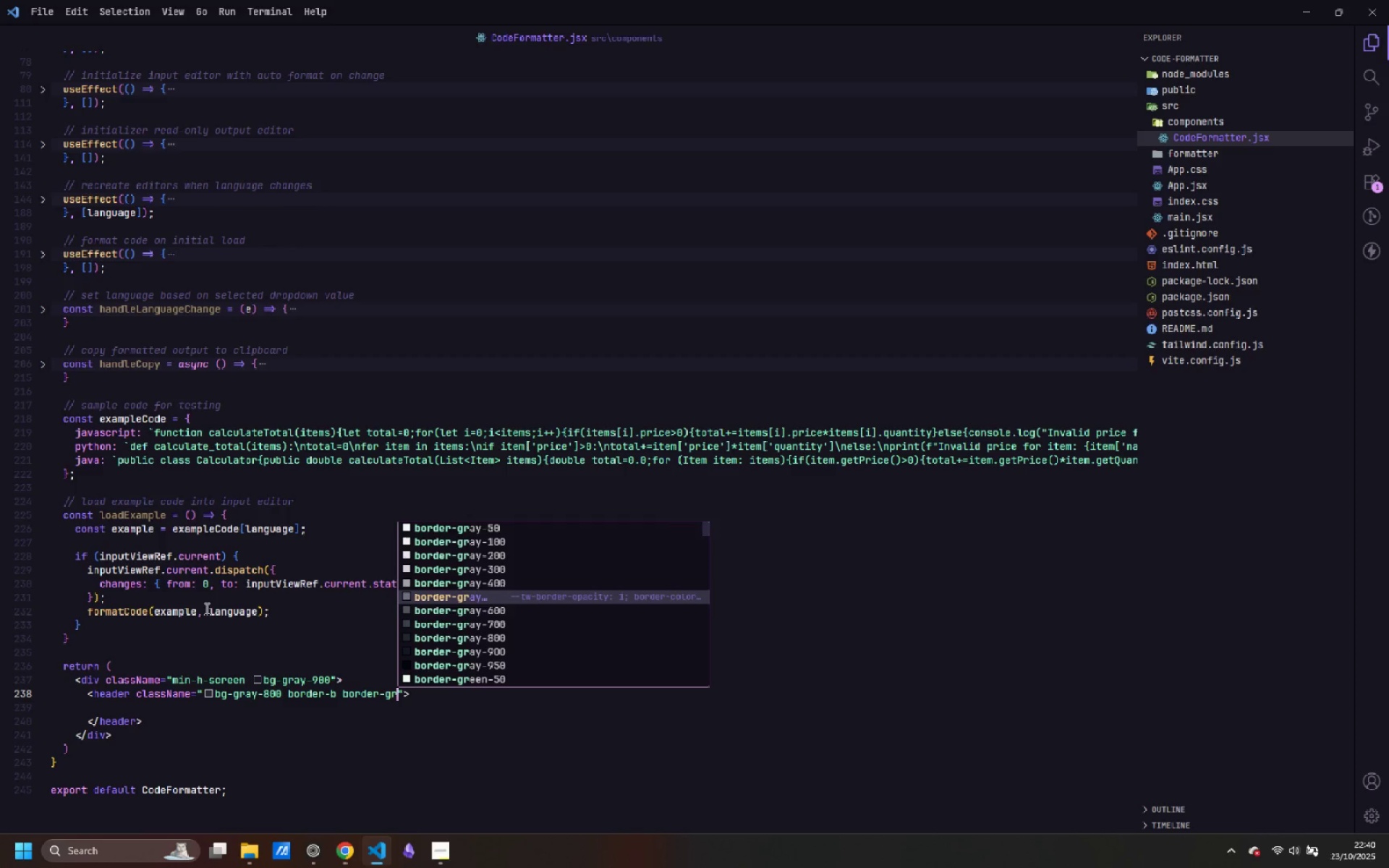 
key(ArrowDown)
 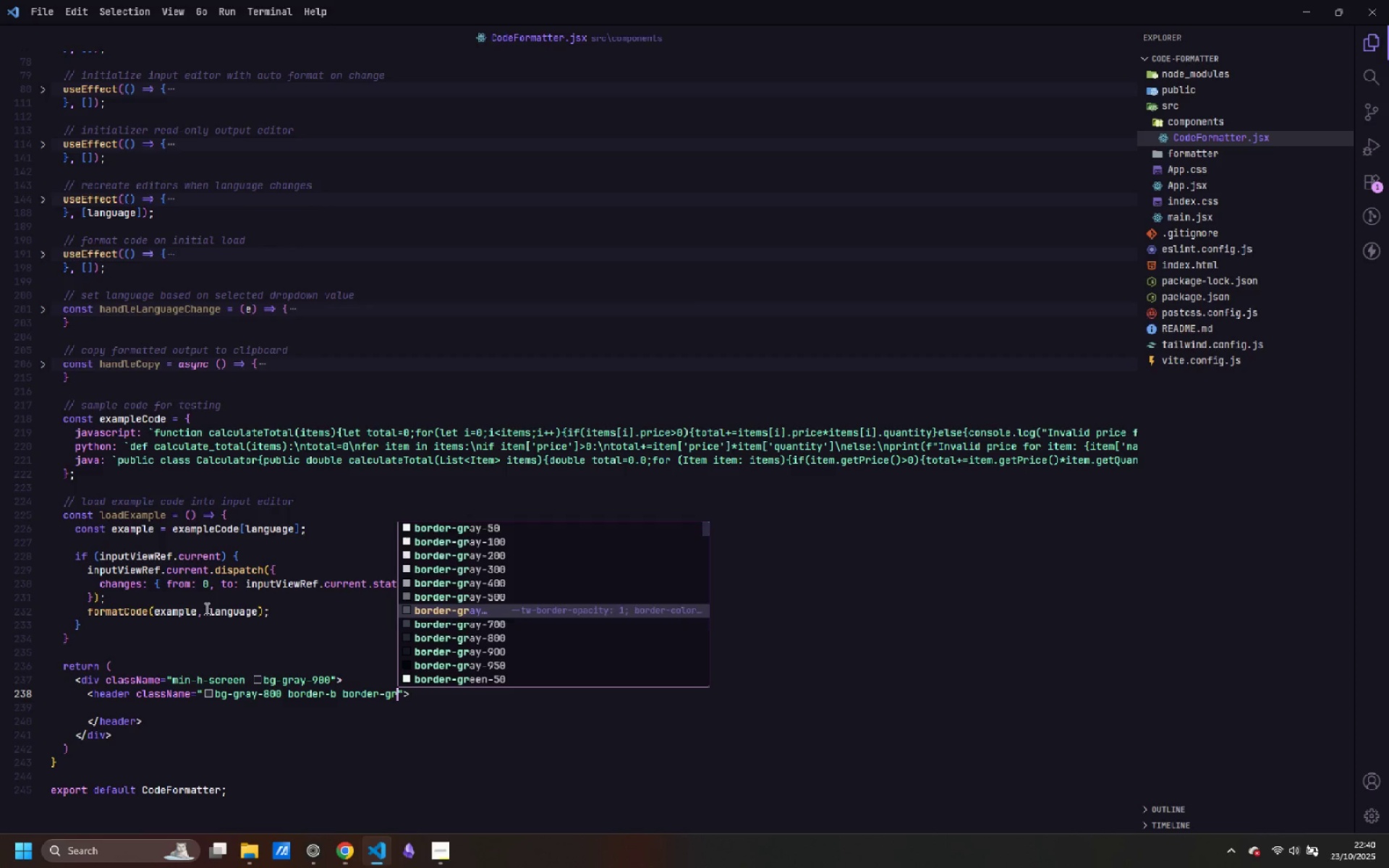 
key(ArrowDown)
 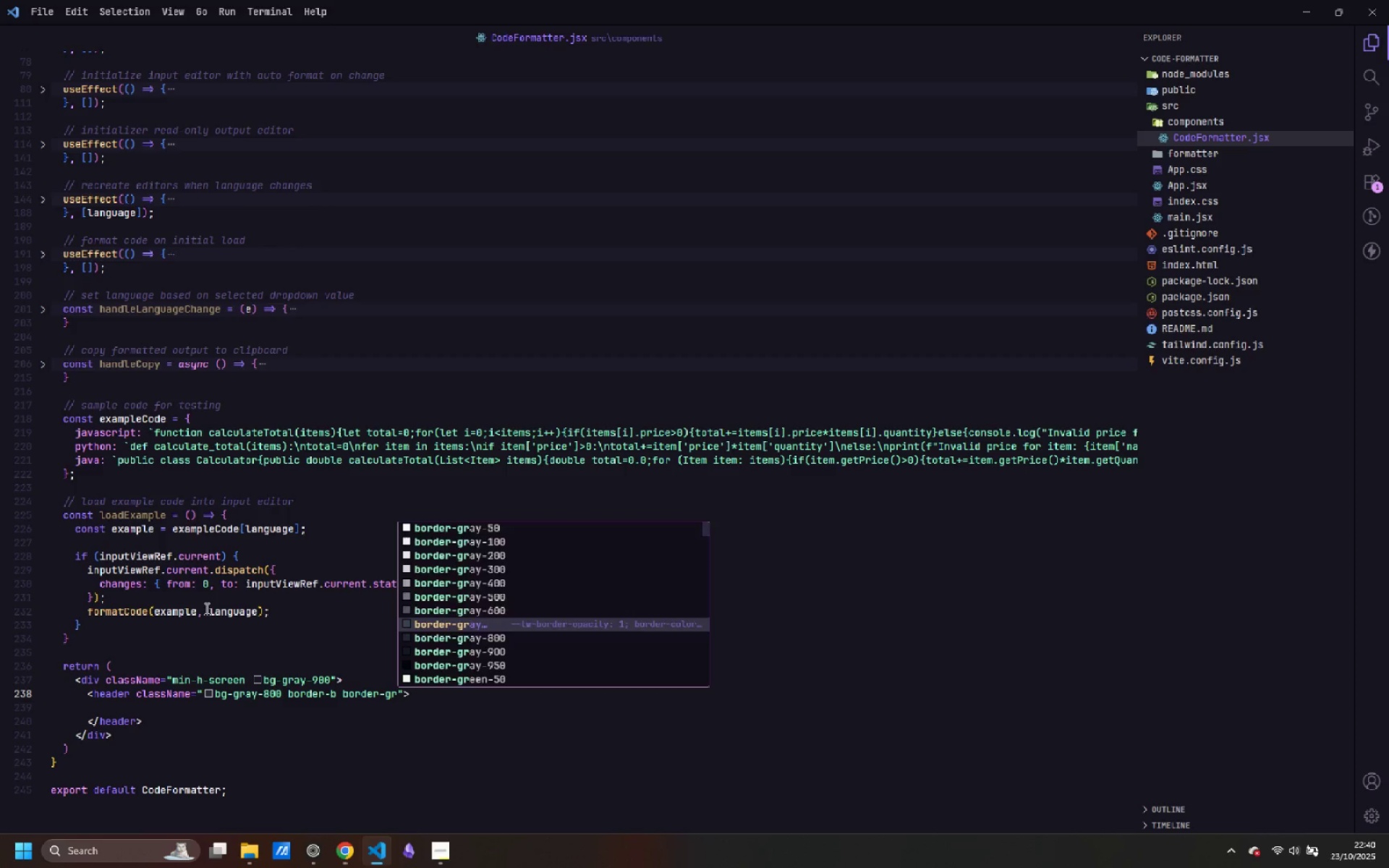 
key(Enter)
 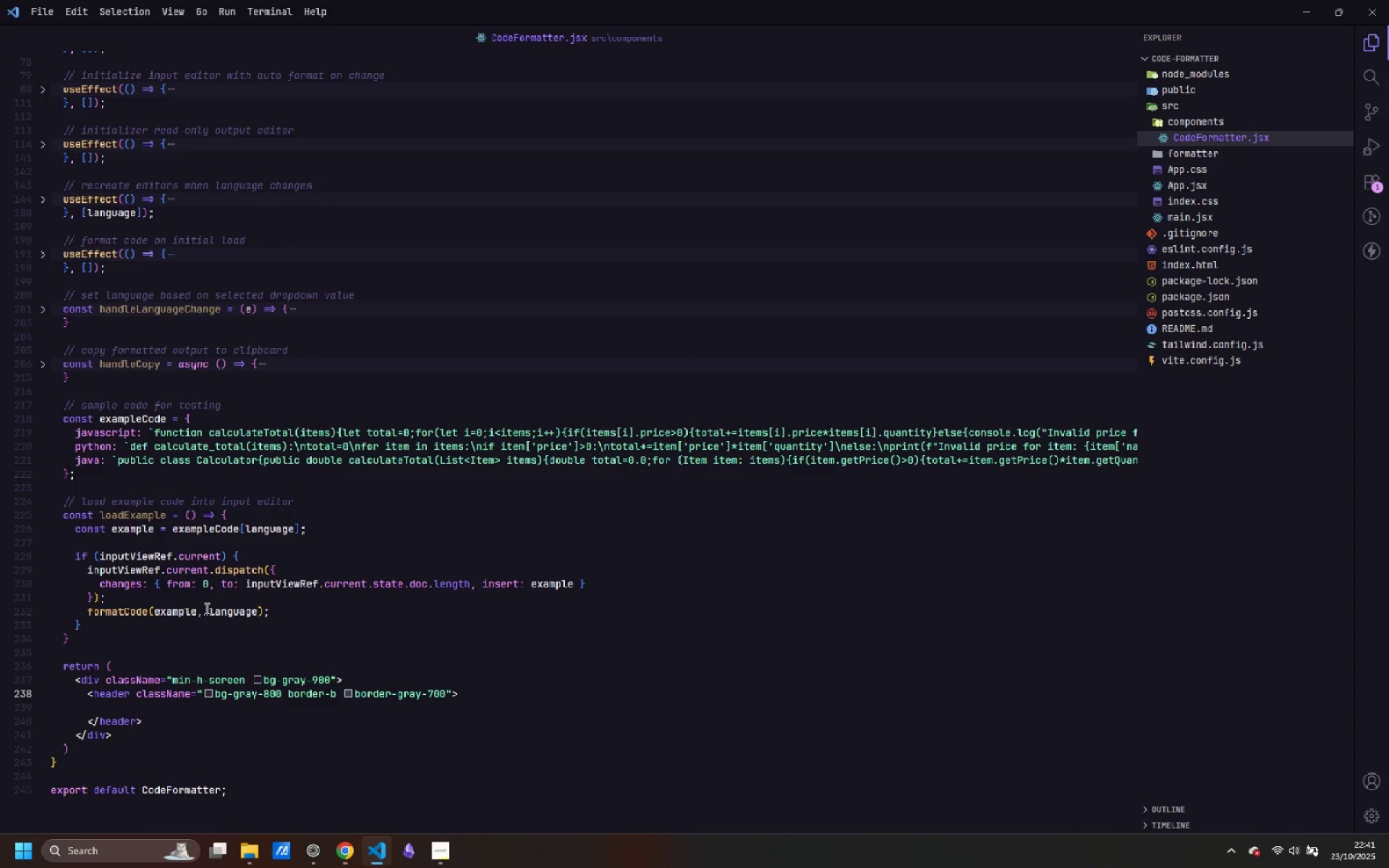 
key(ArrowRight)
 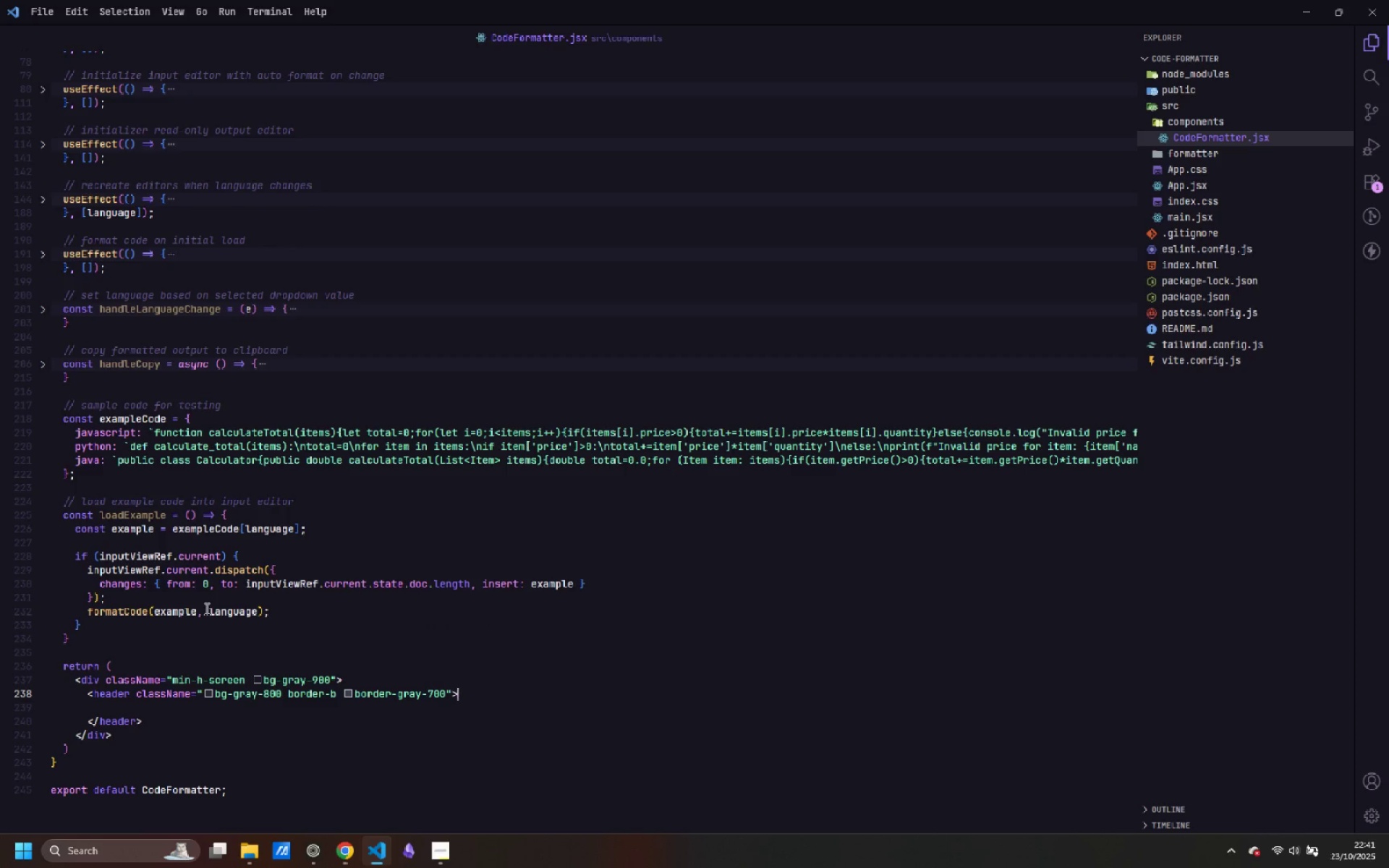 
key(ArrowRight)
 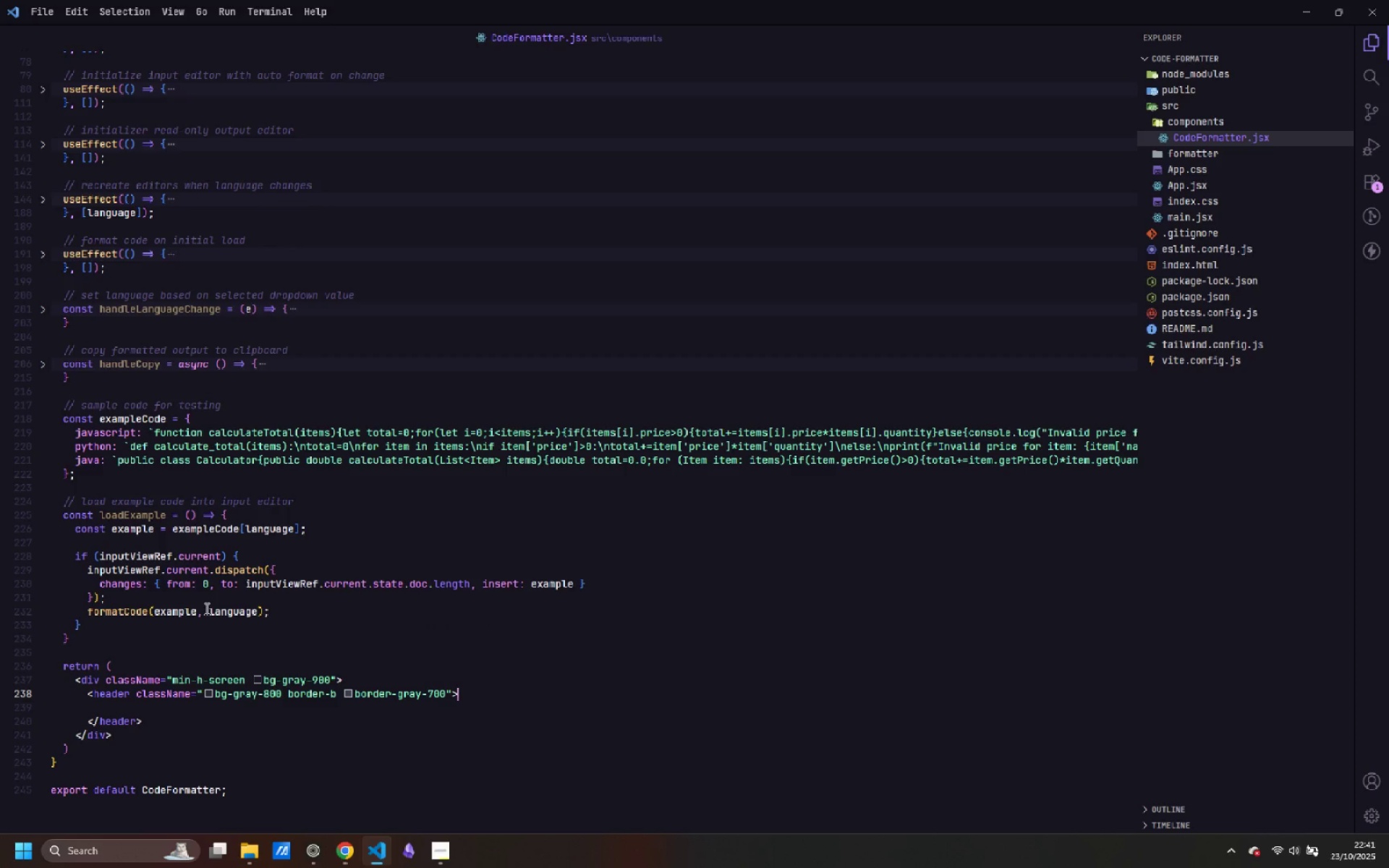 
key(ArrowDown)
 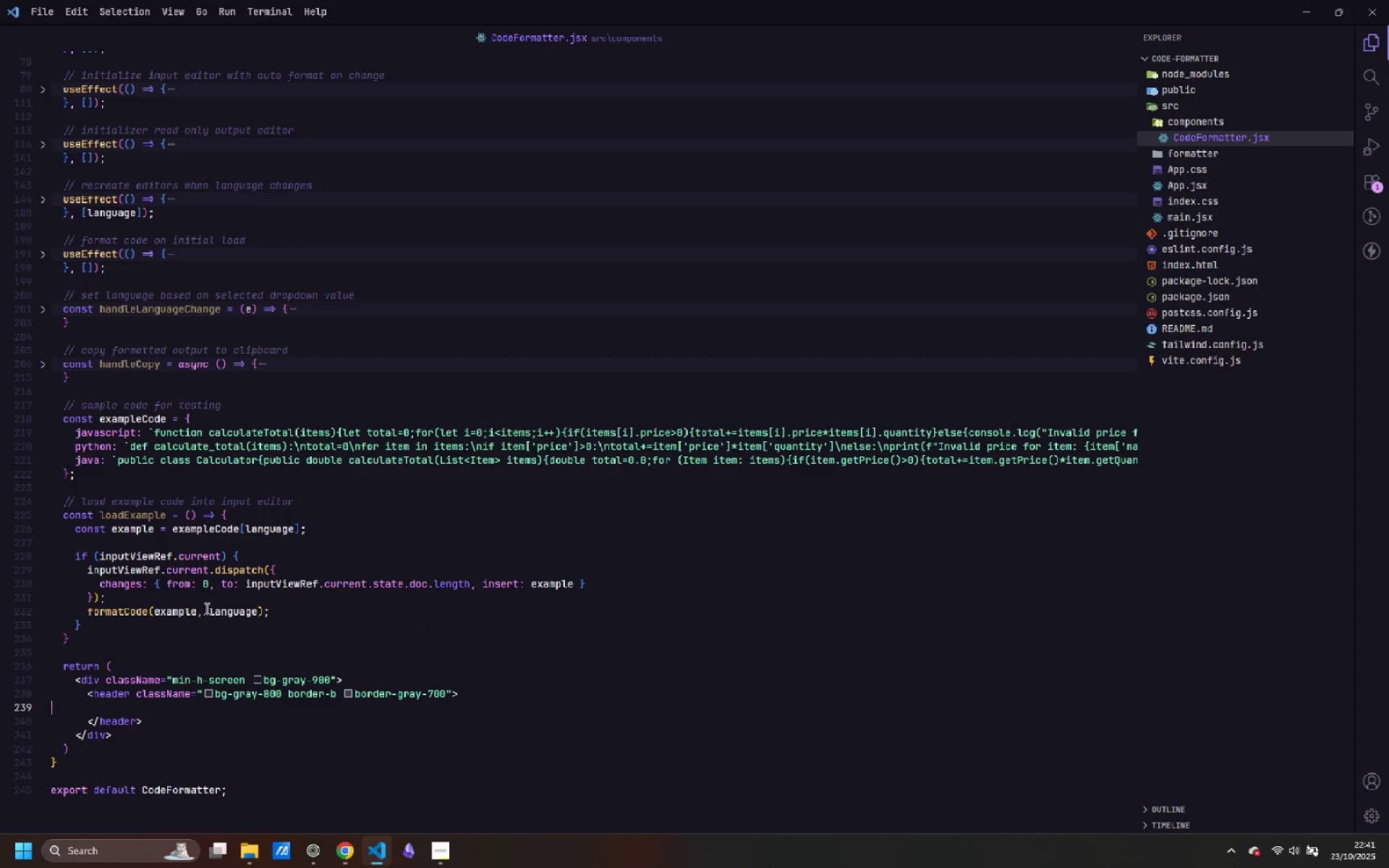 
key(Tab)
 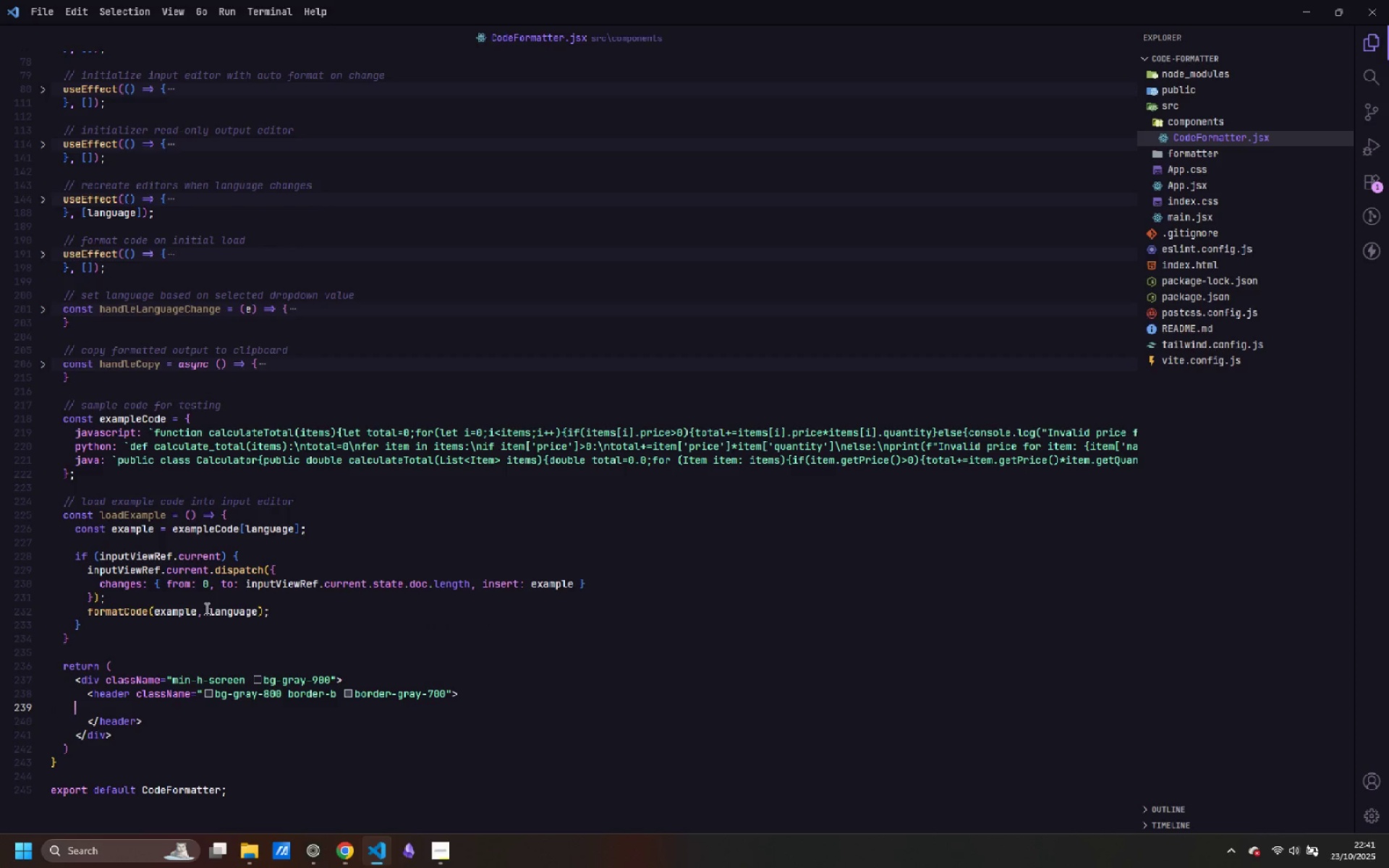 
key(Tab)
 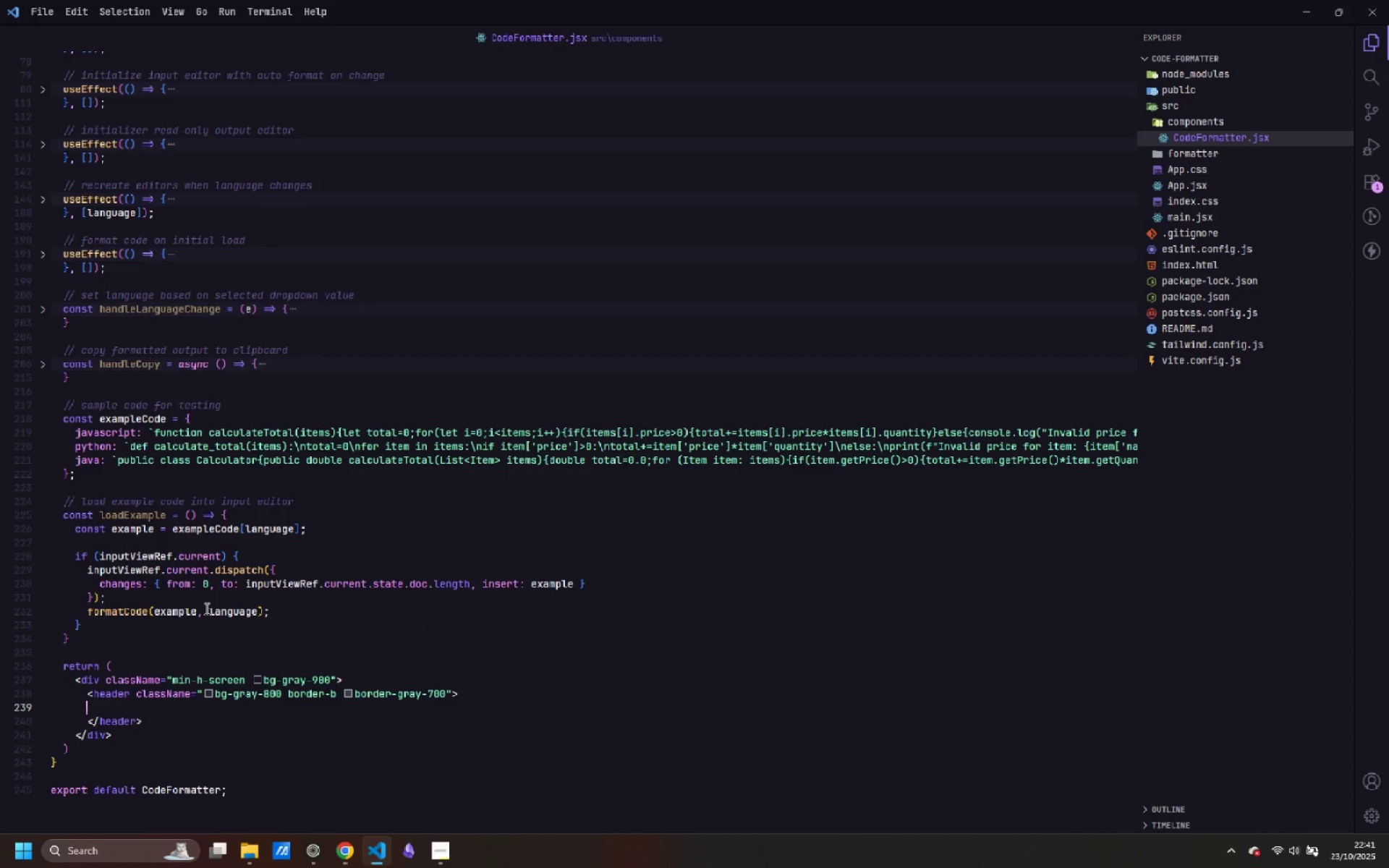 
key(Tab)
 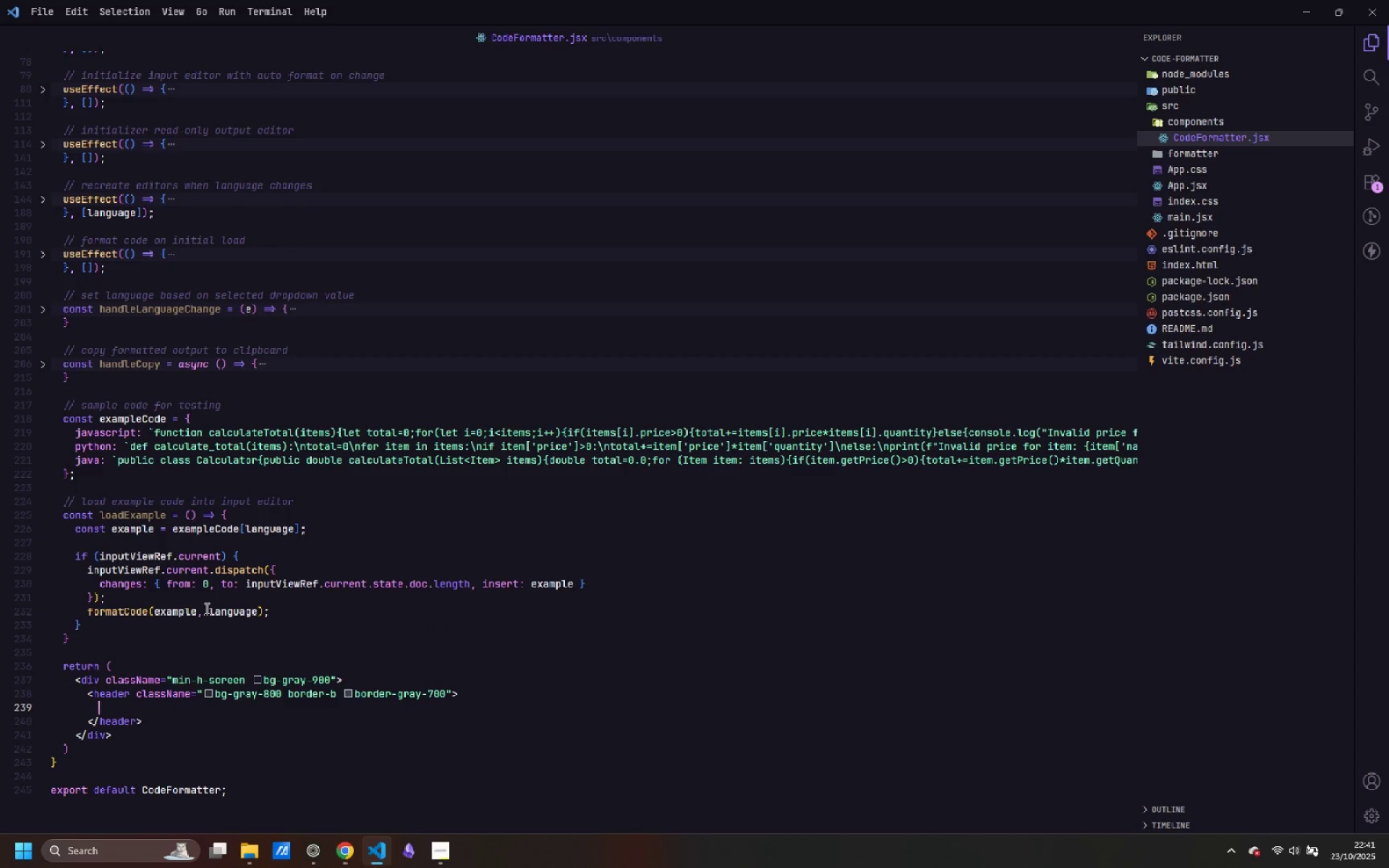 
key(Shift+Period)
 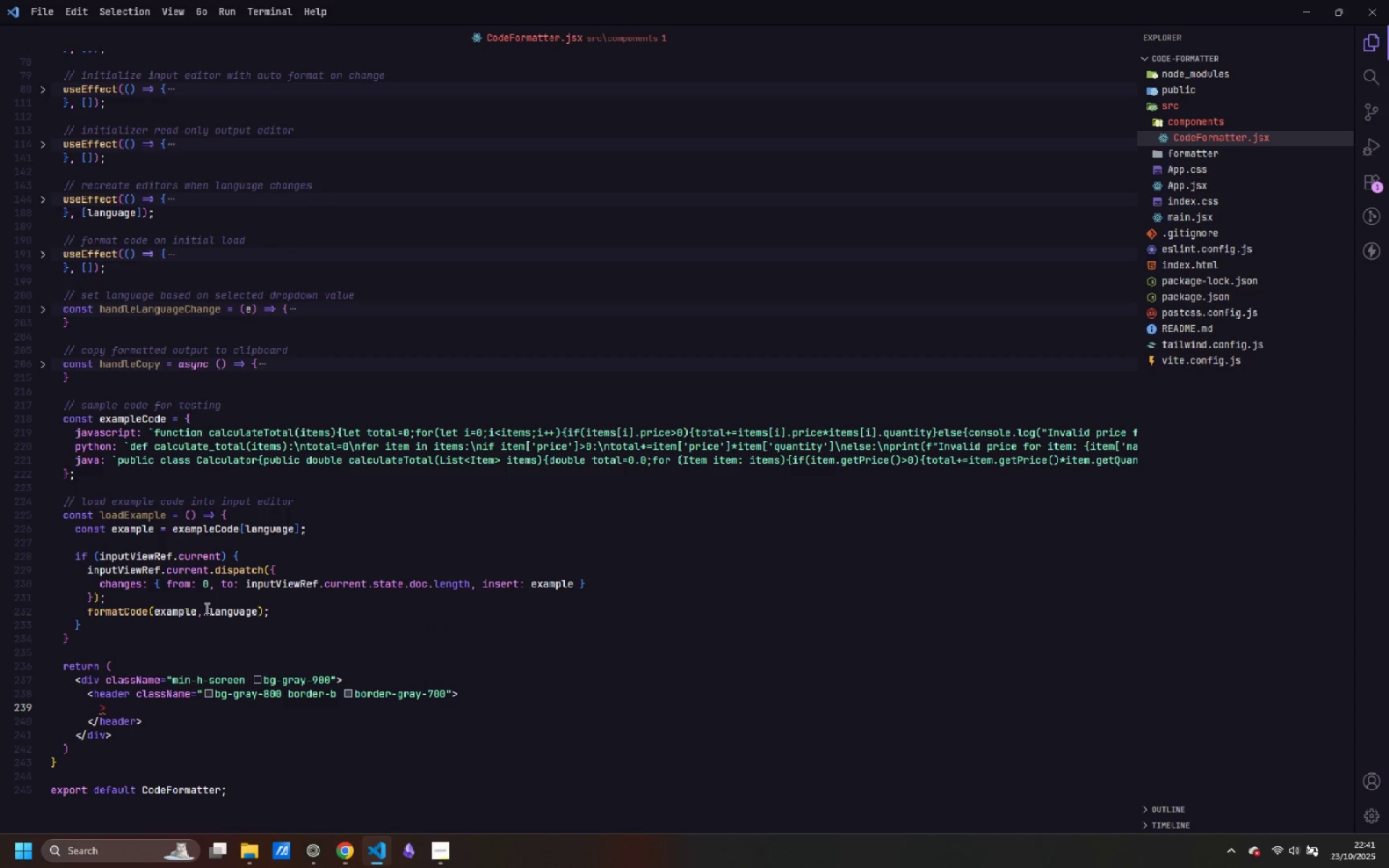 
key(Backspace)
 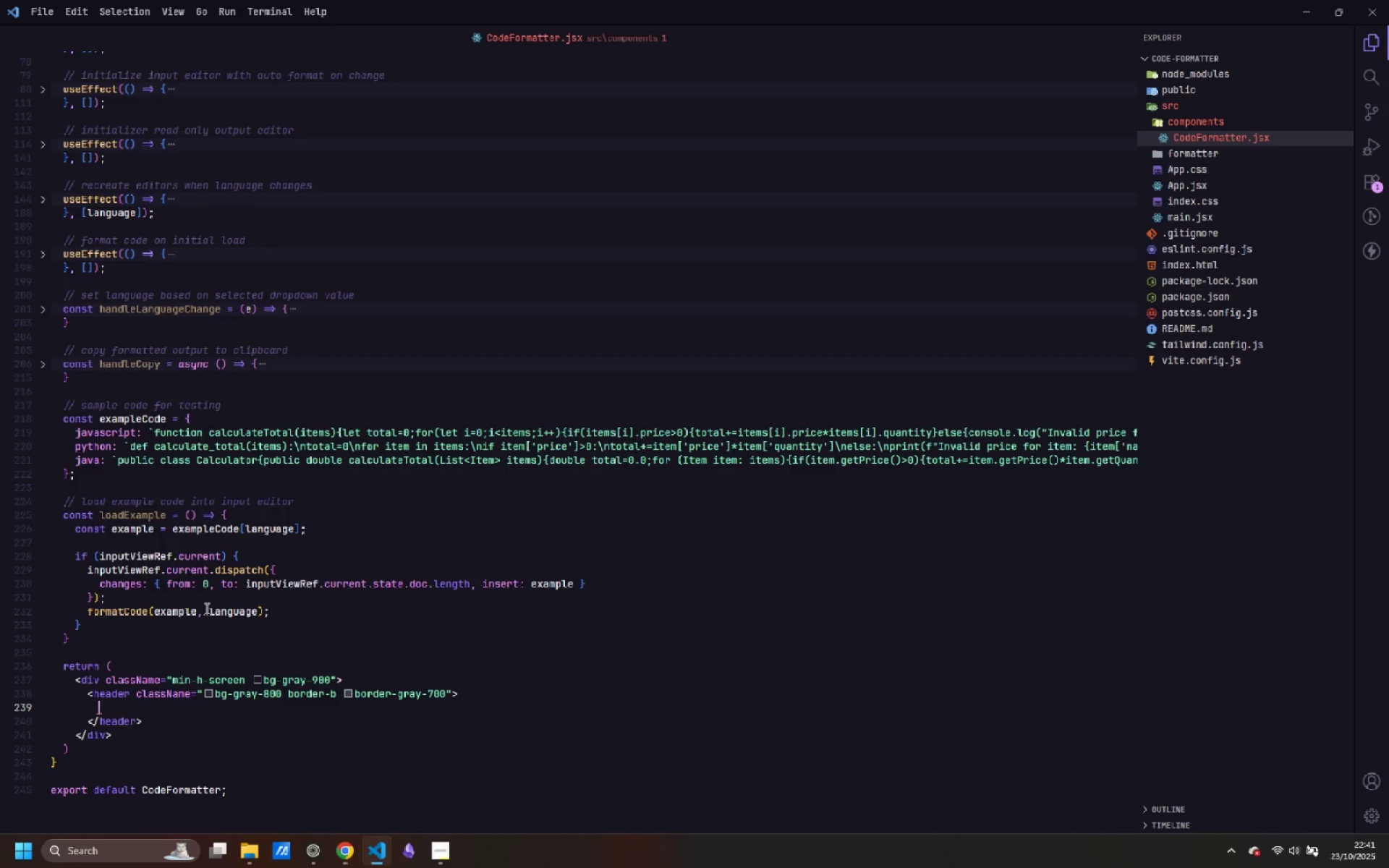 
key(Shift+Comma)
 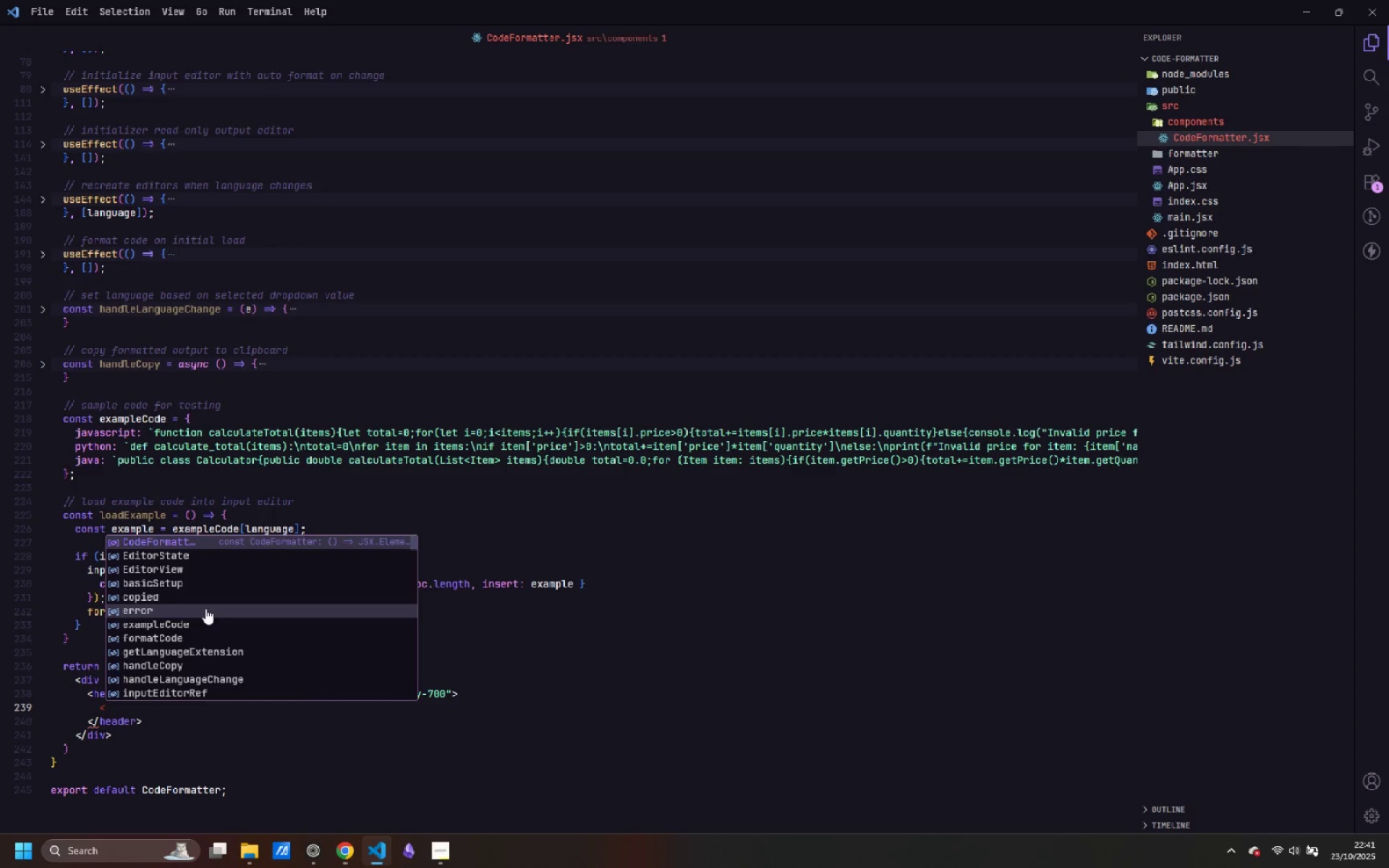 
type(div>)
 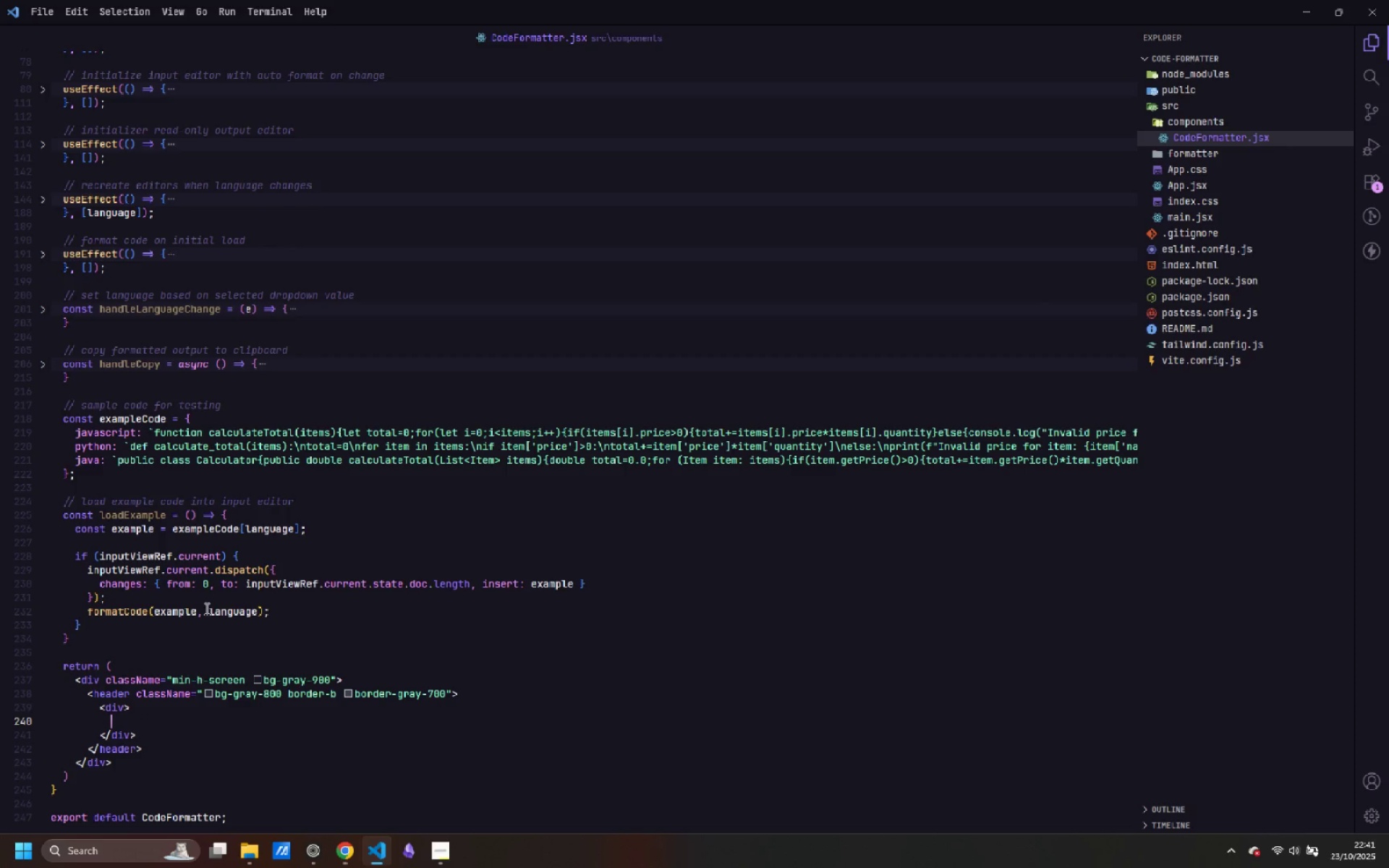 
 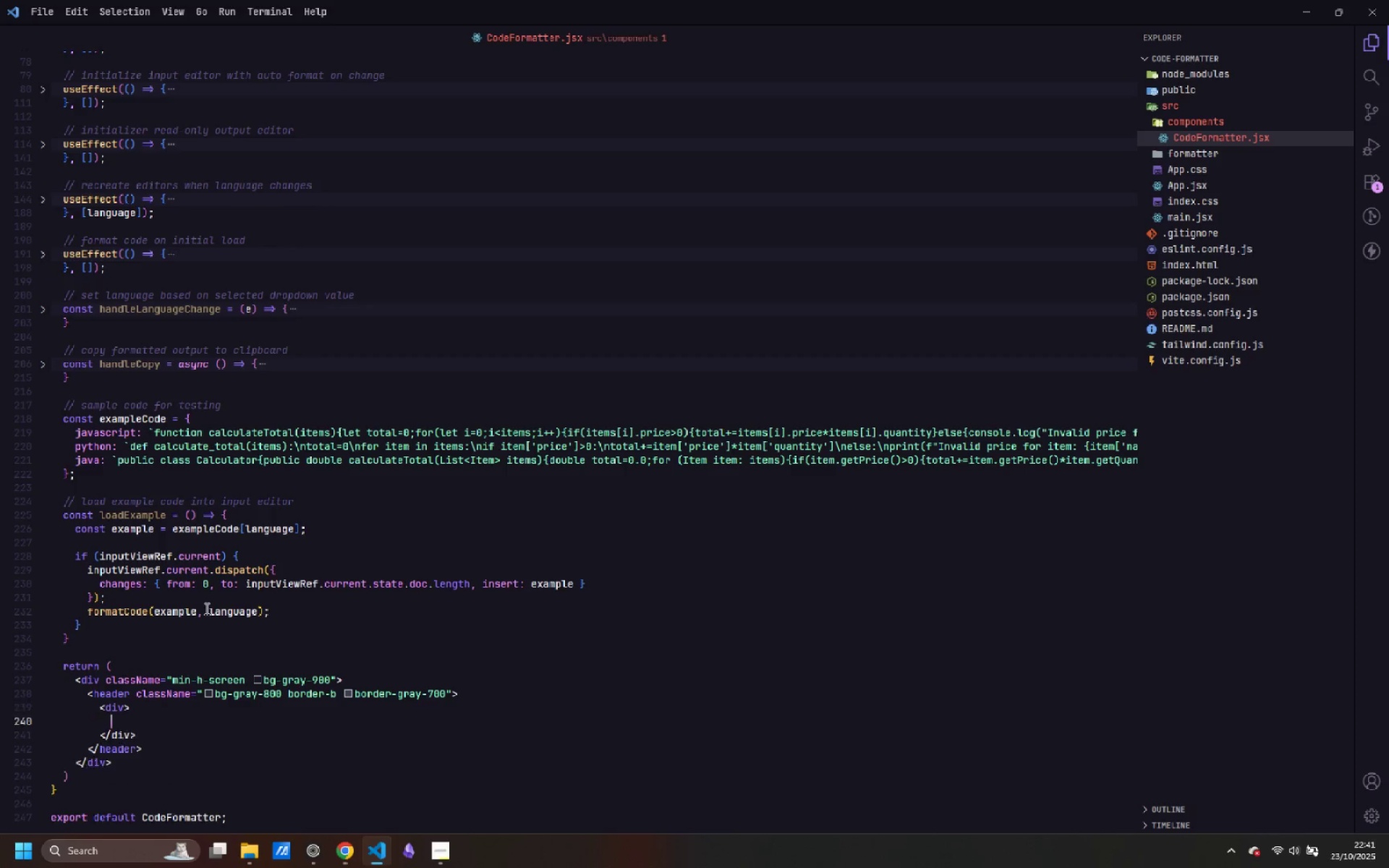 
key(Enter)
 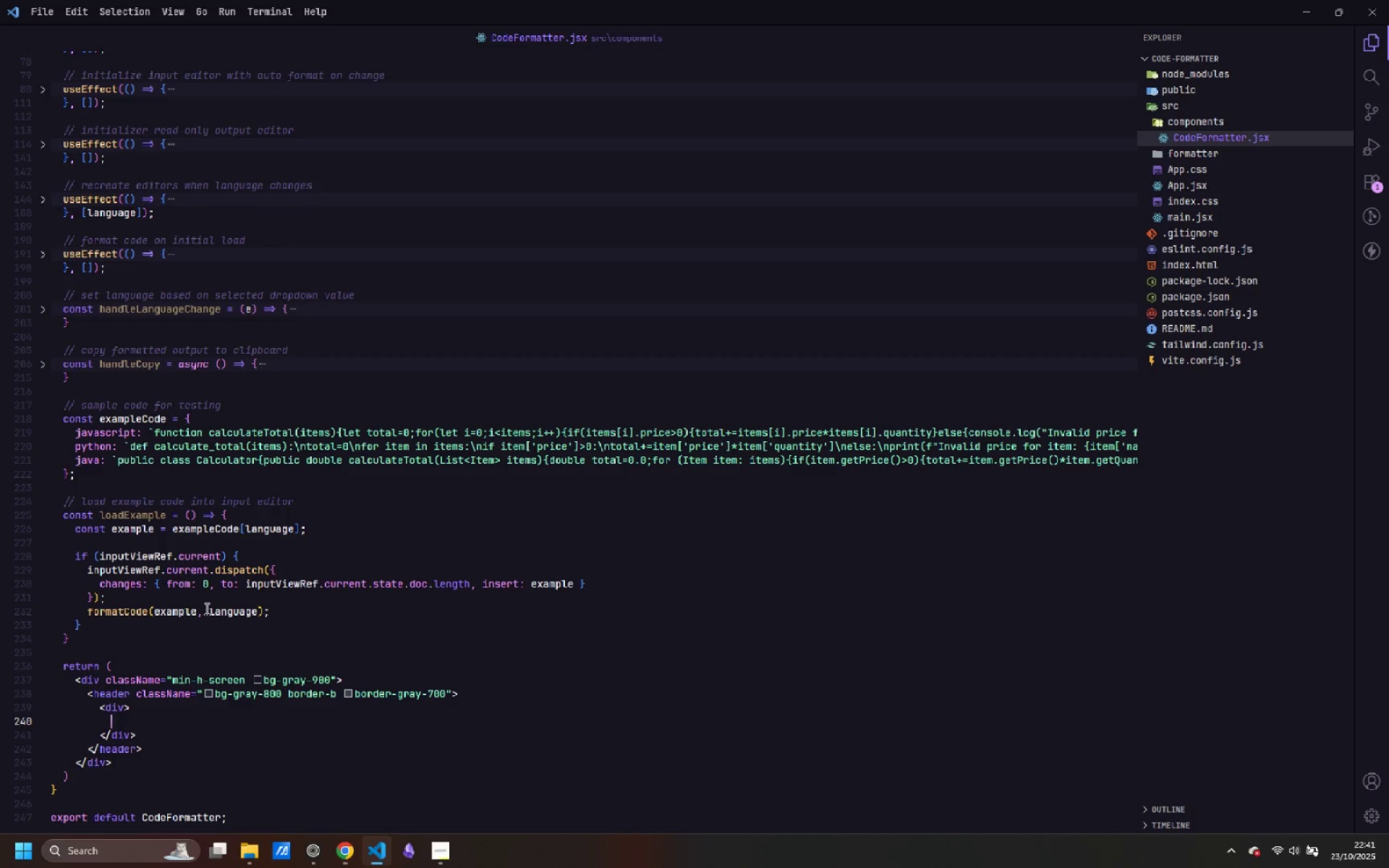 
key(ArrowUp)
 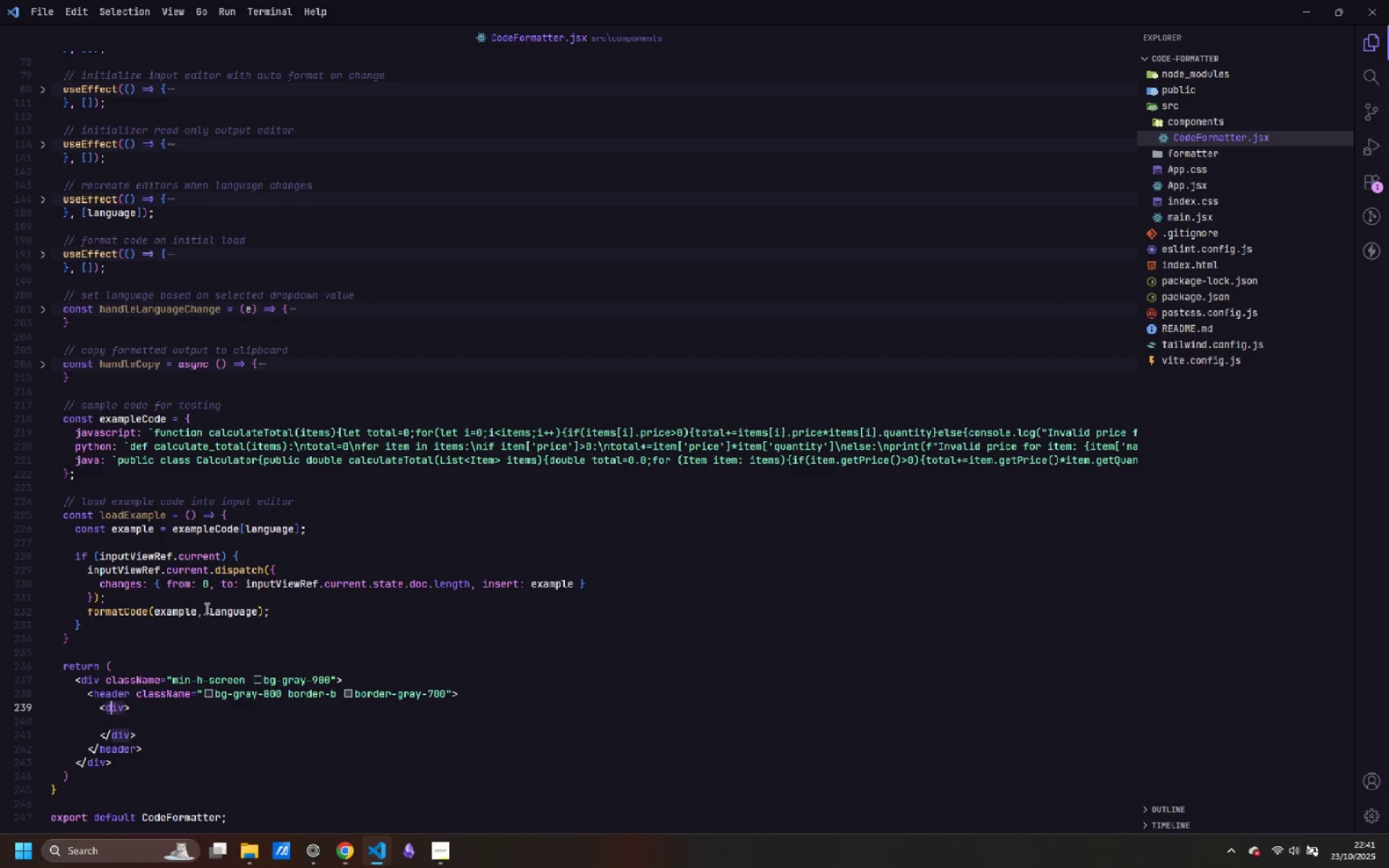 
key(Control+ArrowRight)
 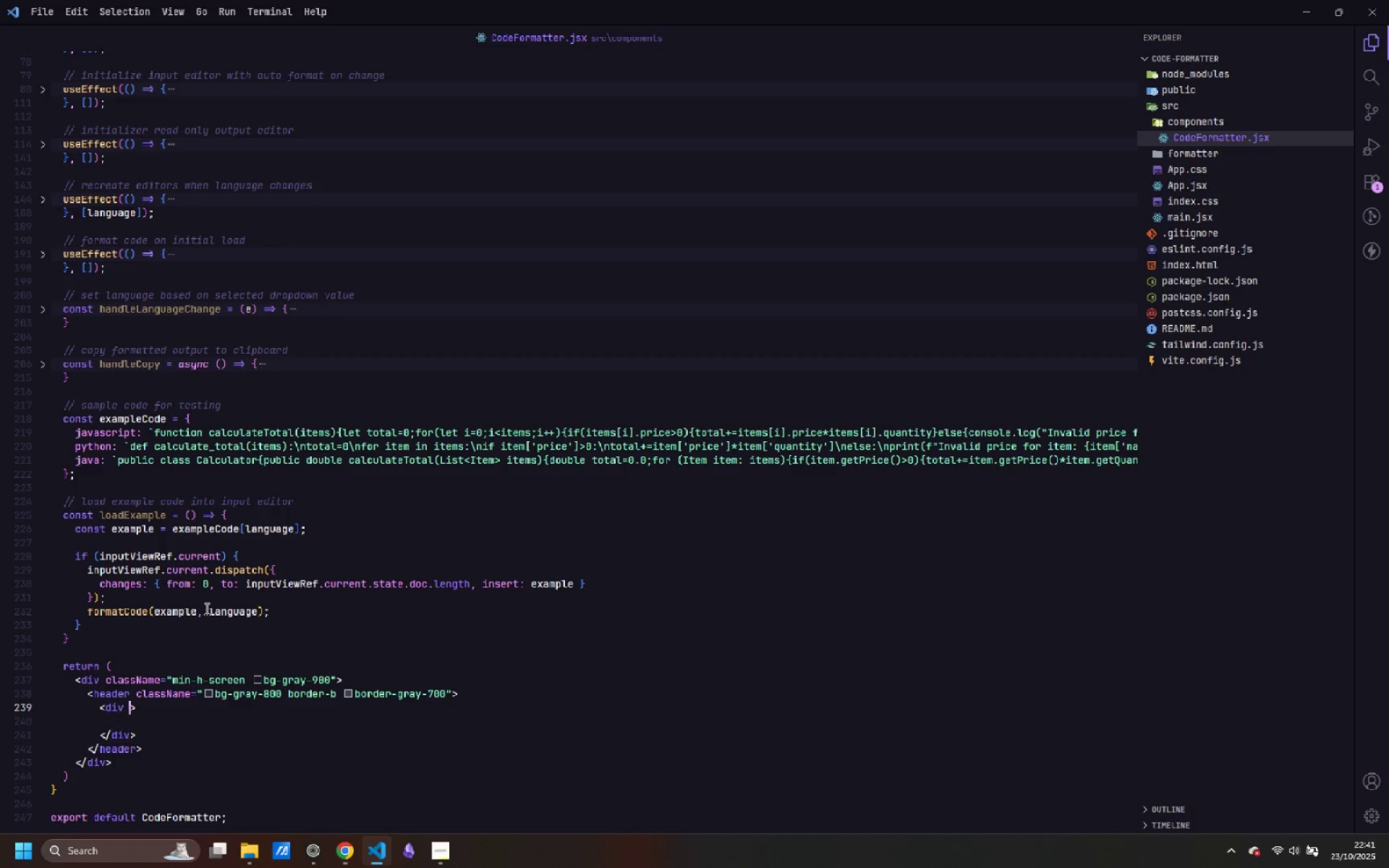 
type( className=")
 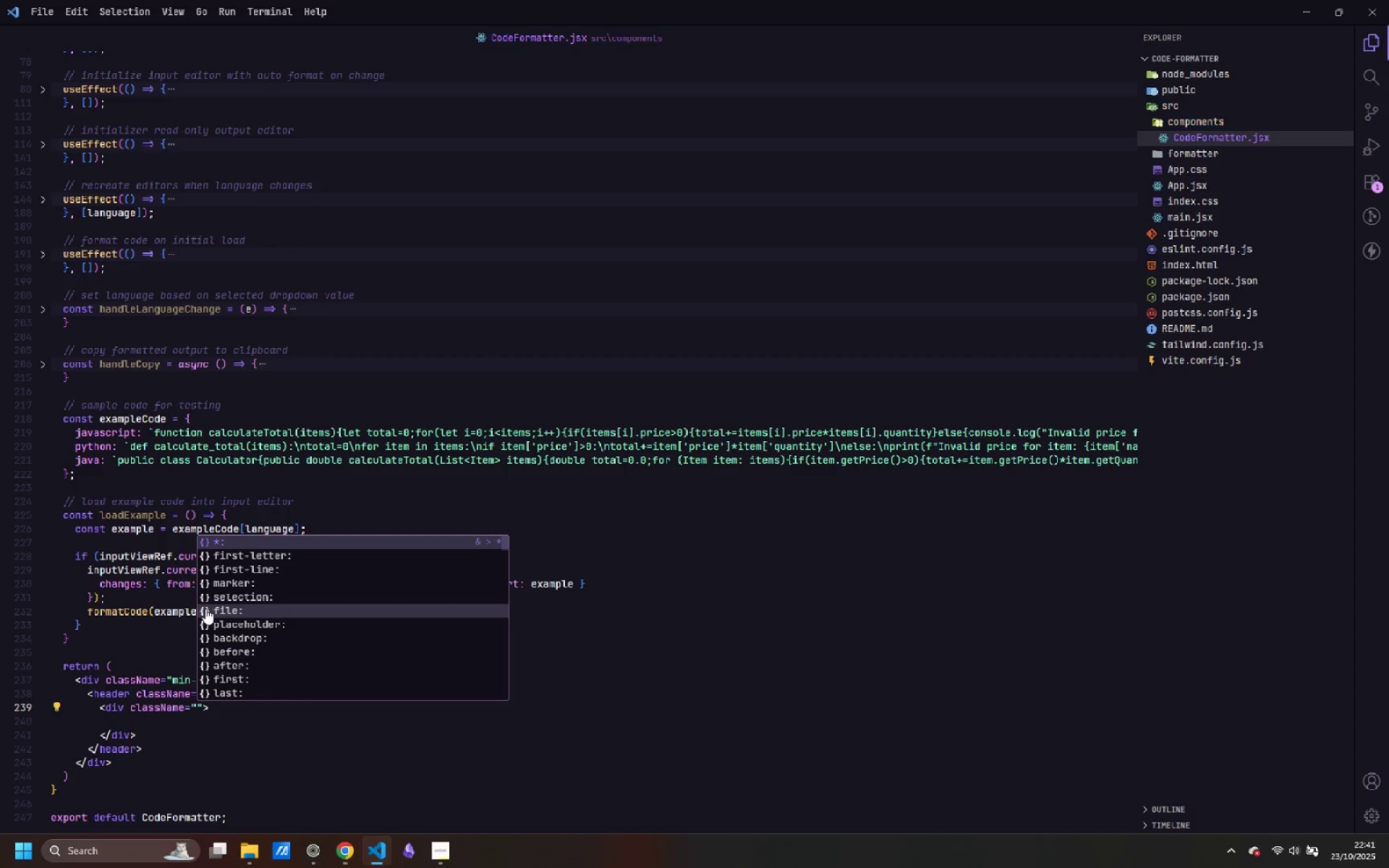 
type(max-w-7)
 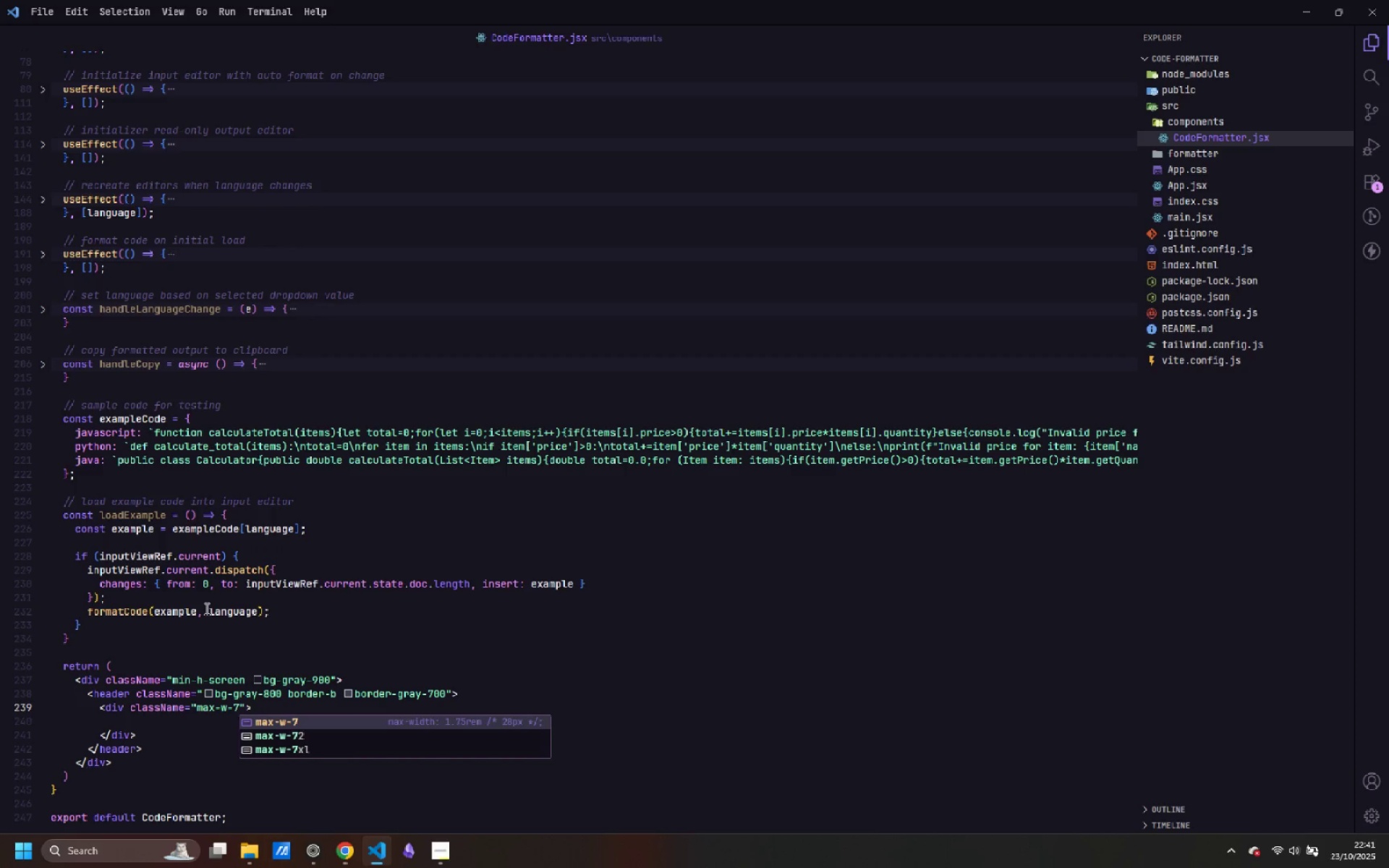 
key(ArrowDown)
 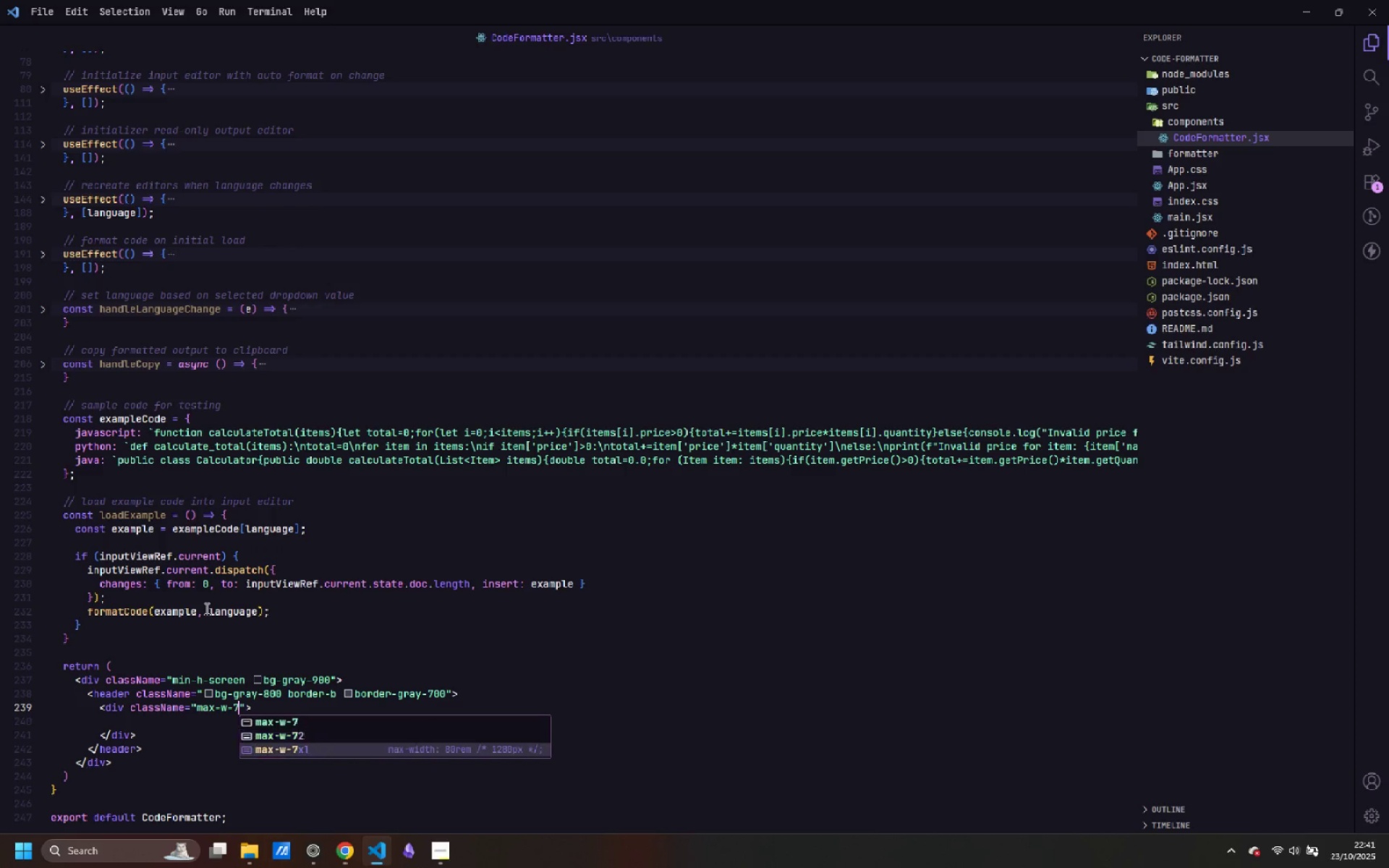 
key(ArrowDown)
 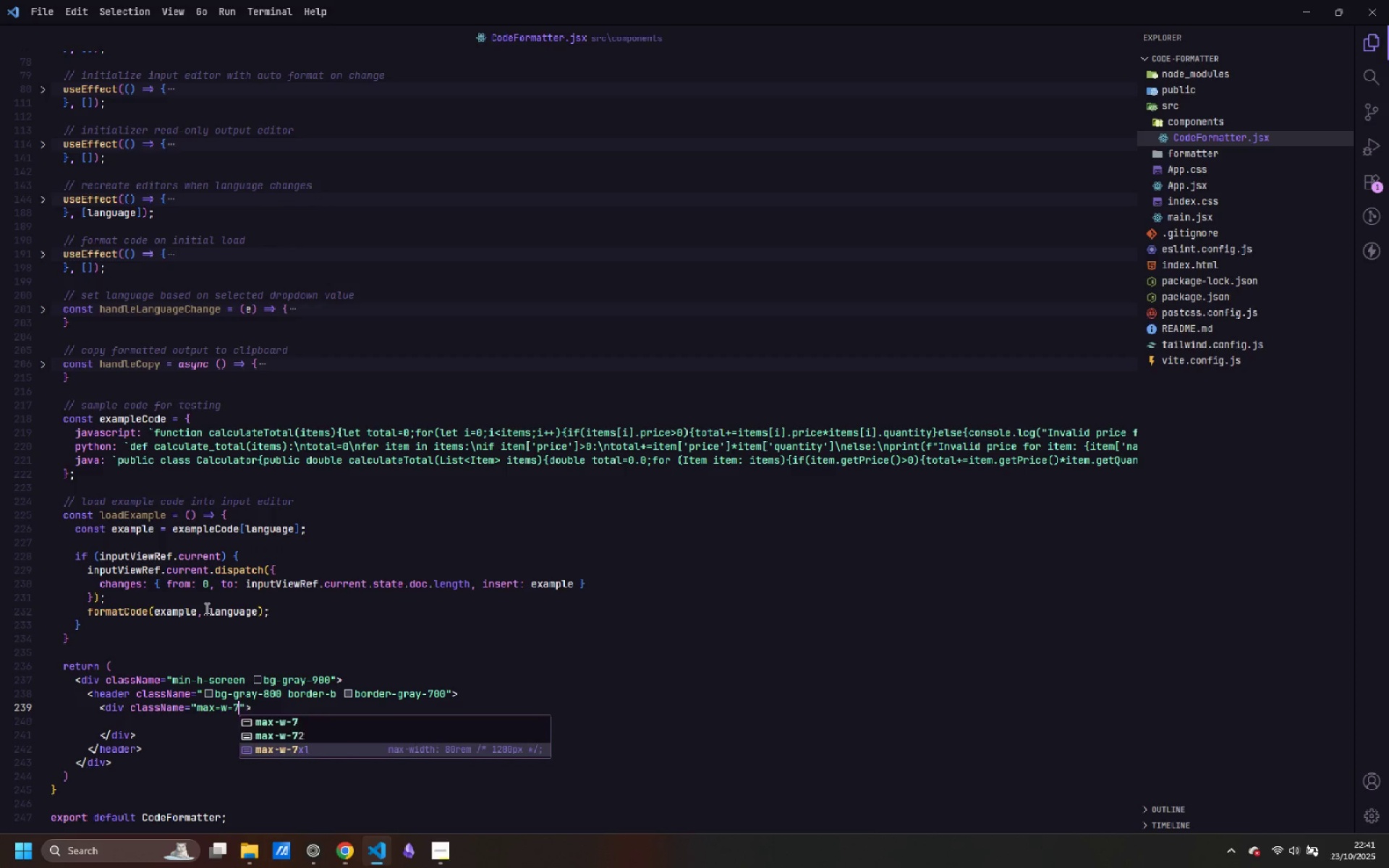 
key(Enter)
 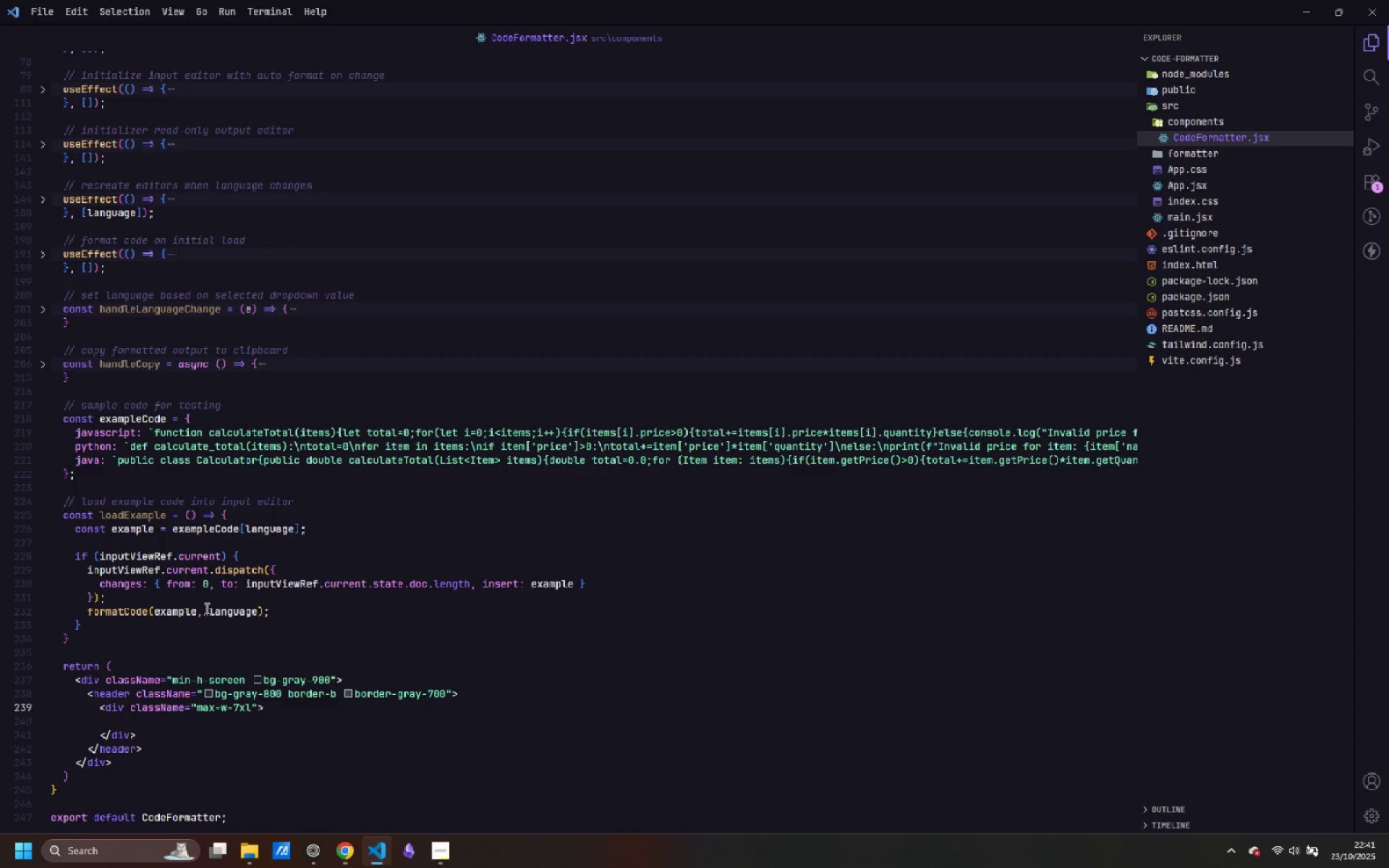 
type( mx-a)
 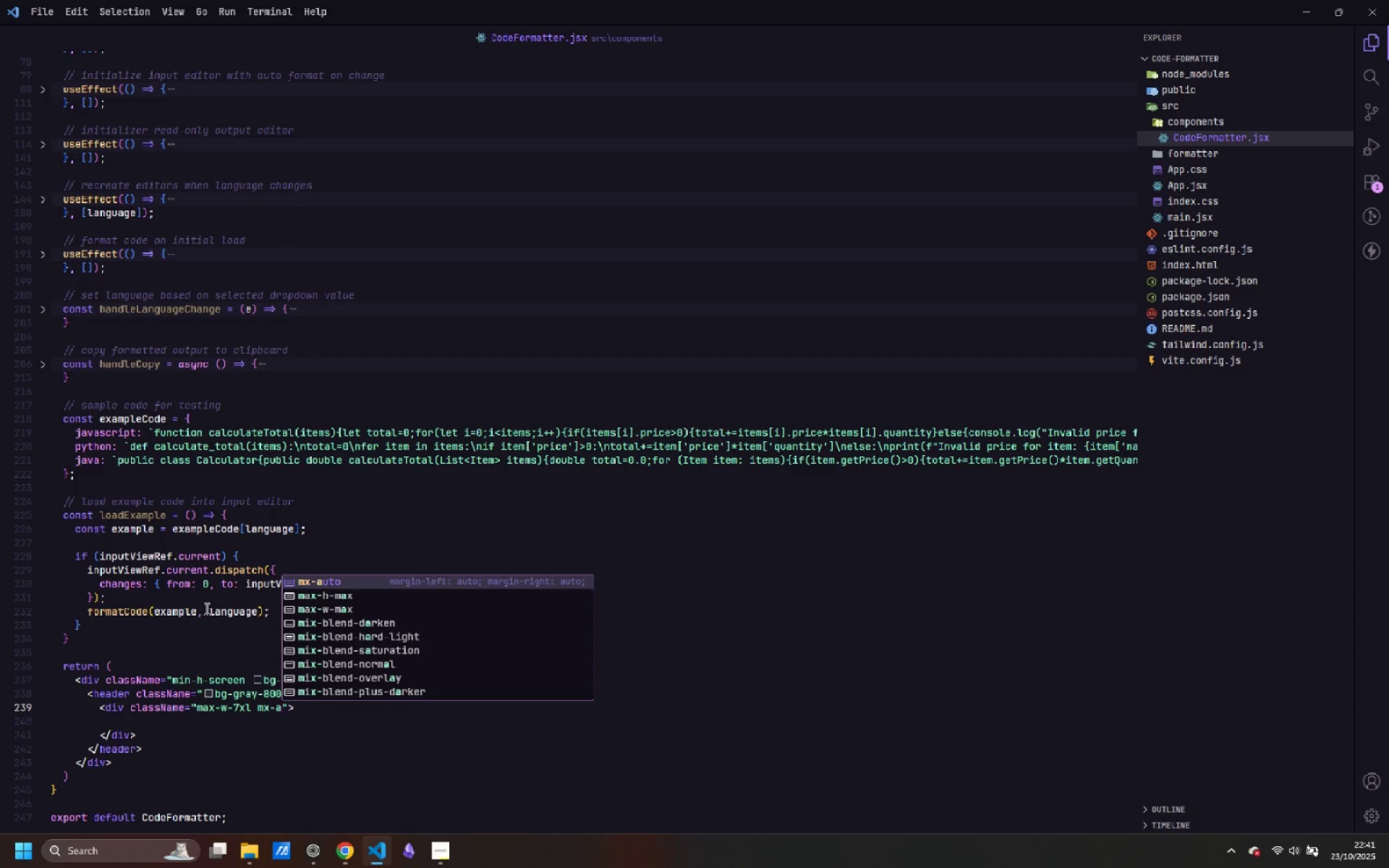 
key(Enter)
 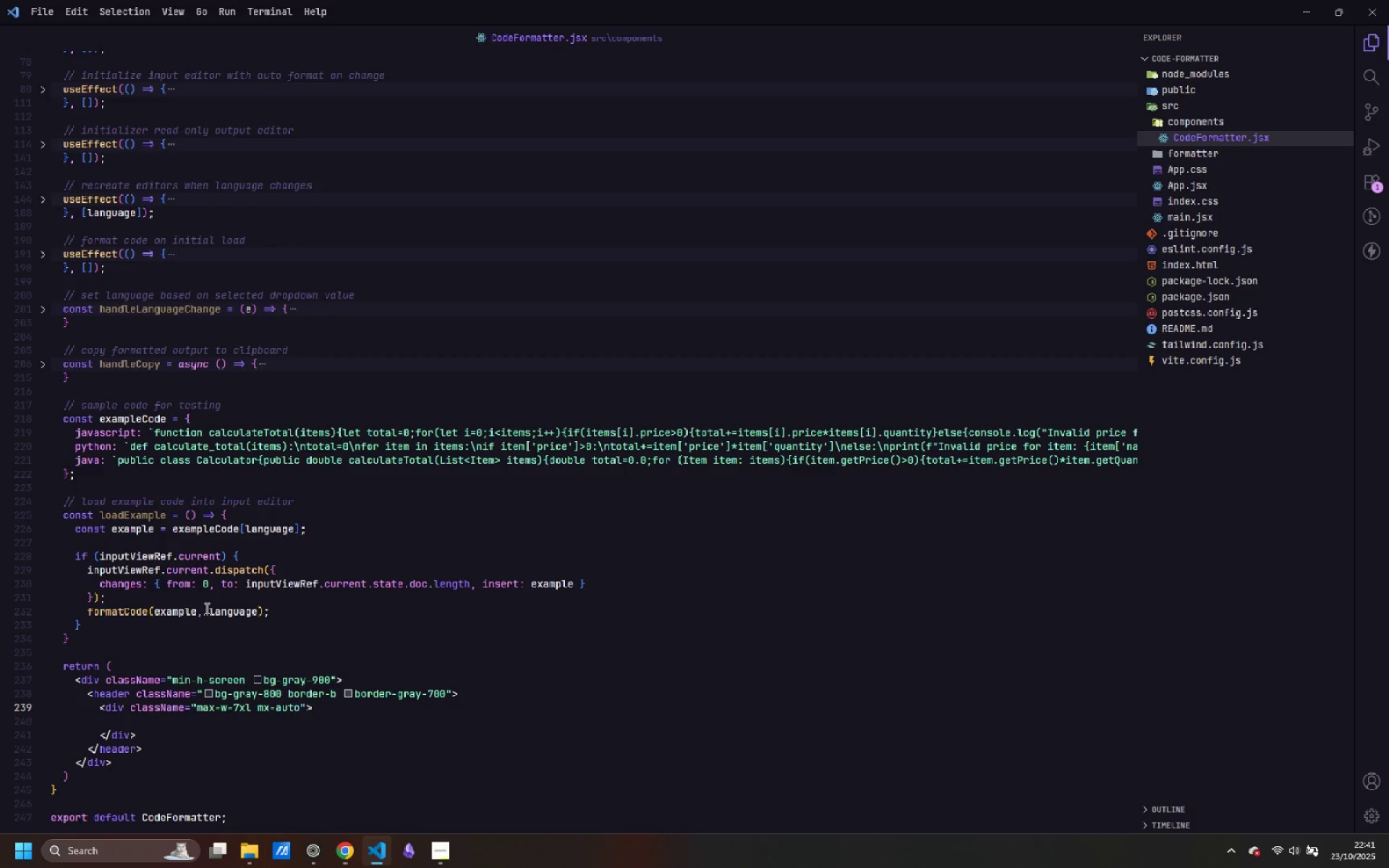 
type( px-4 pt)
key(Backspace)
type(y)
 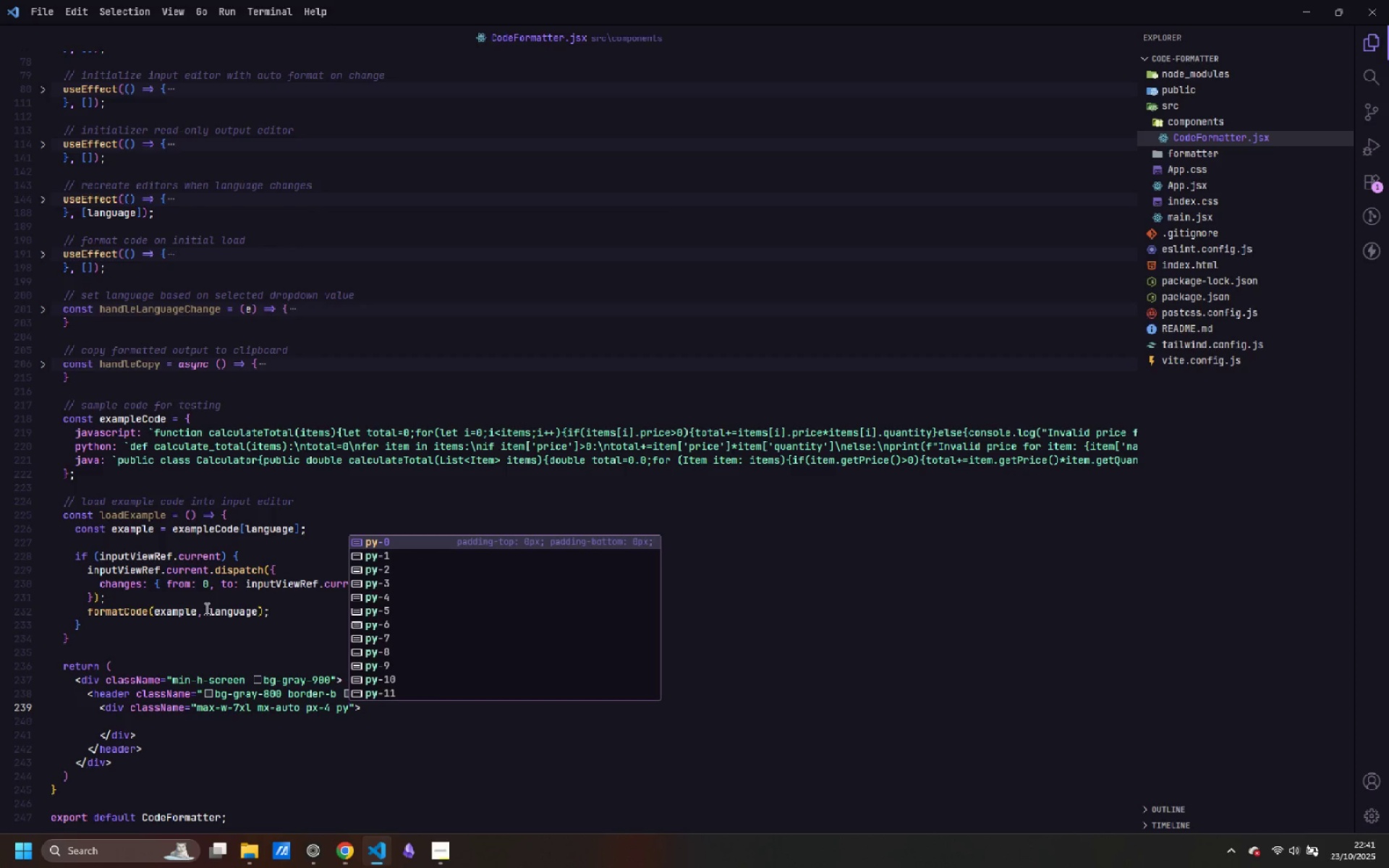 
key(ArrowDown)
 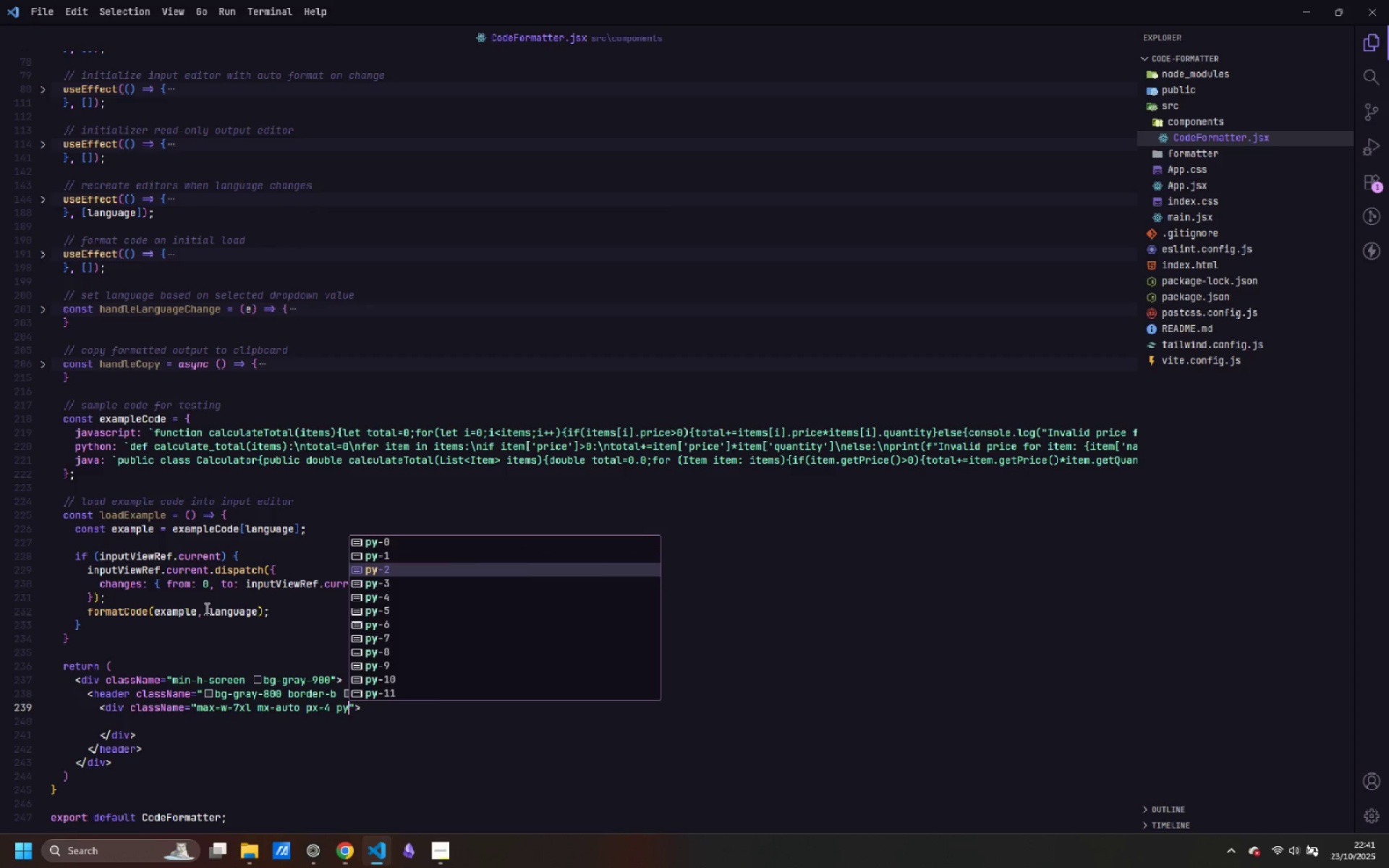 
key(ArrowDown)
 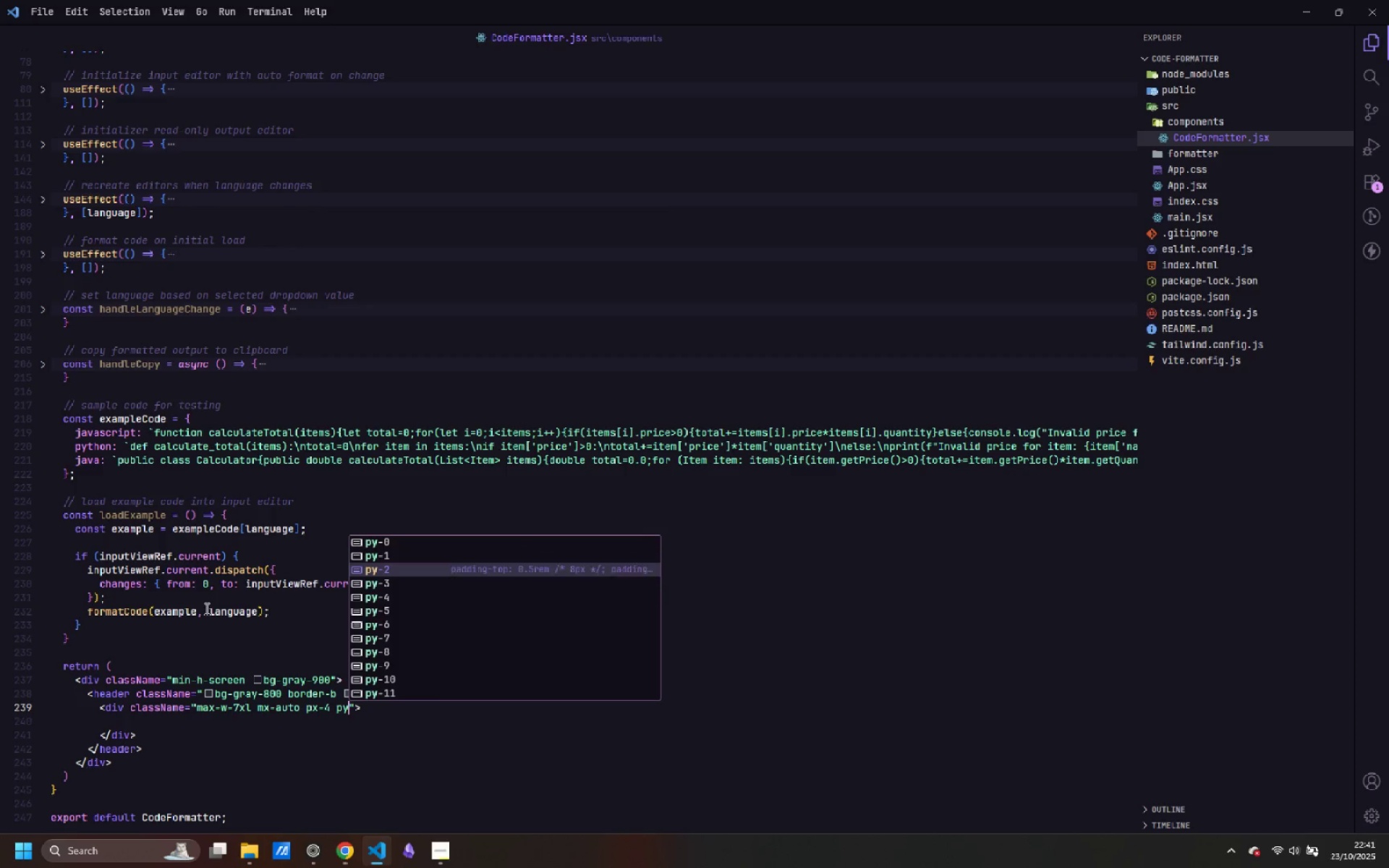 
key(ArrowDown)
 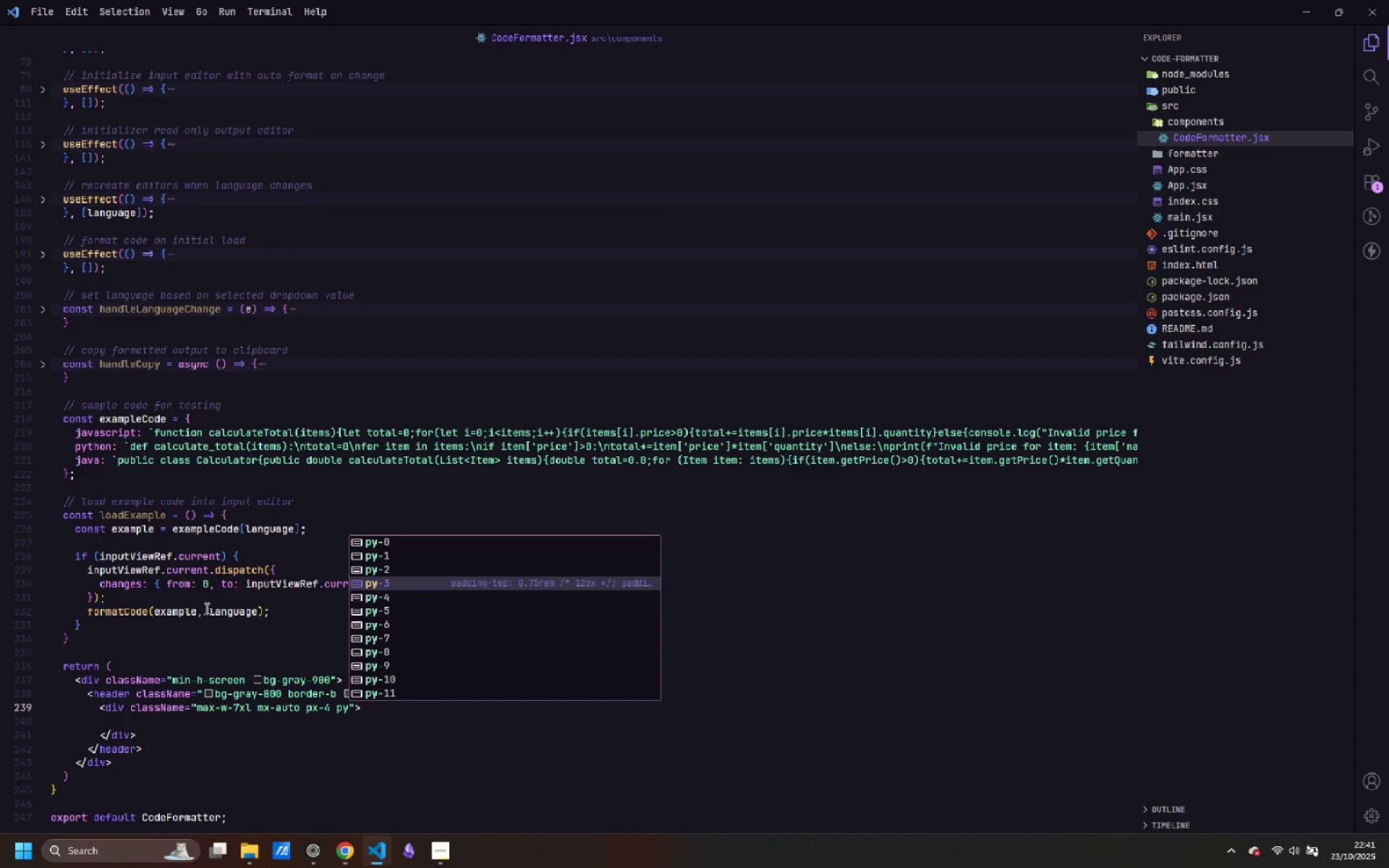 
key(ArrowDown)
 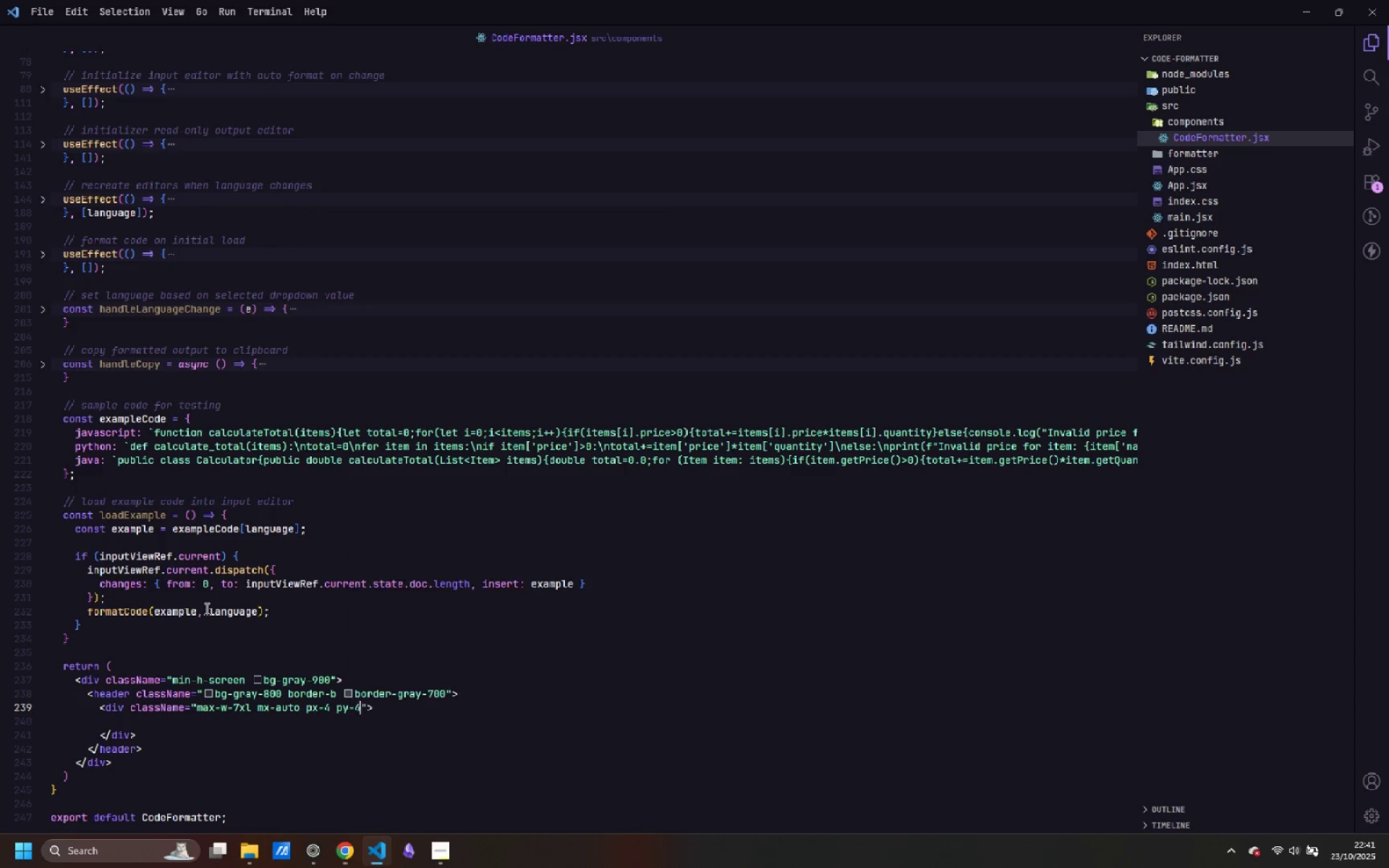 
key(Enter)
 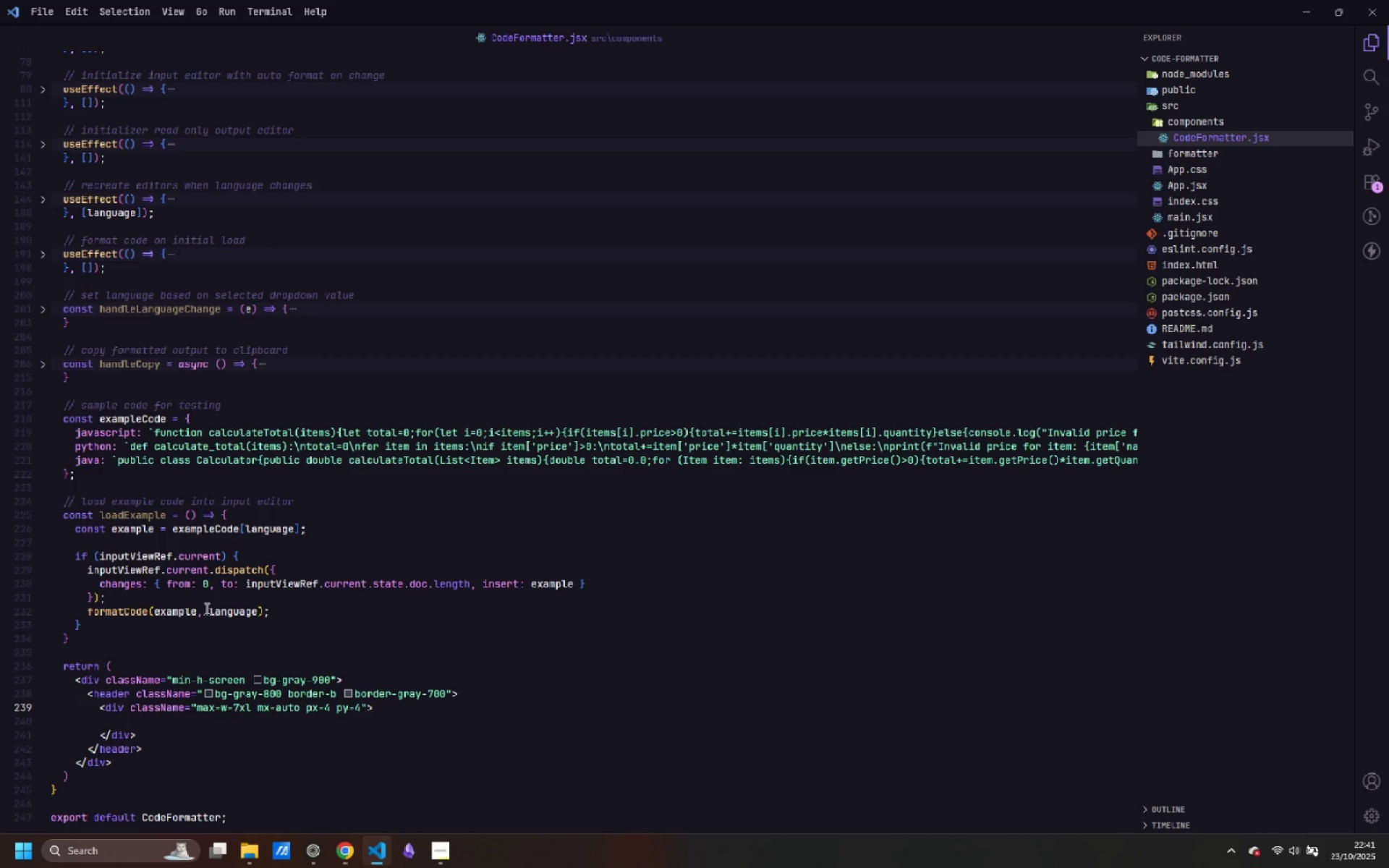 
key(ArrowDown)
 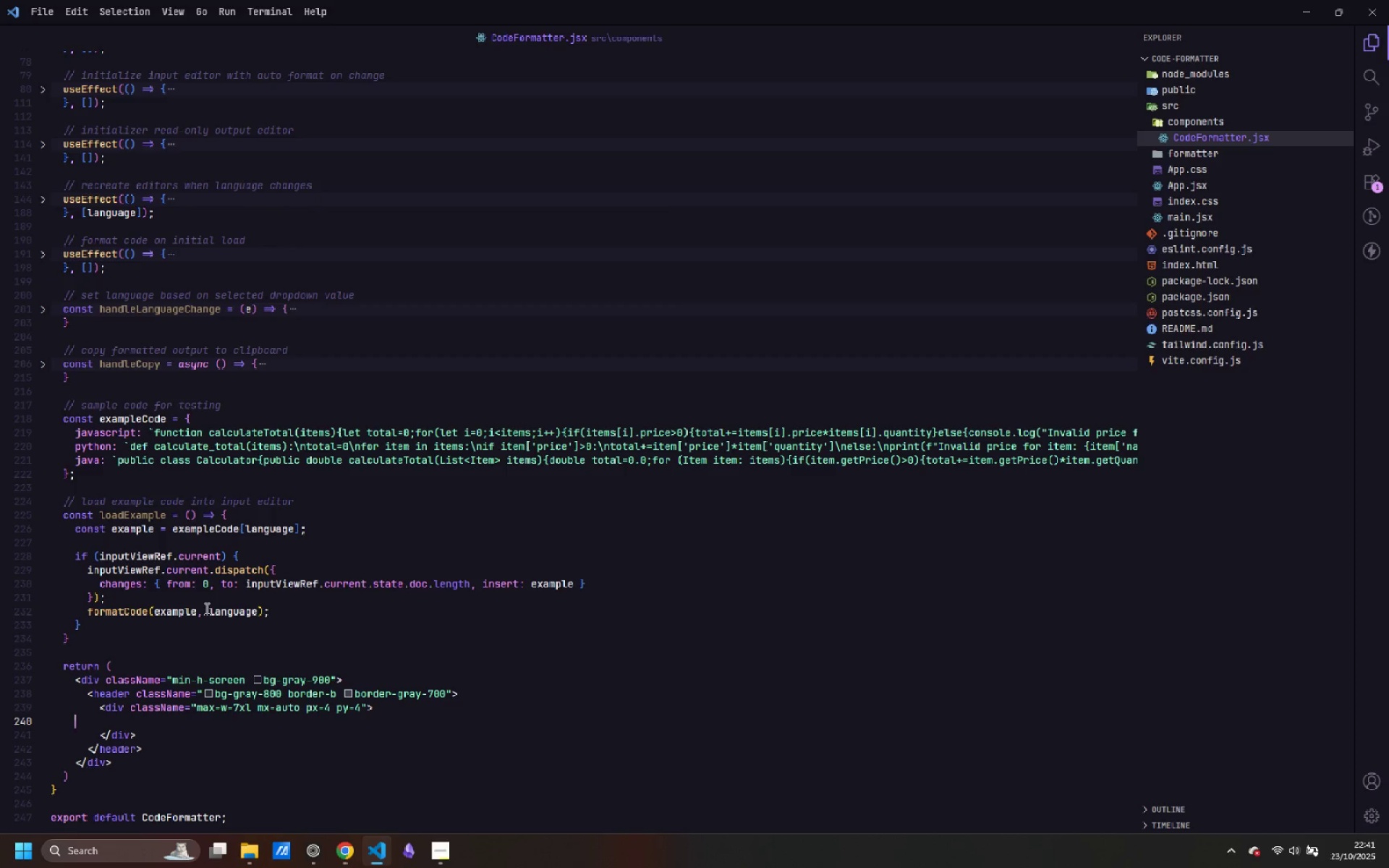 
key(Tab)
key(Tab)
key(Tab)
key(Tab)
type(<div>)
 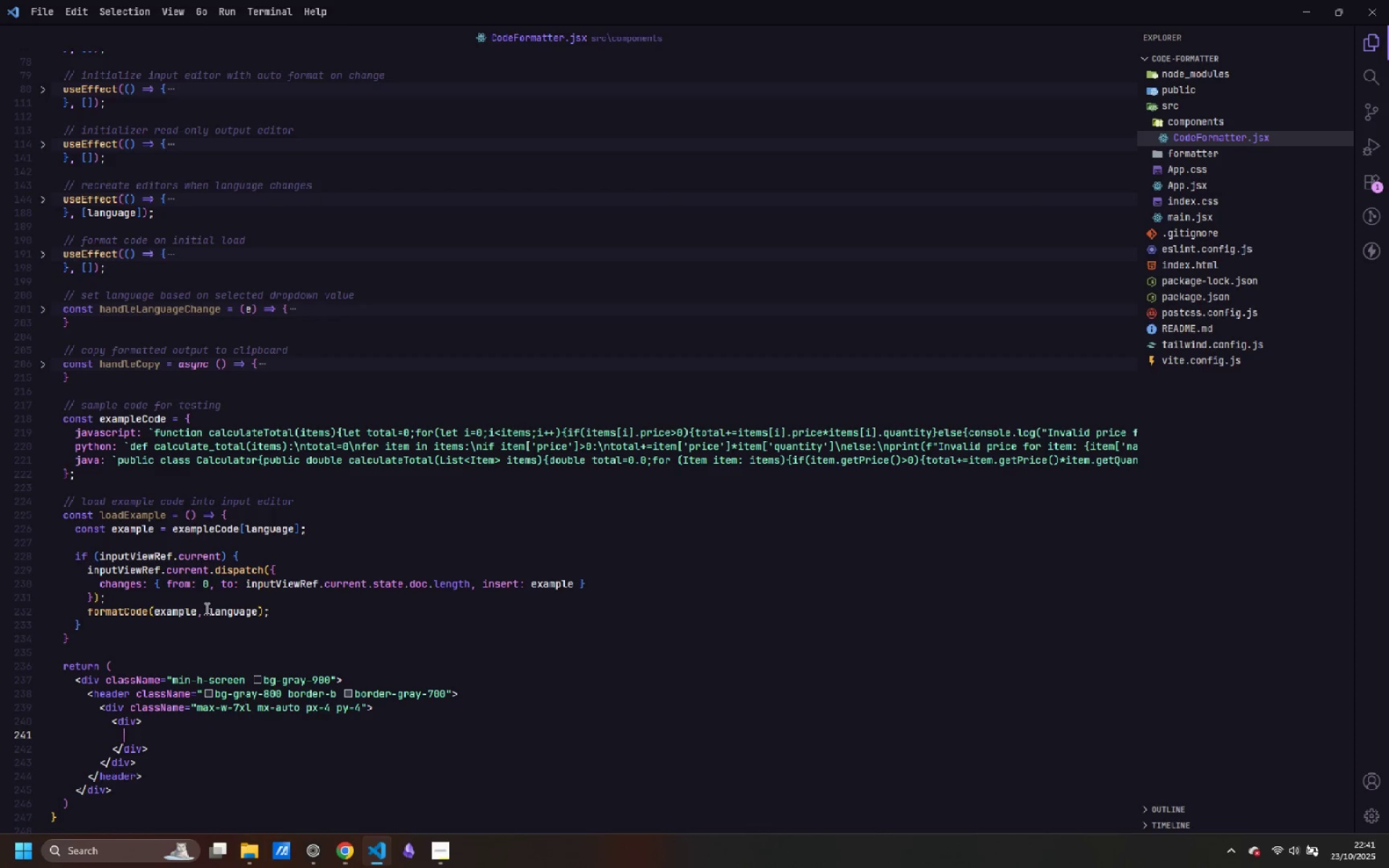 
 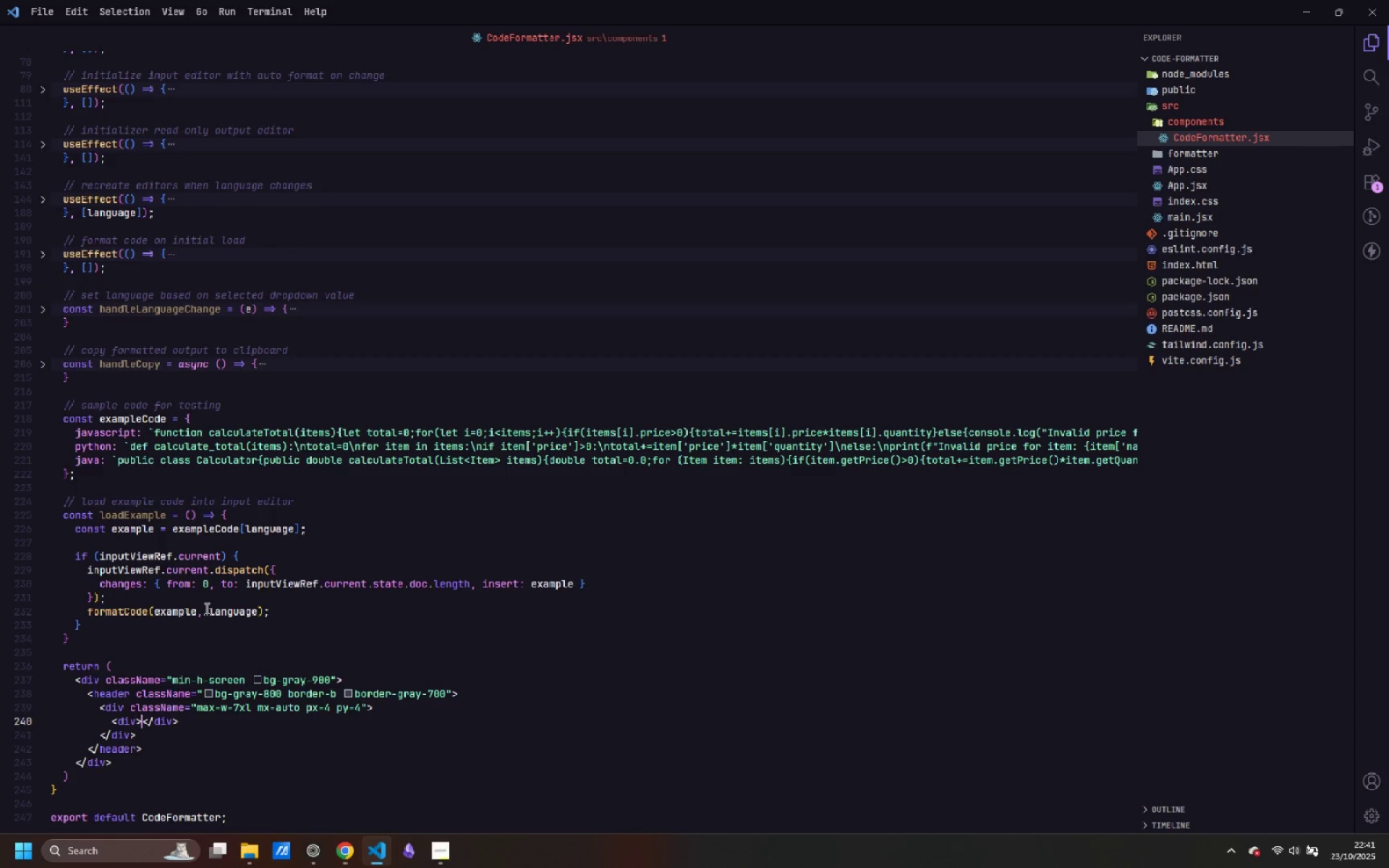 
key(Enter)
 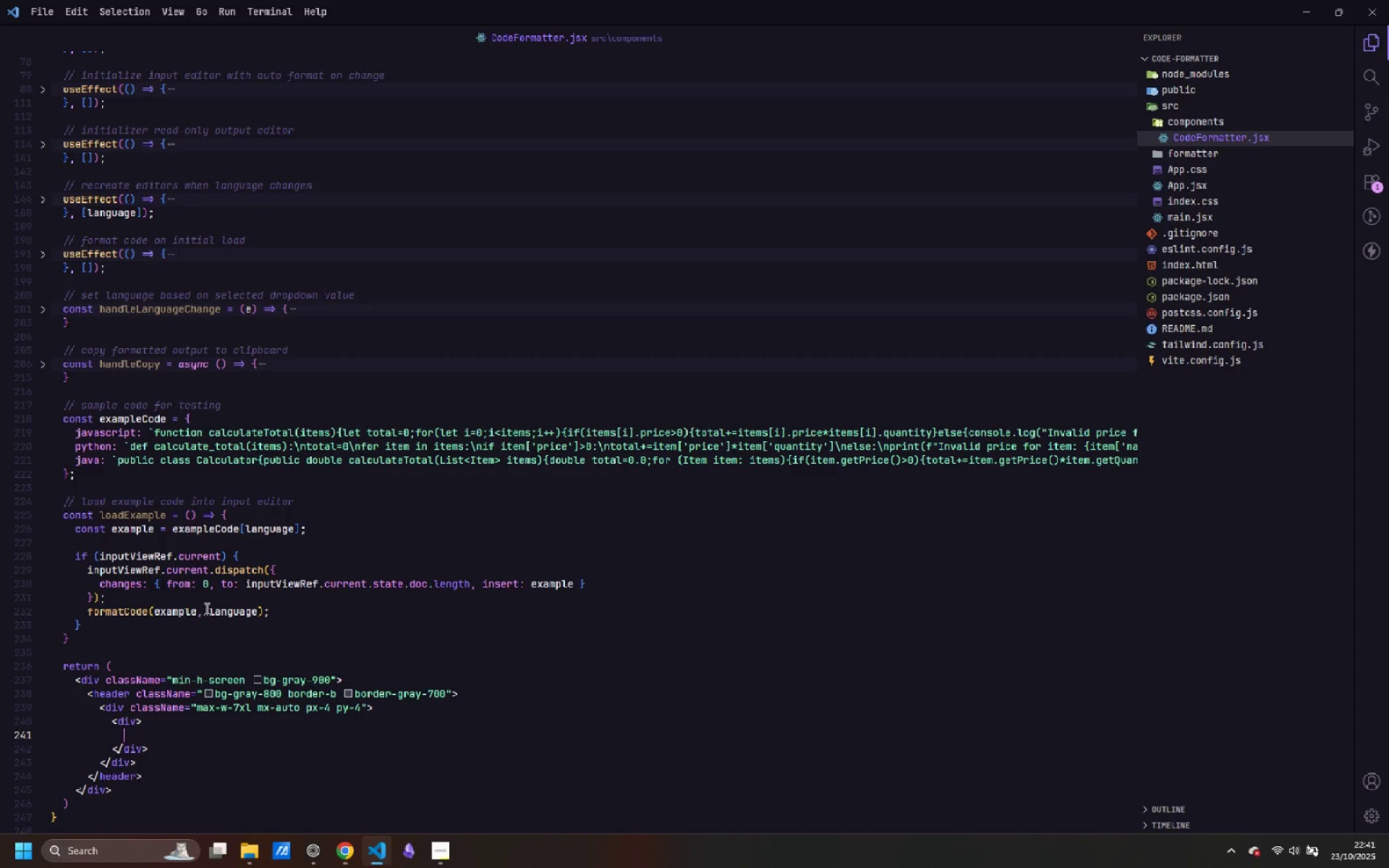 
key(ArrowUp)
 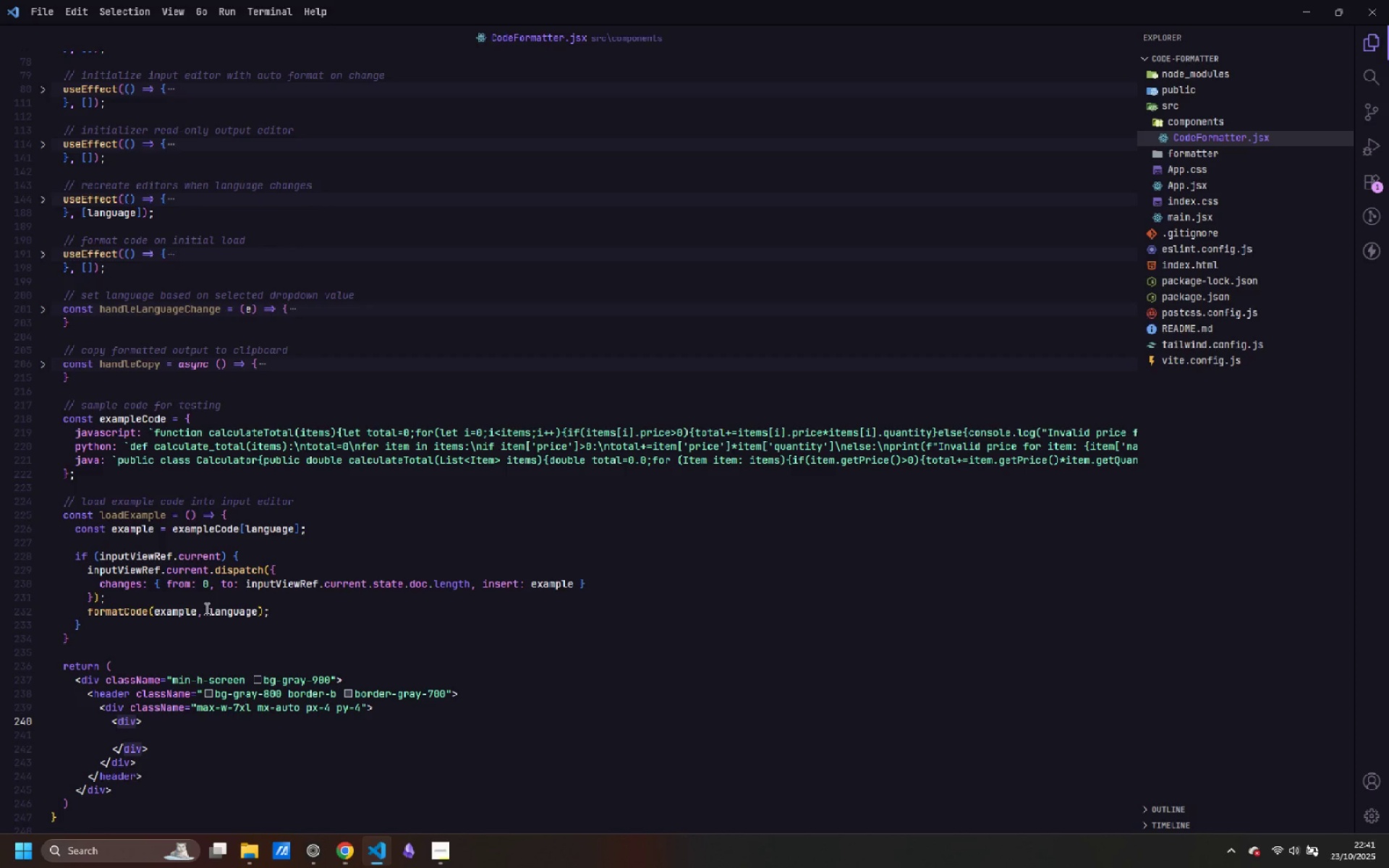 
key(ArrowRight)
 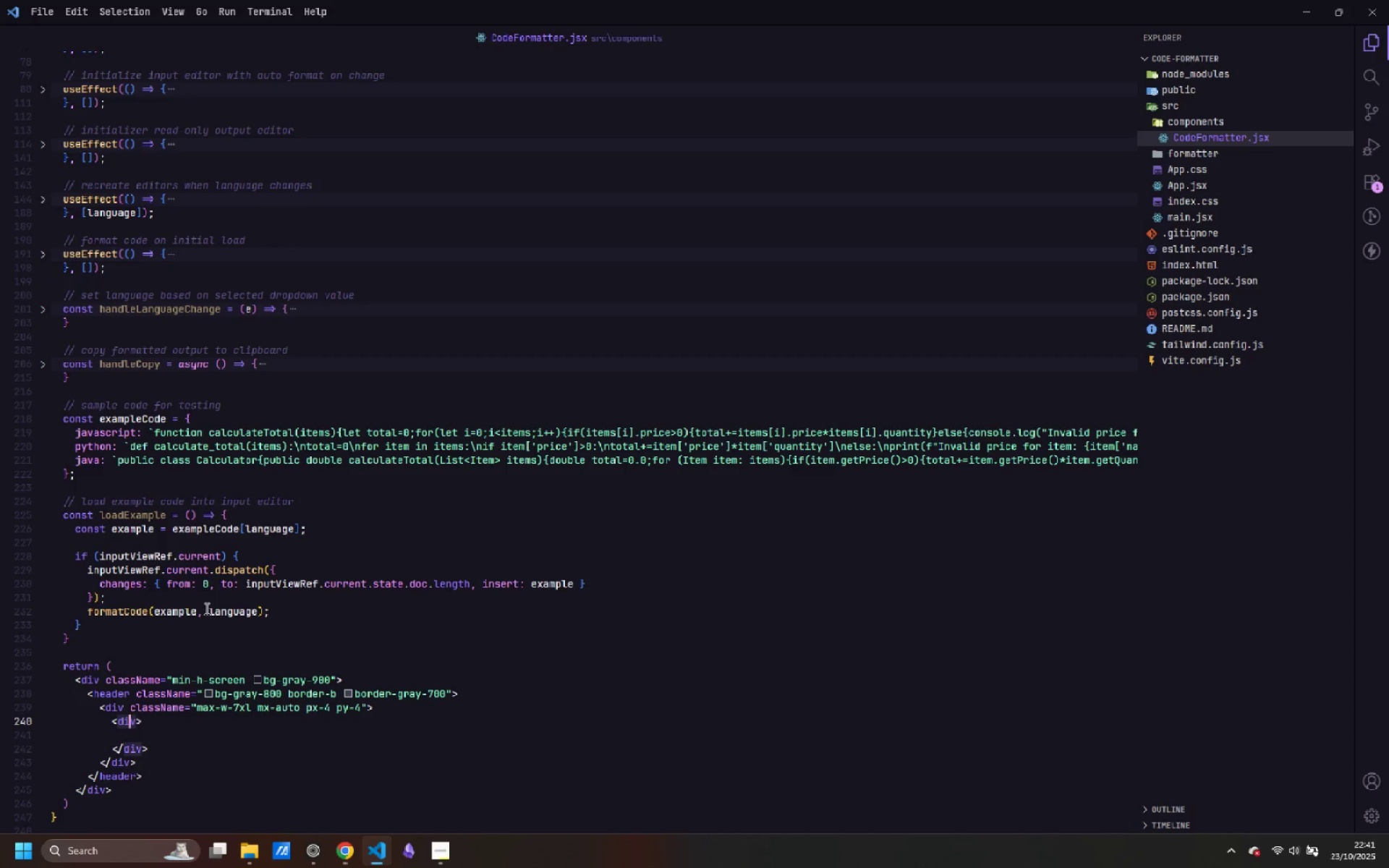 
key(ArrowRight)
 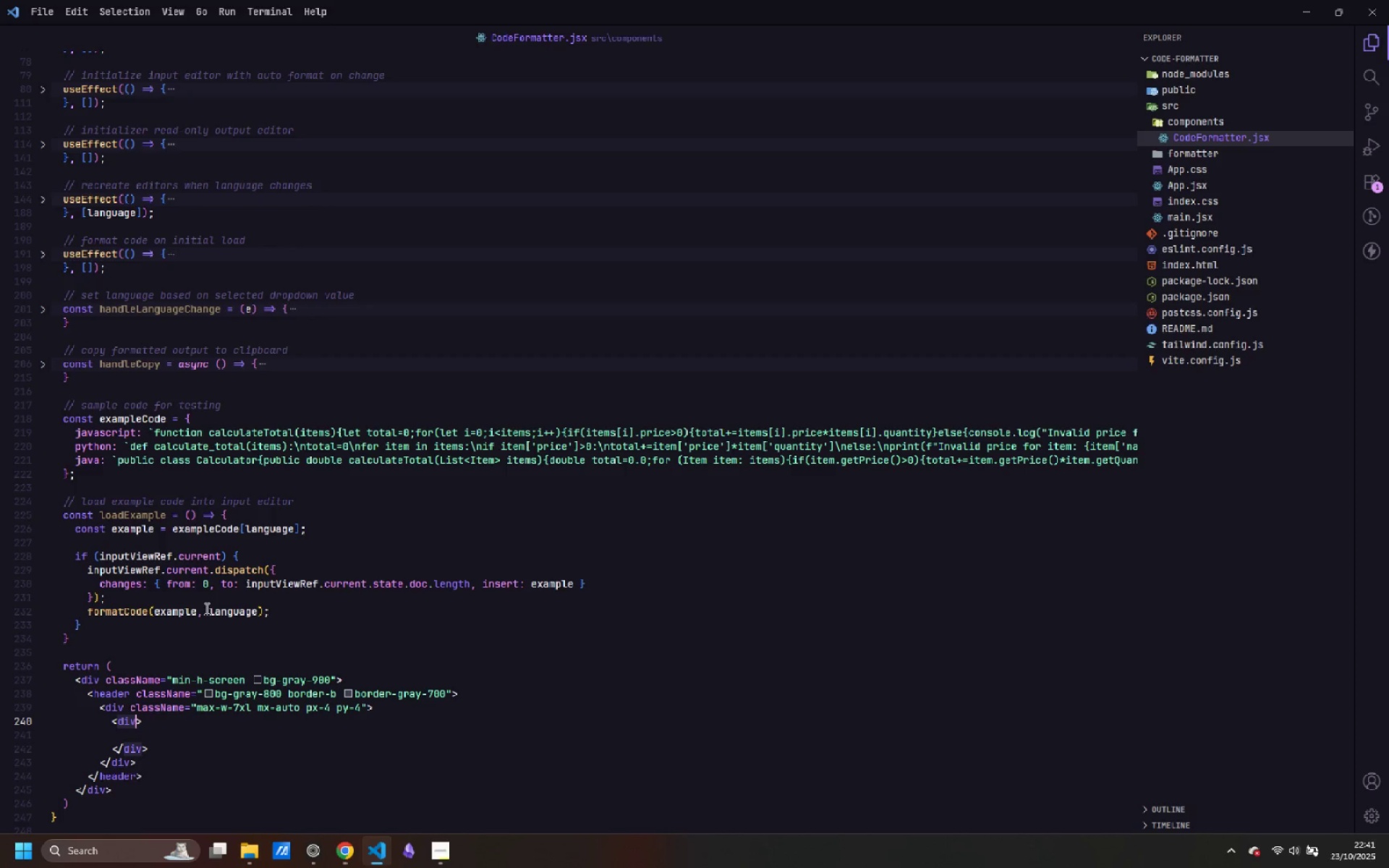 
type( className=")
key(Escape)
 